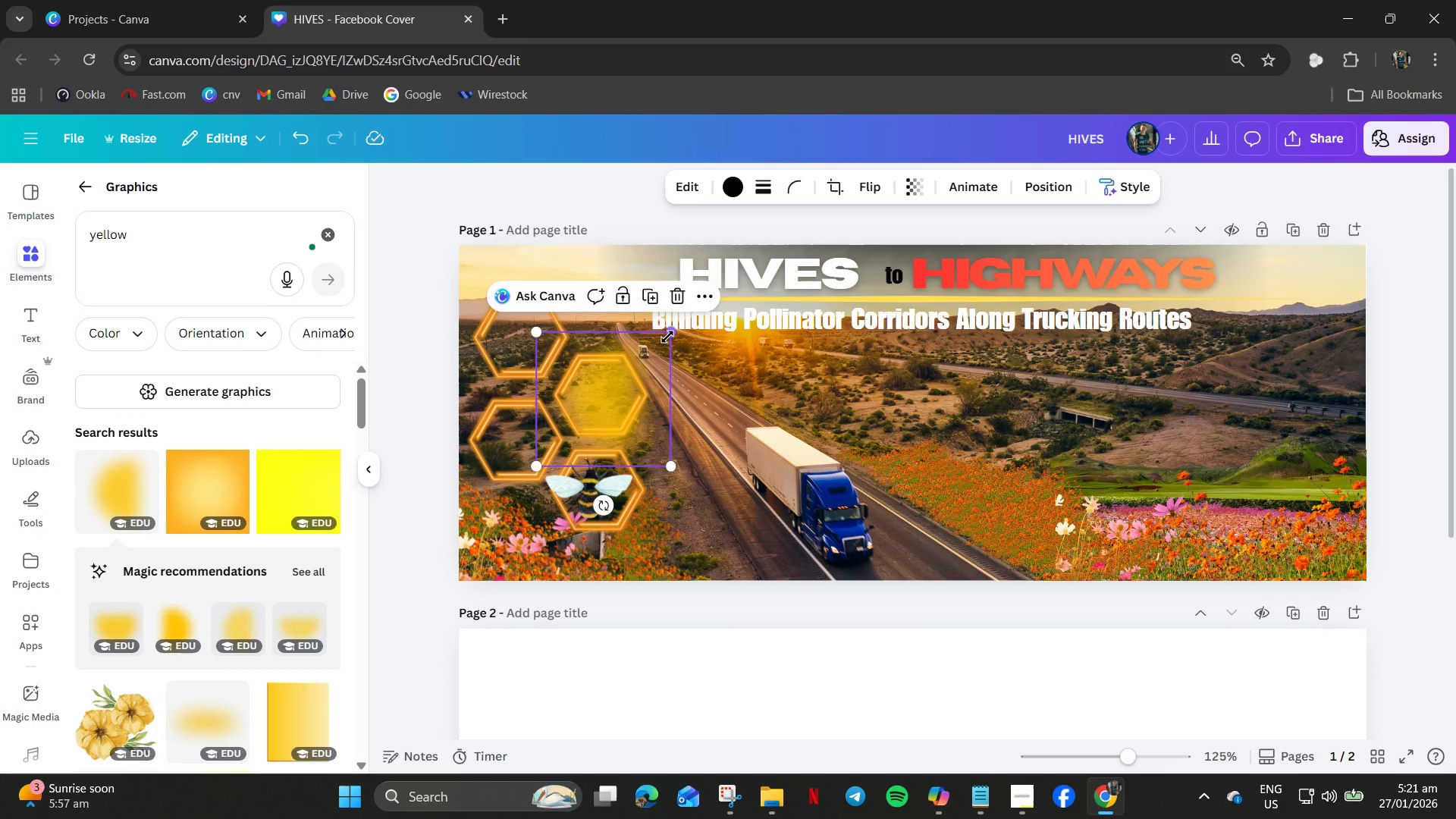 
left_click_drag(start_coordinate=[667, 337], to_coordinate=[620, 413])
 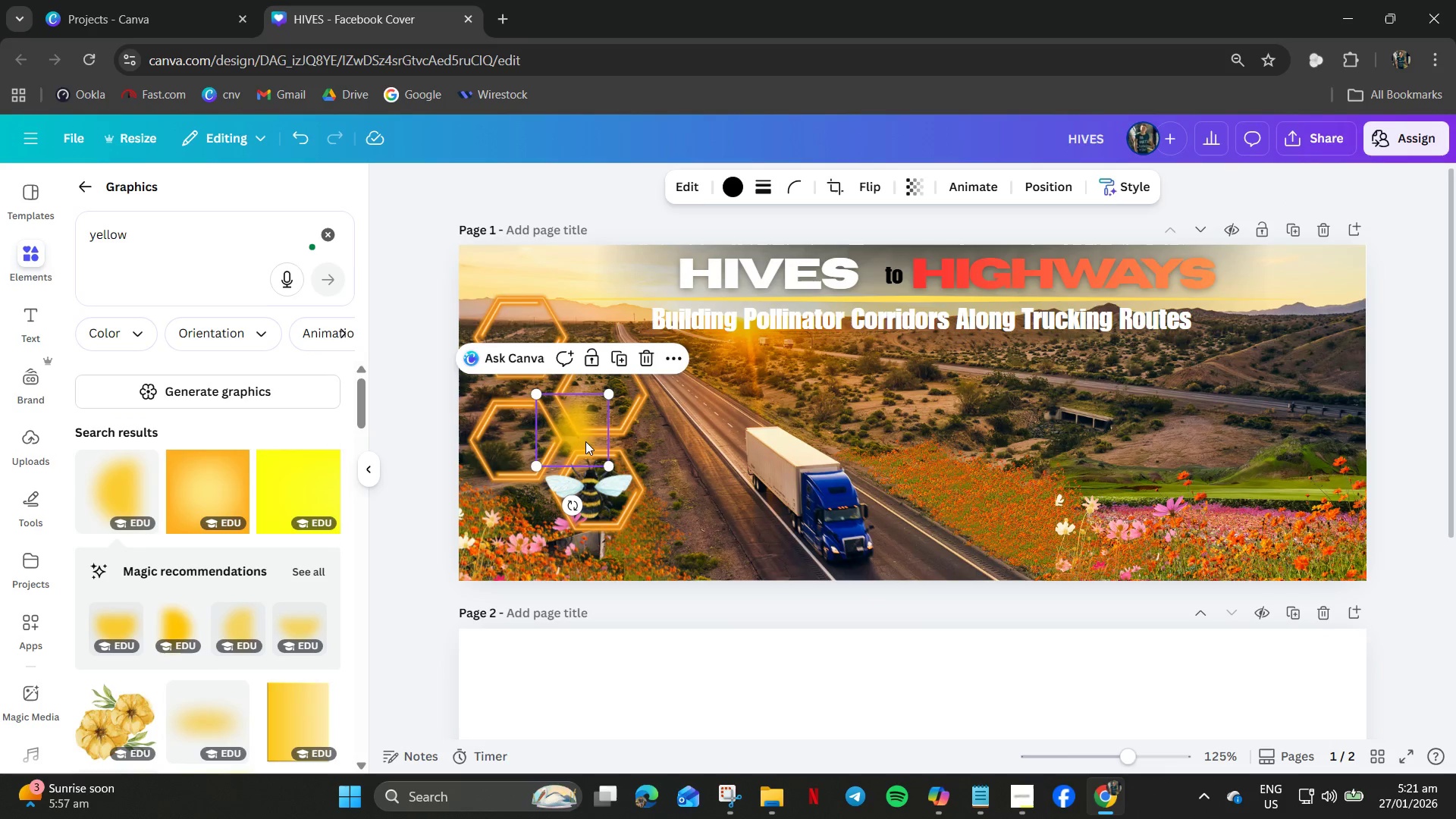 
left_click_drag(start_coordinate=[585, 441], to_coordinate=[602, 408])
 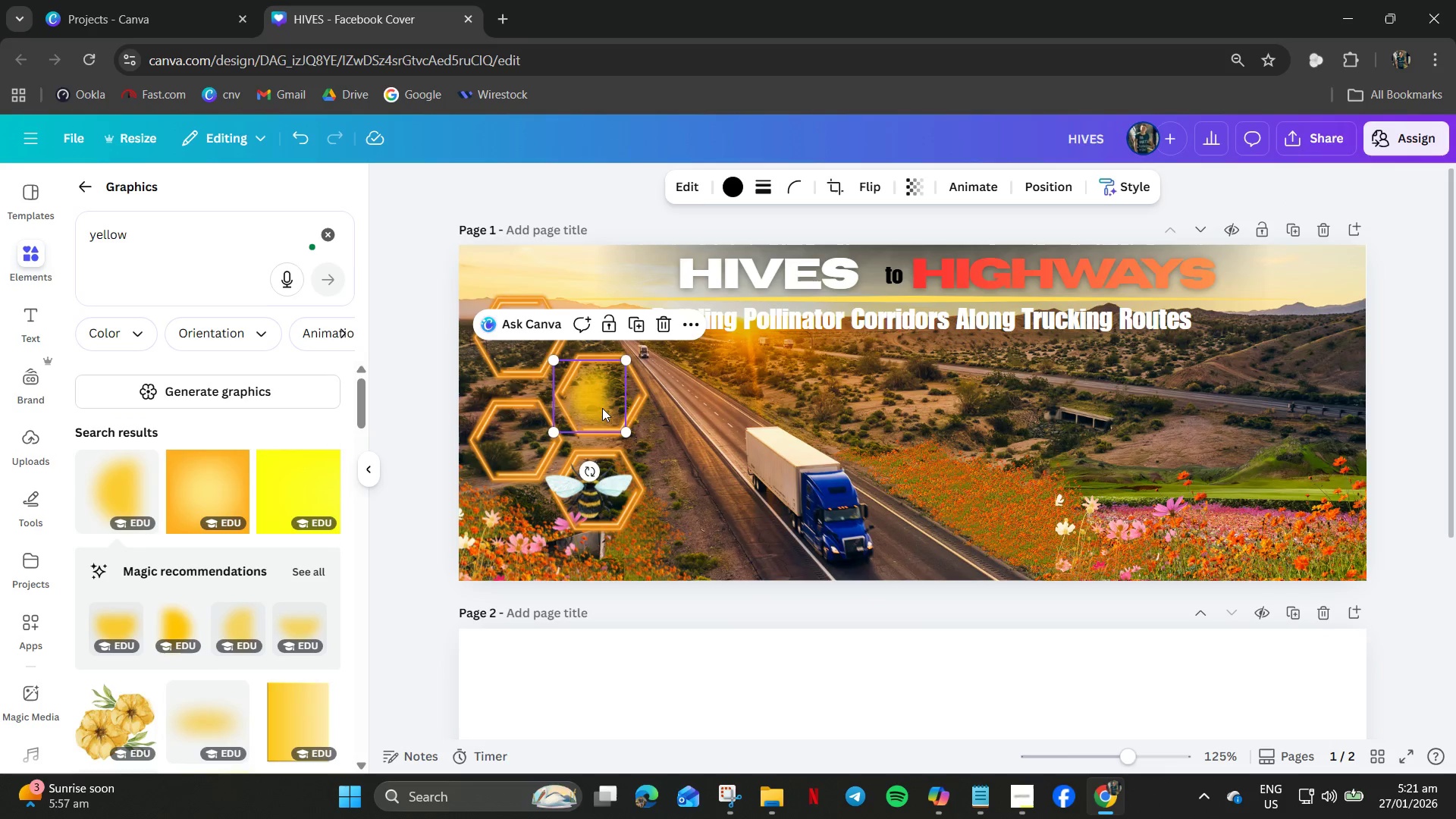 
key(Control+Z)
 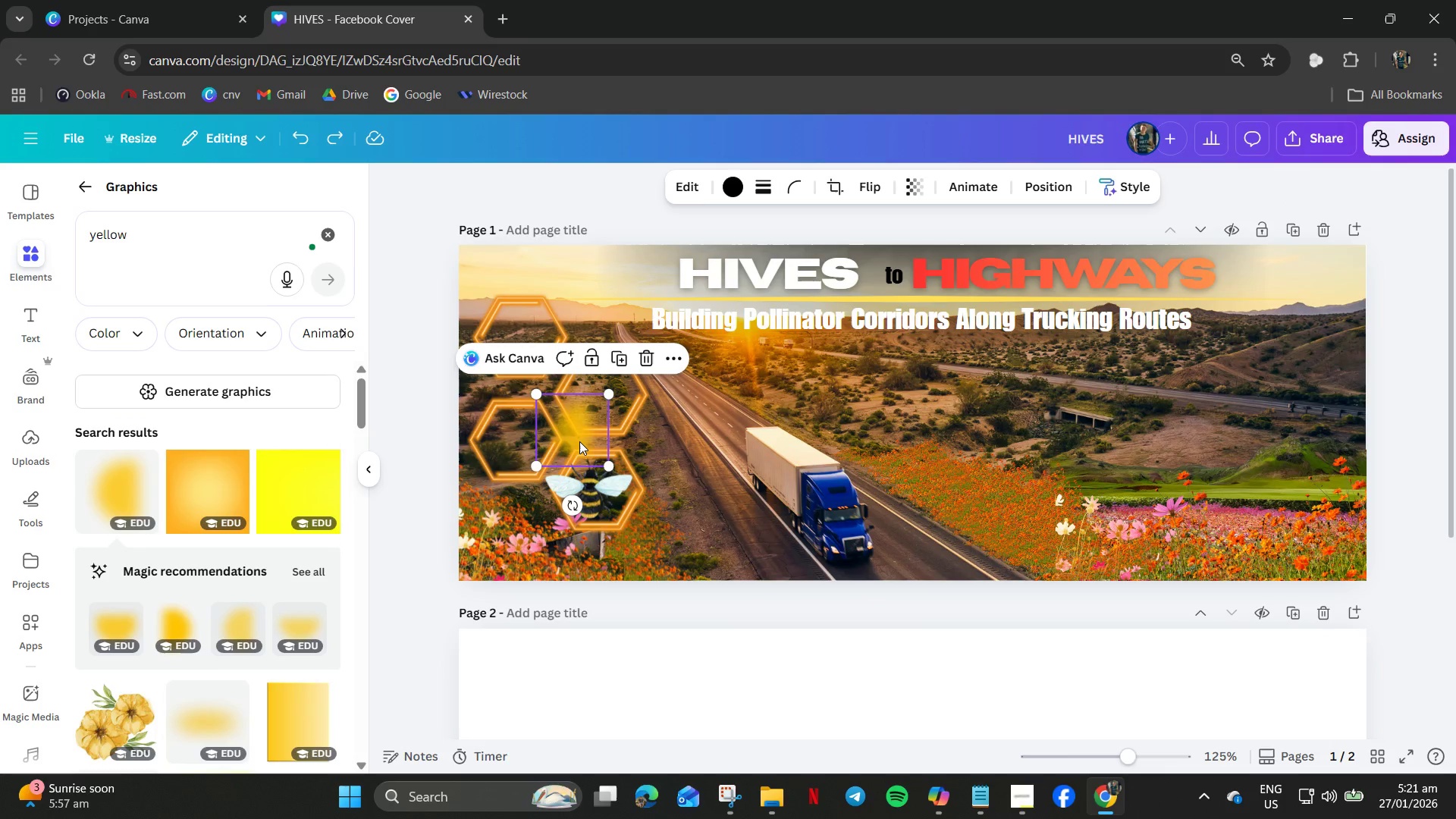 
key(Delete)
 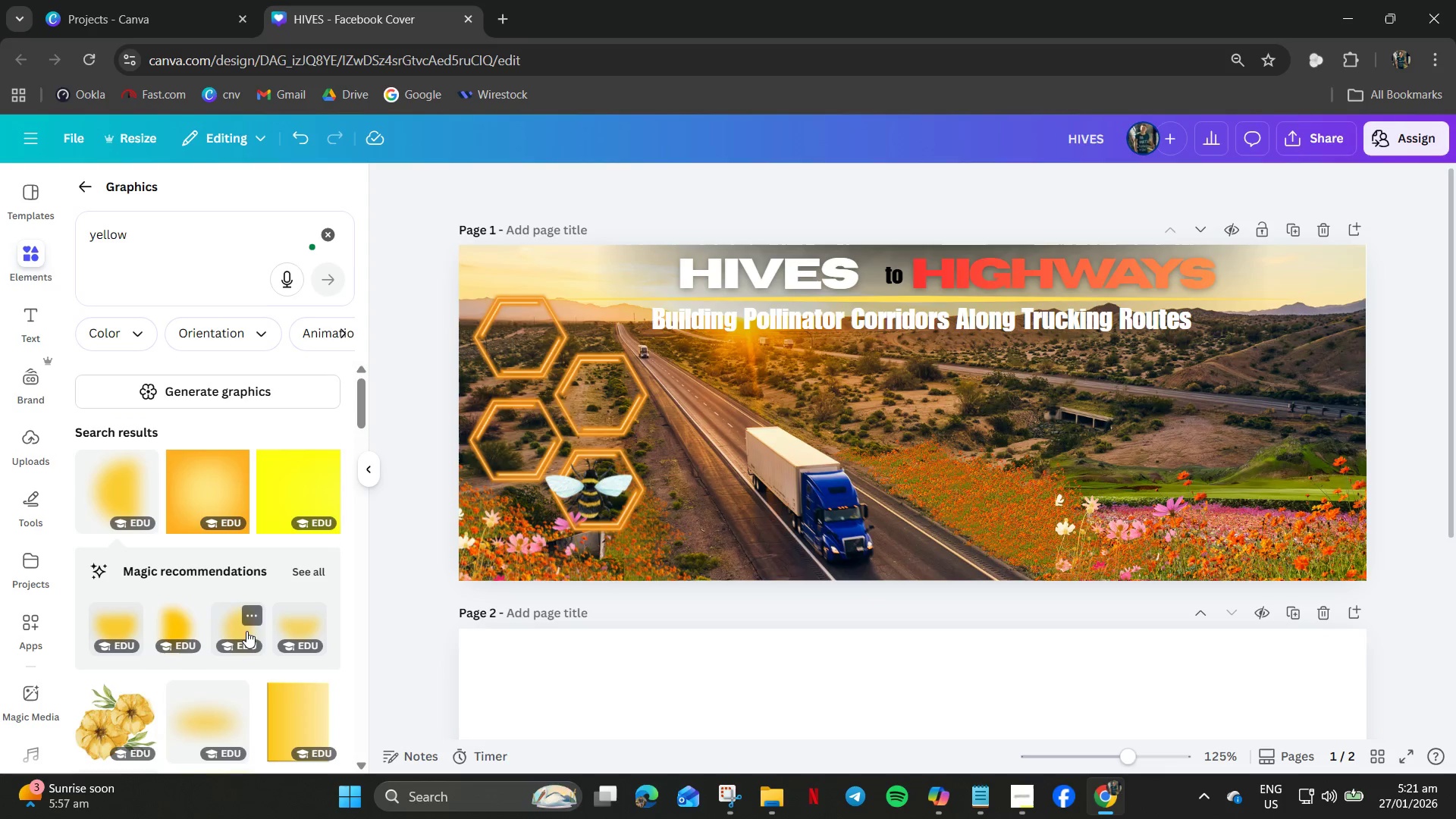 
left_click([304, 572])
 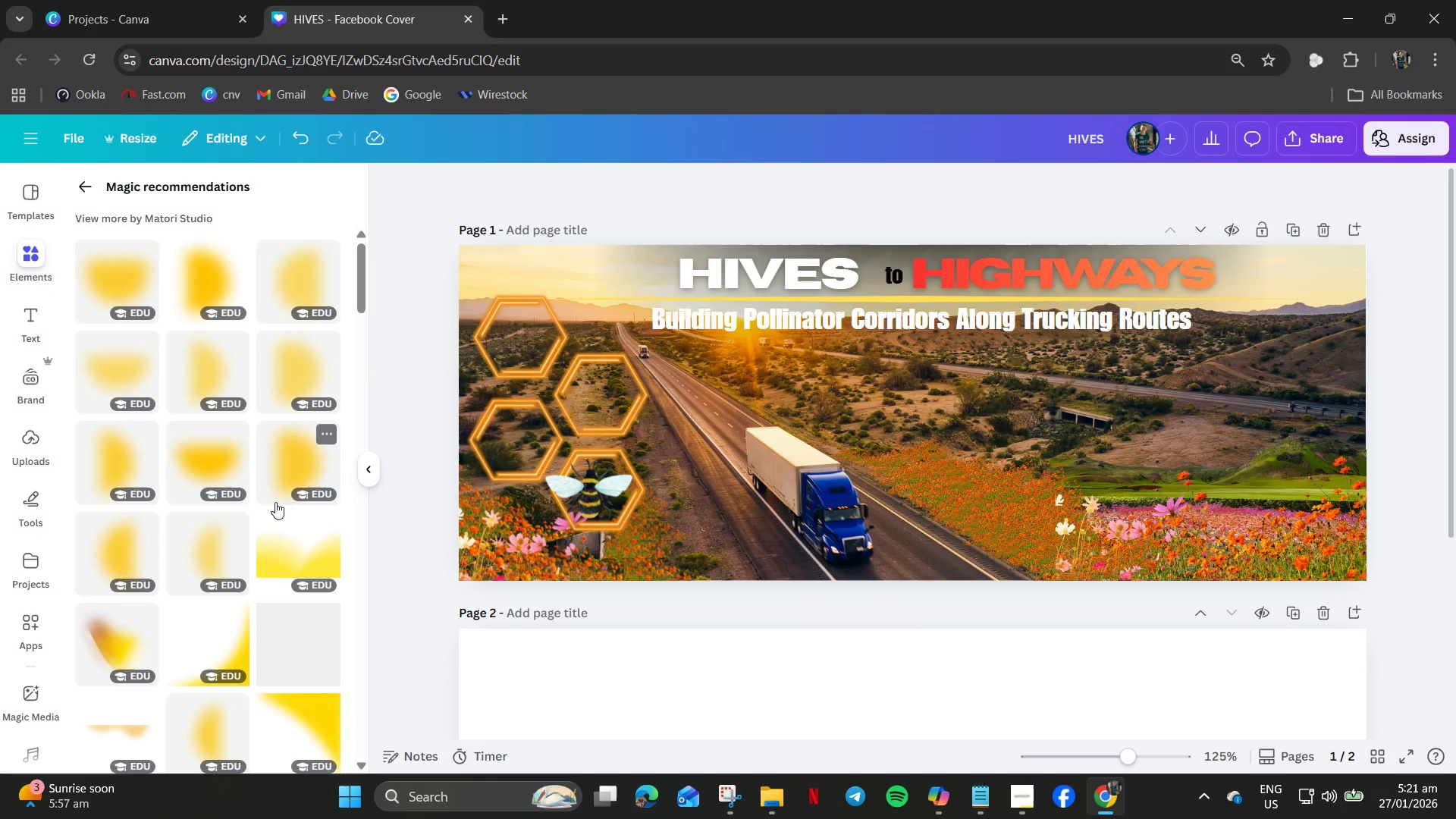 
scroll: coordinate [190, 481], scroll_direction: down, amount: 13.0
 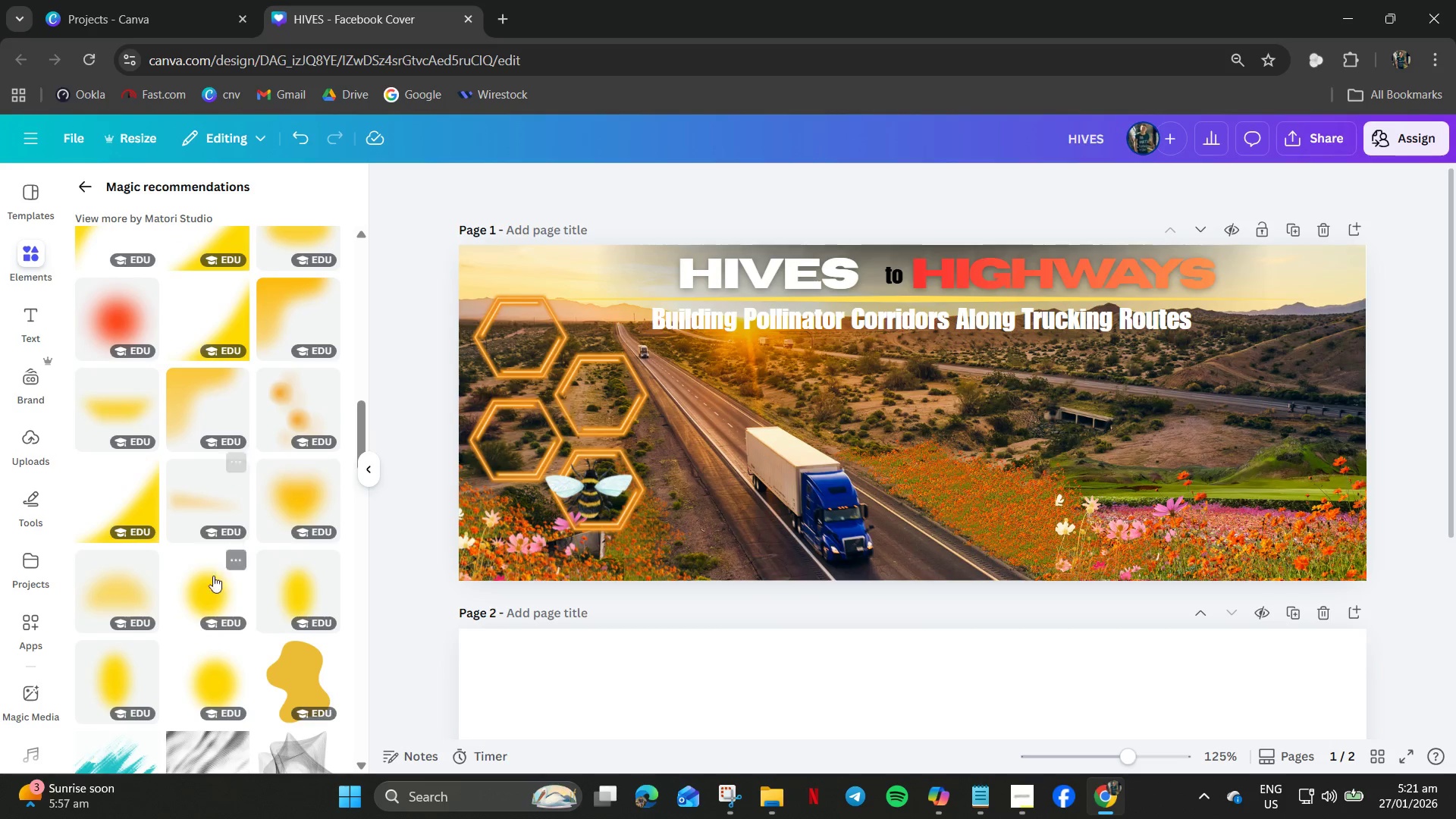 
left_click([199, 601])
 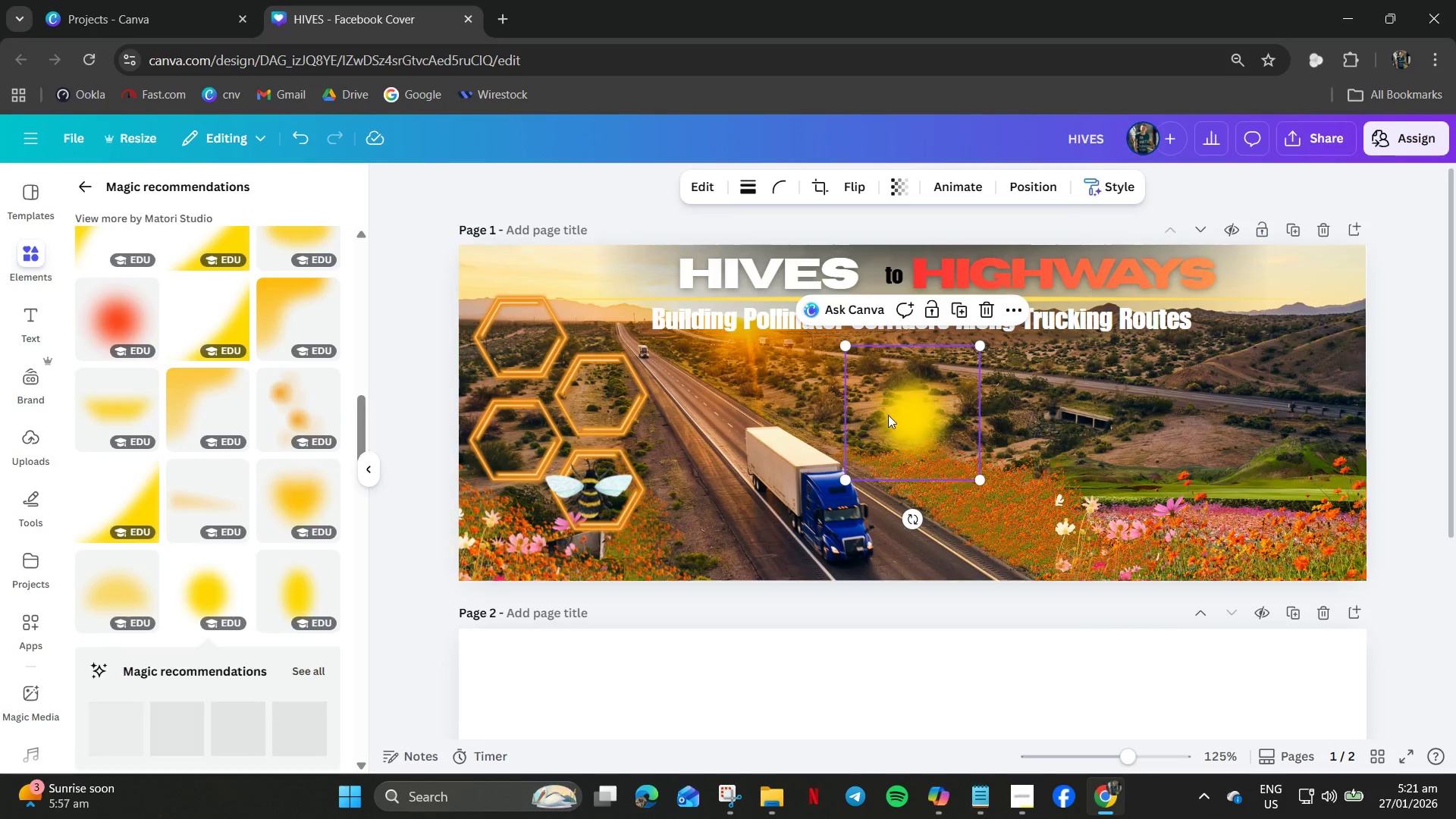 
left_click_drag(start_coordinate=[897, 416], to_coordinate=[590, 394])
 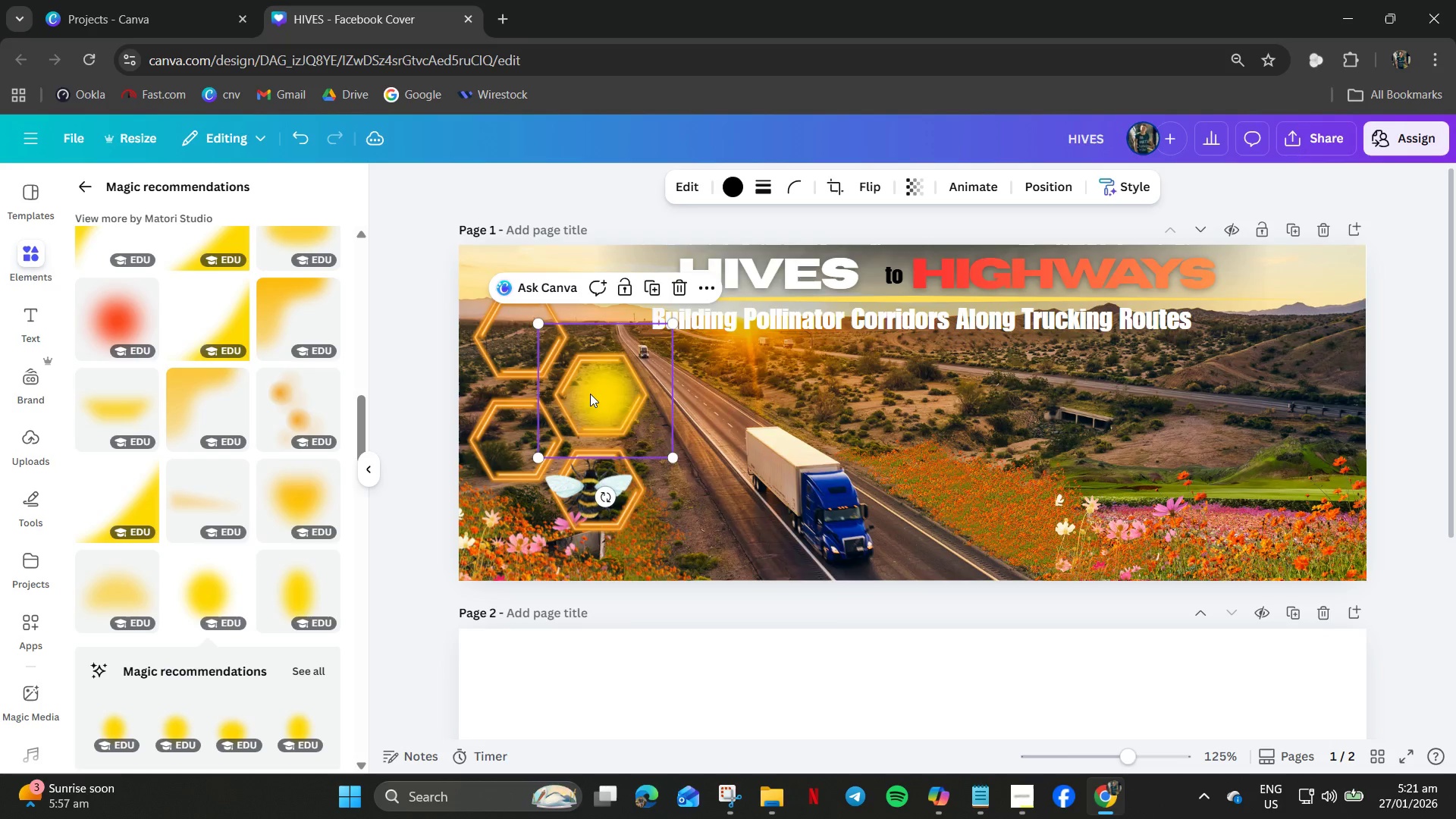 
right_click([590, 394])
 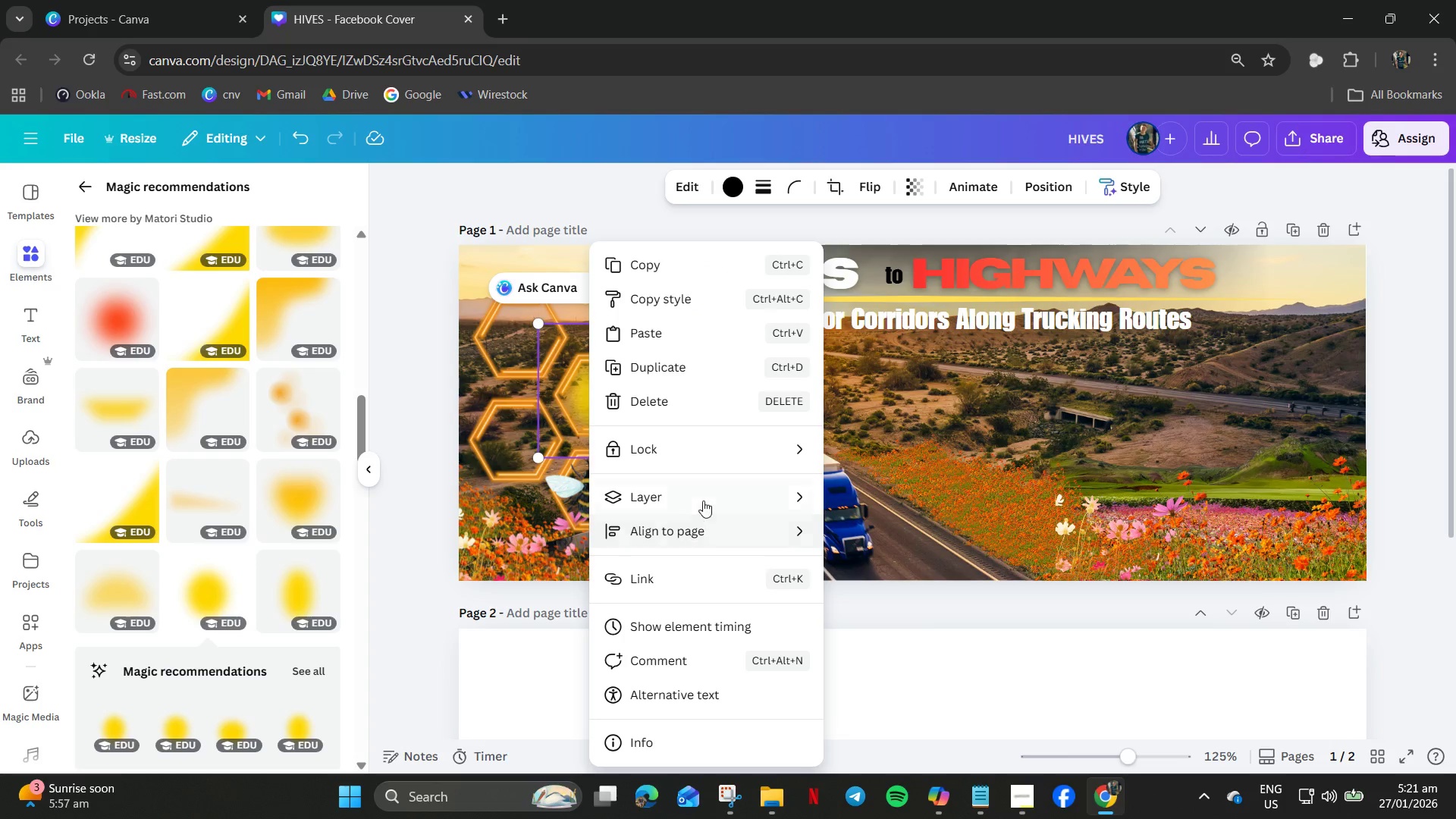 
left_click([704, 499])
 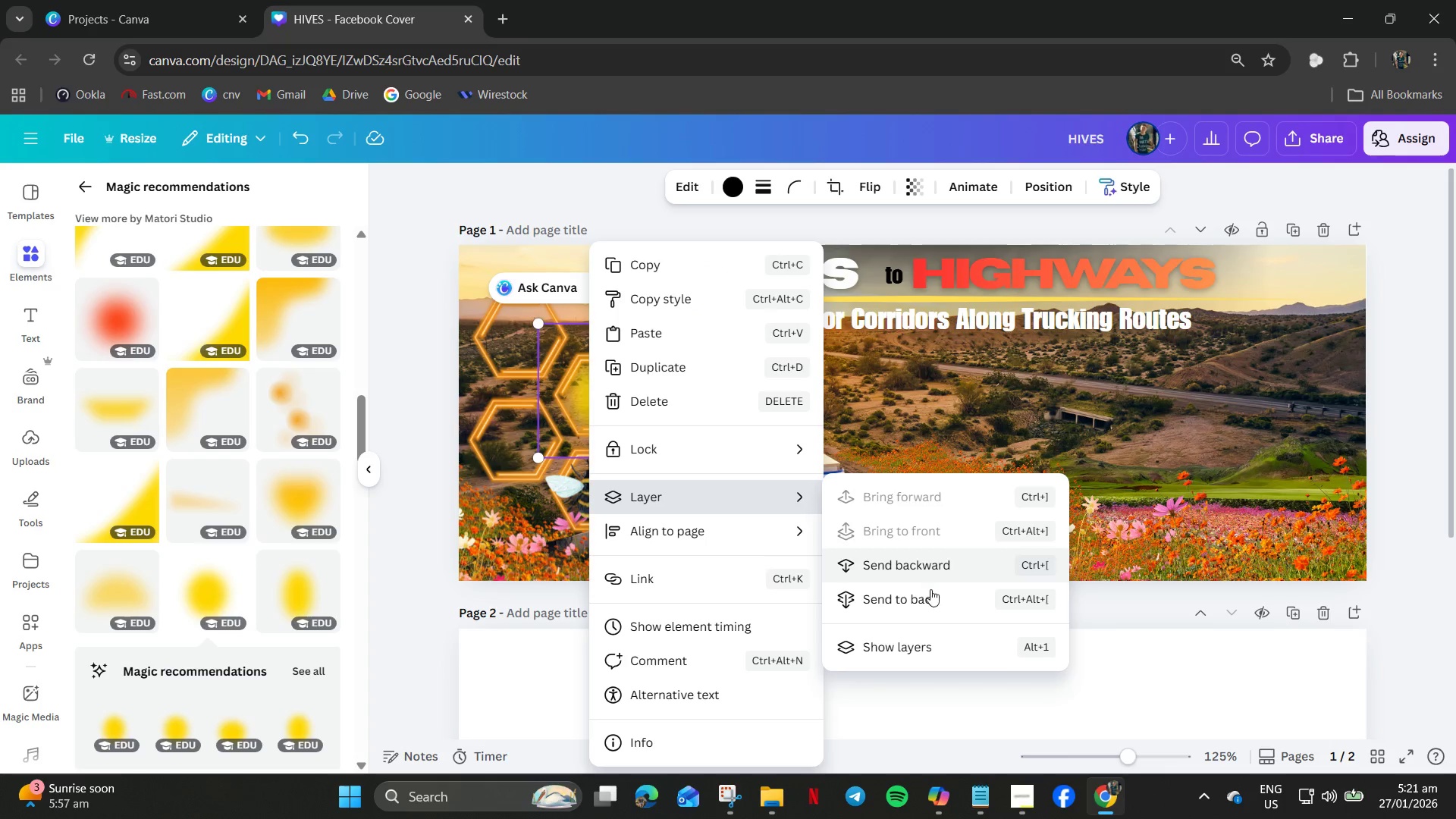 
left_click([926, 599])
 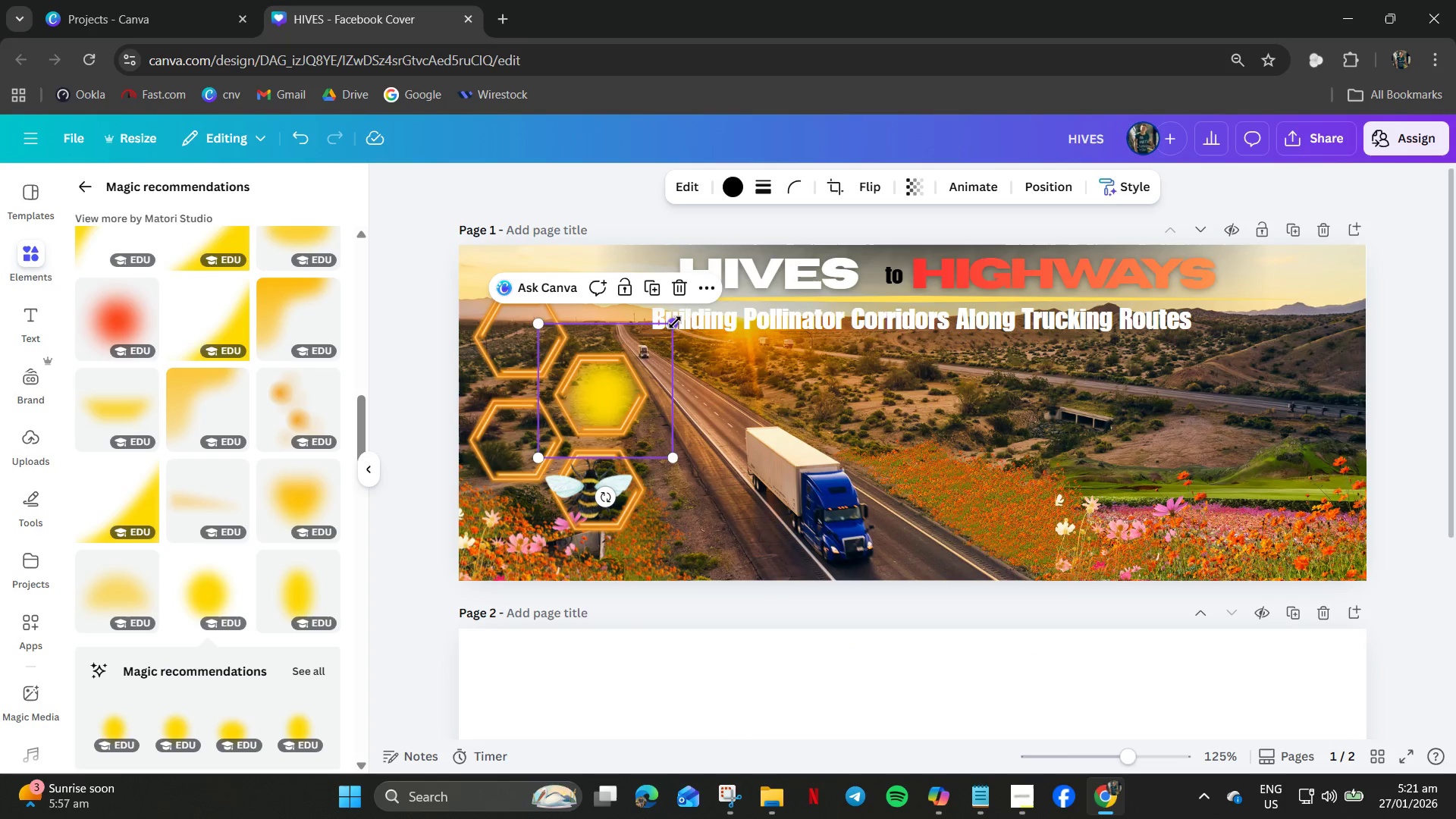 
left_click_drag(start_coordinate=[675, 326], to_coordinate=[635, 371])
 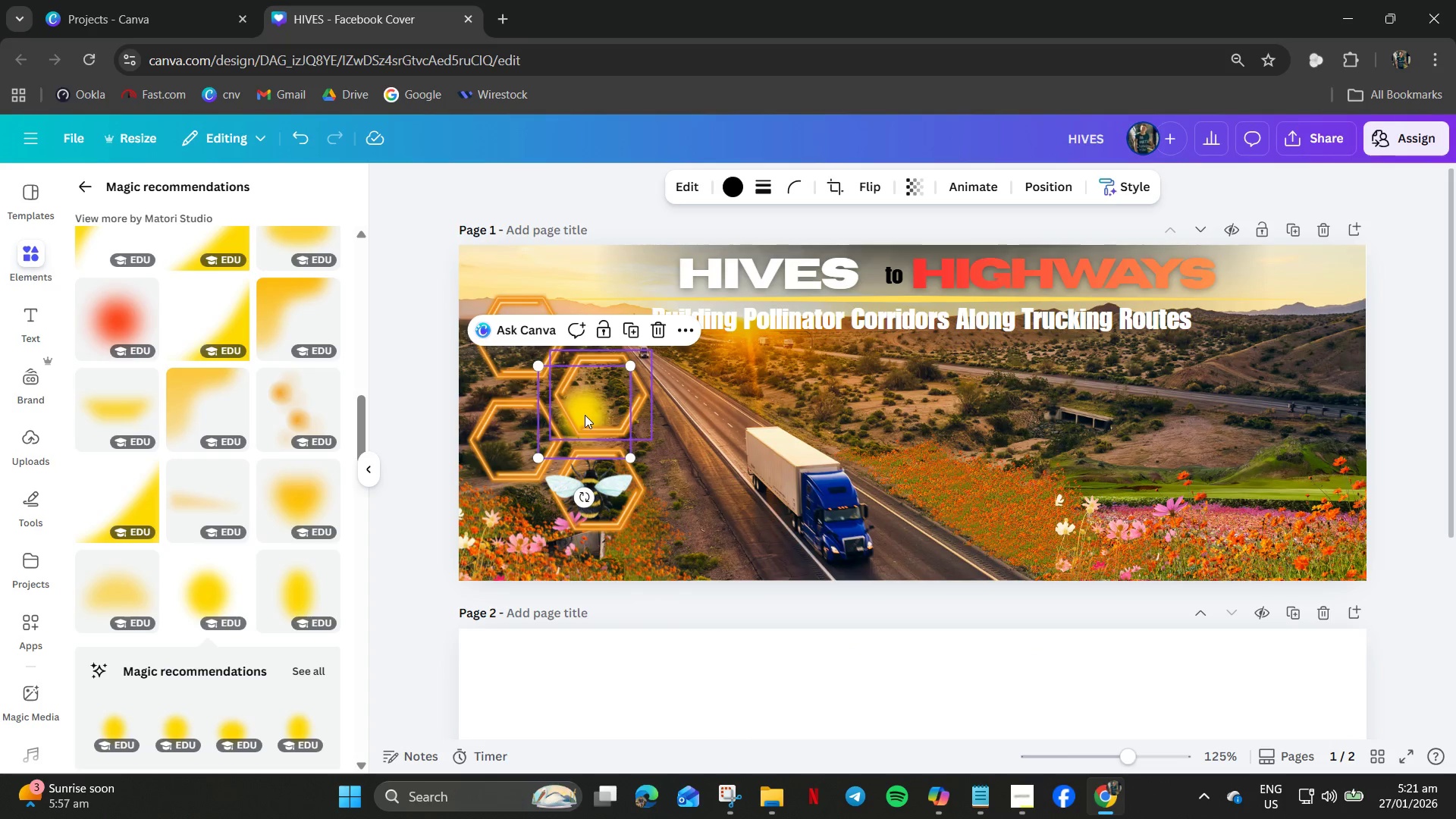 
left_click_drag(start_coordinate=[585, 415], to_coordinate=[601, 397])
 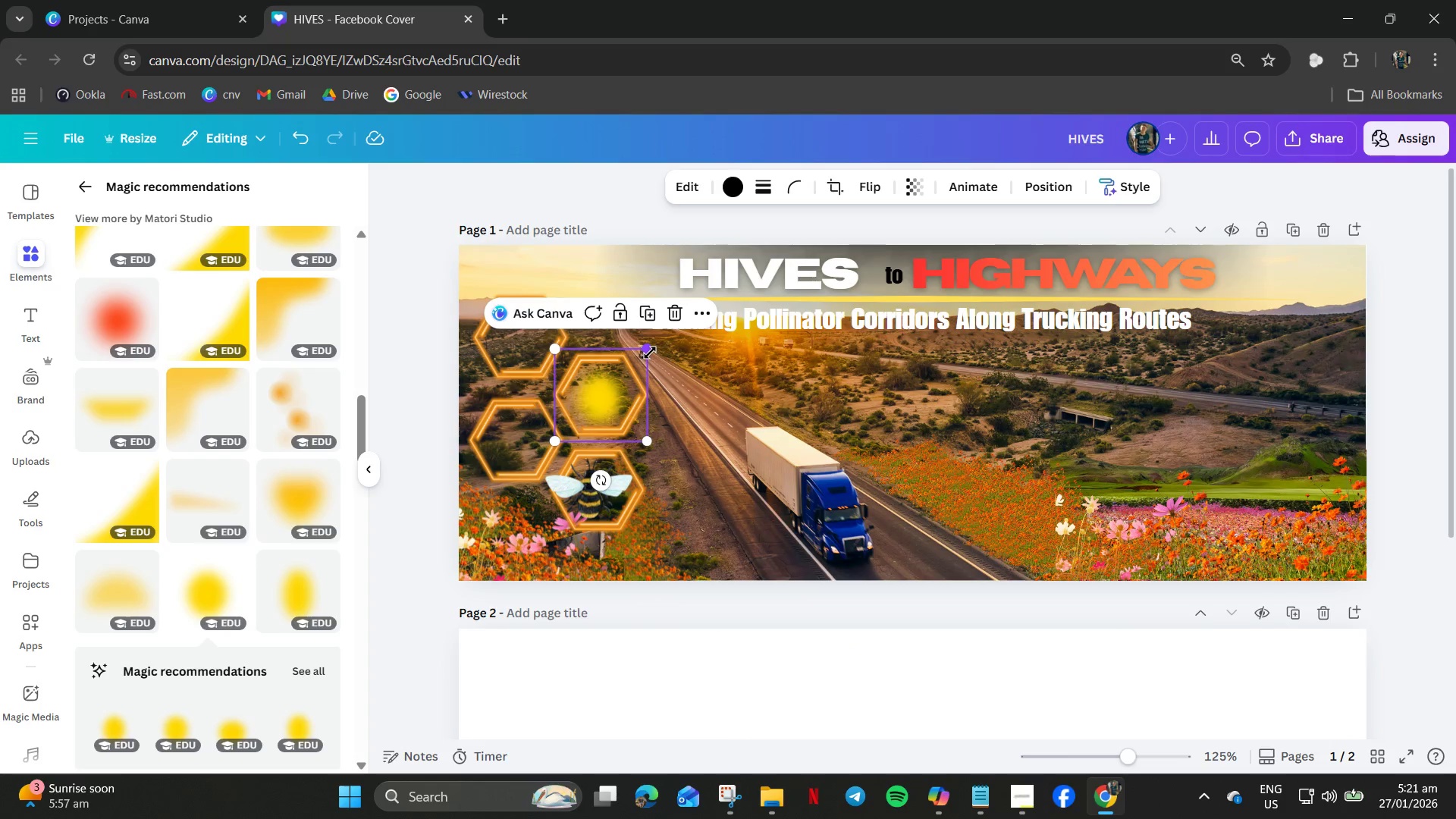 
left_click_drag(start_coordinate=[647, 353], to_coordinate=[696, 334])
 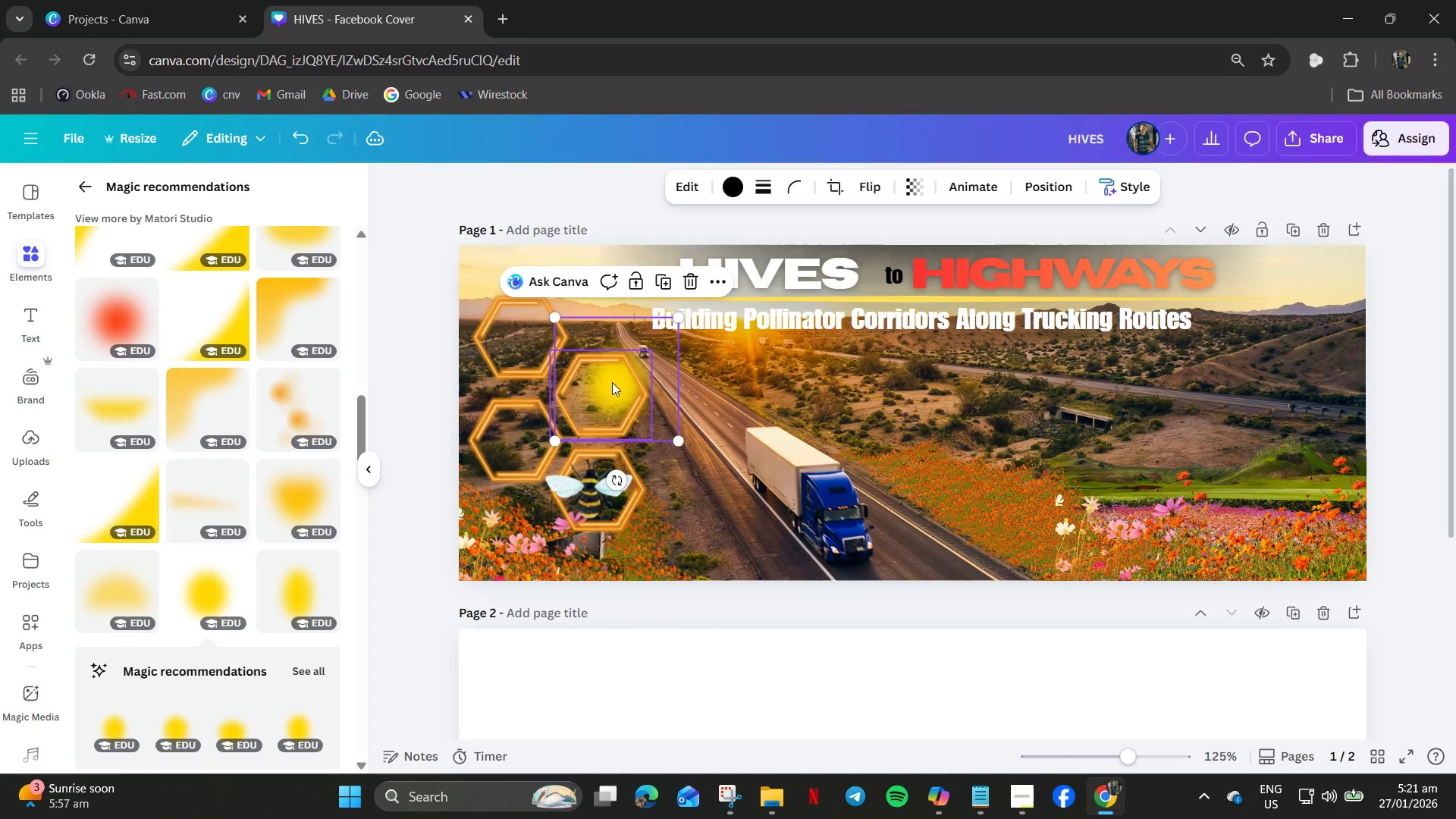 
left_click_drag(start_coordinate=[610, 384], to_coordinate=[592, 406])
 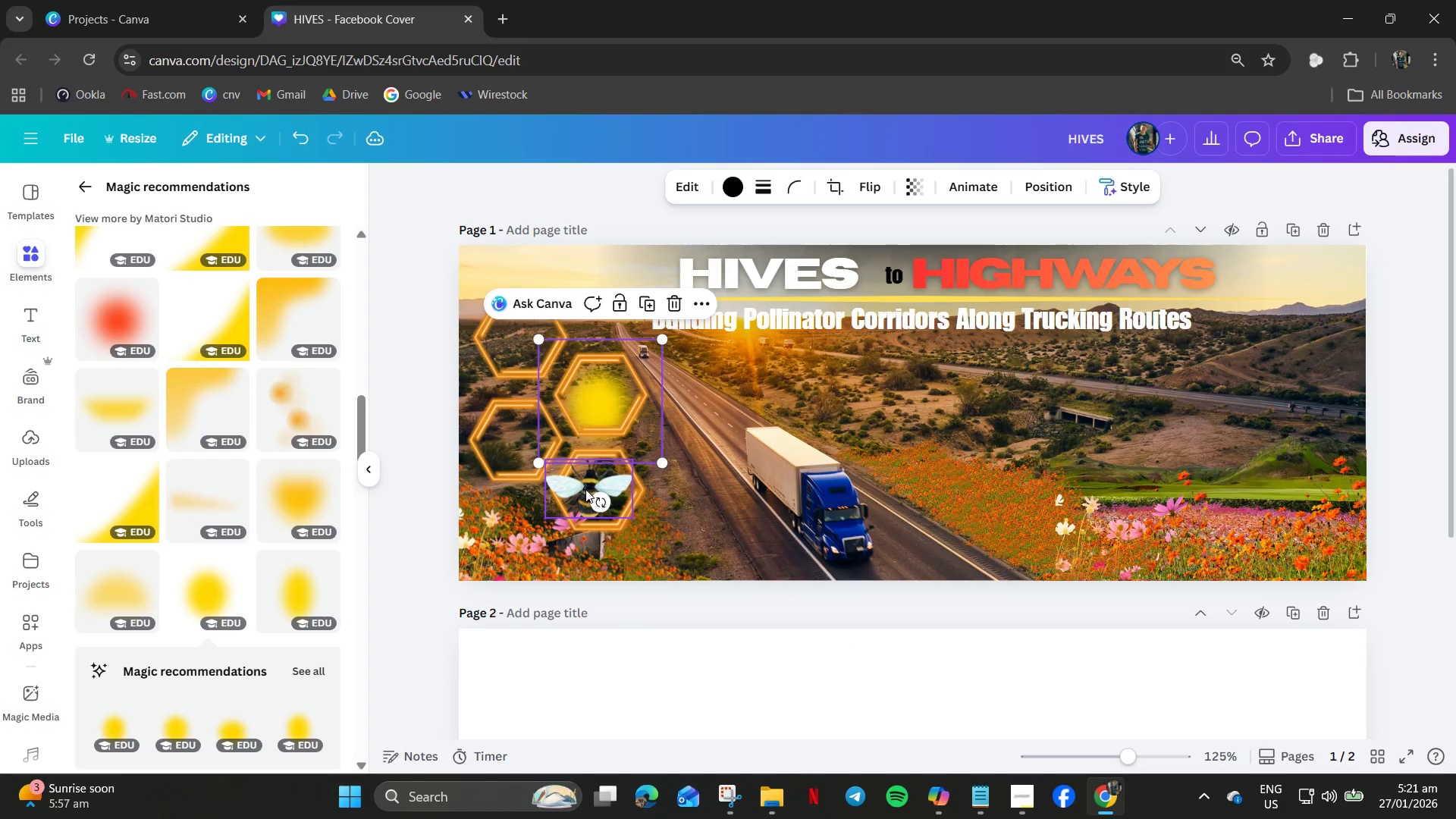 
left_click([588, 489])
 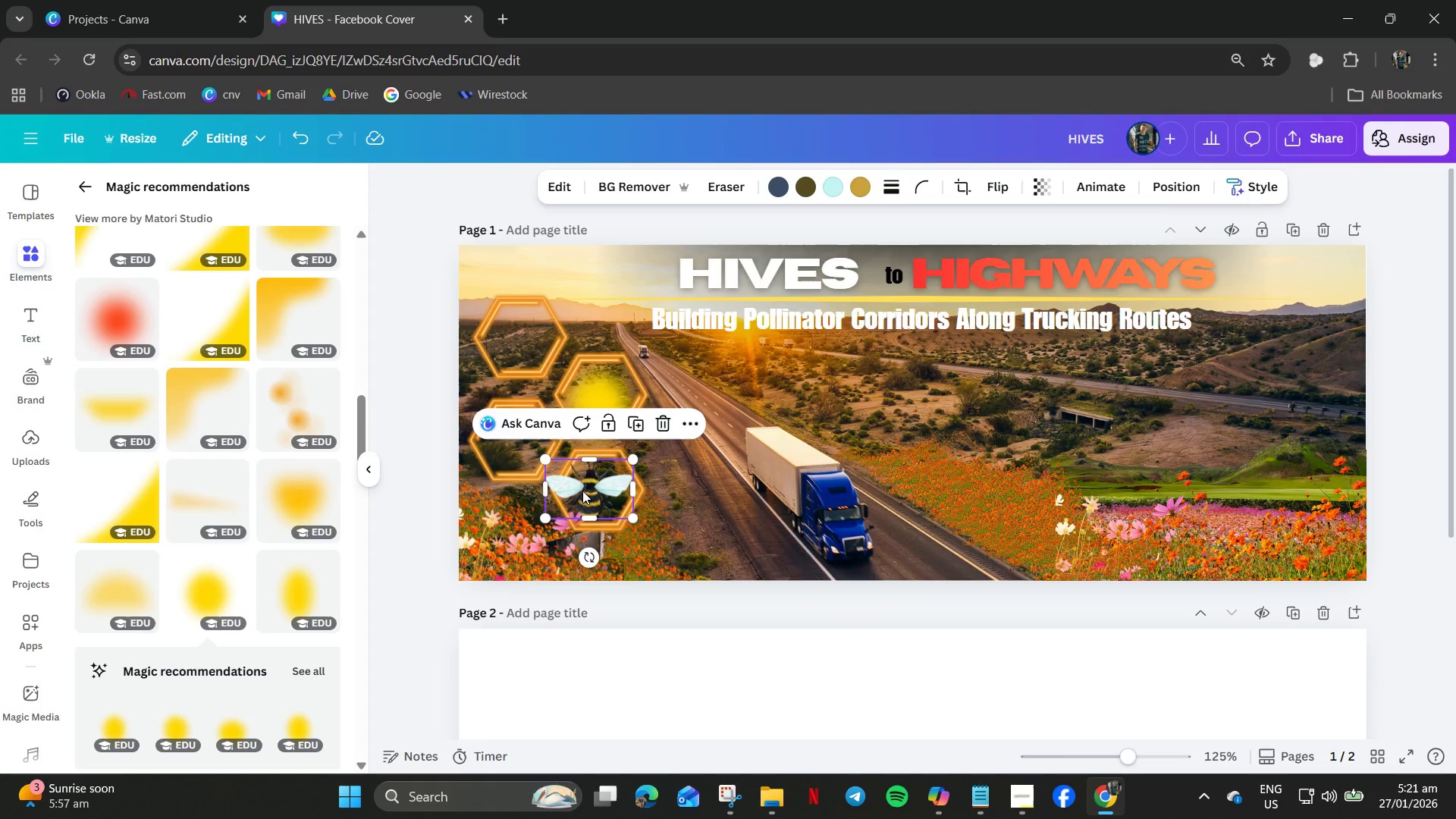 
left_click_drag(start_coordinate=[582, 491], to_coordinate=[593, 399])
 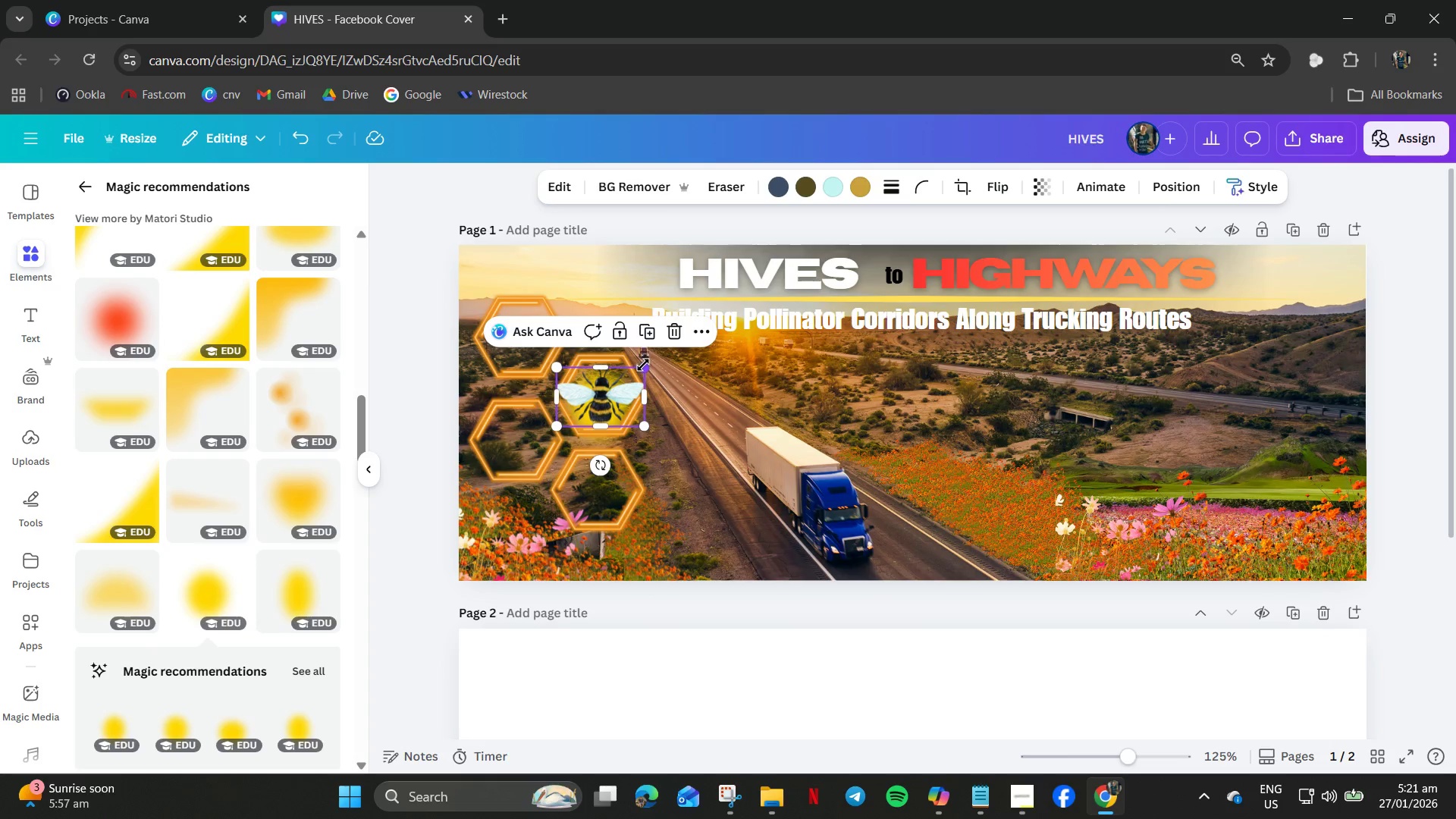 
left_click_drag(start_coordinate=[643, 366], to_coordinate=[619, 386])
 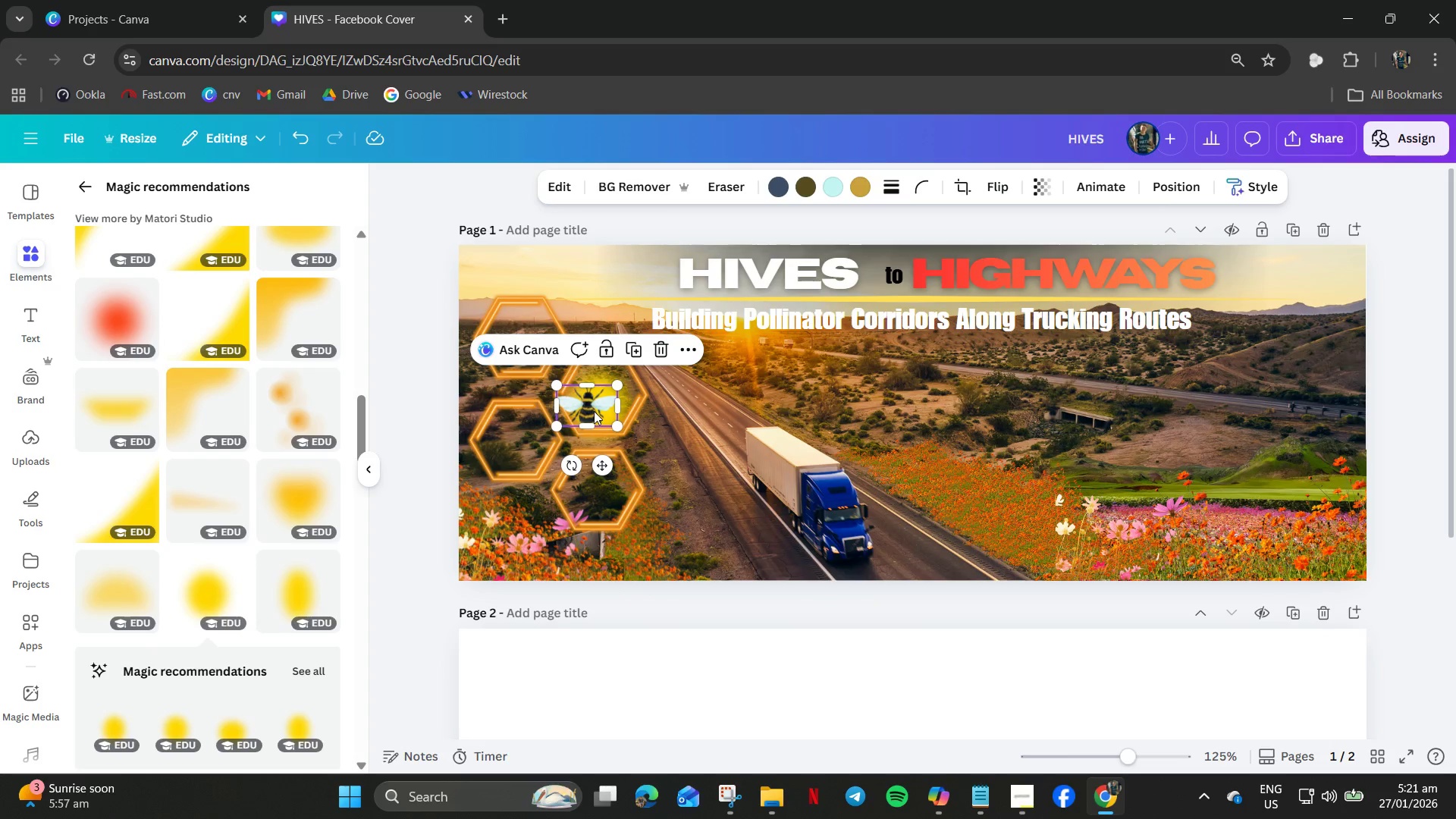 
left_click_drag(start_coordinate=[594, 411], to_coordinate=[605, 401])
 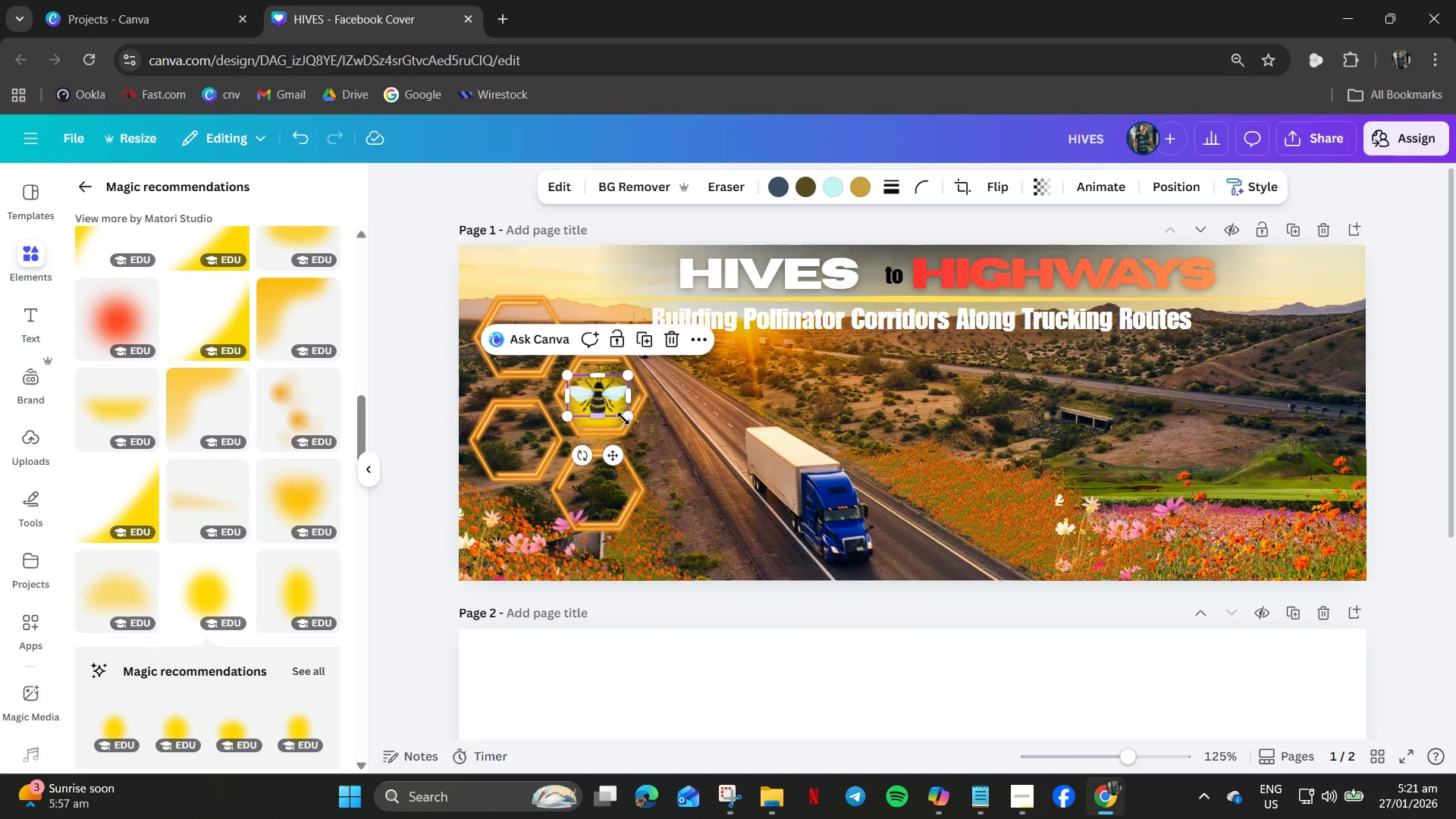 
hold_key(key=ShiftLeft, duration=0.34)
 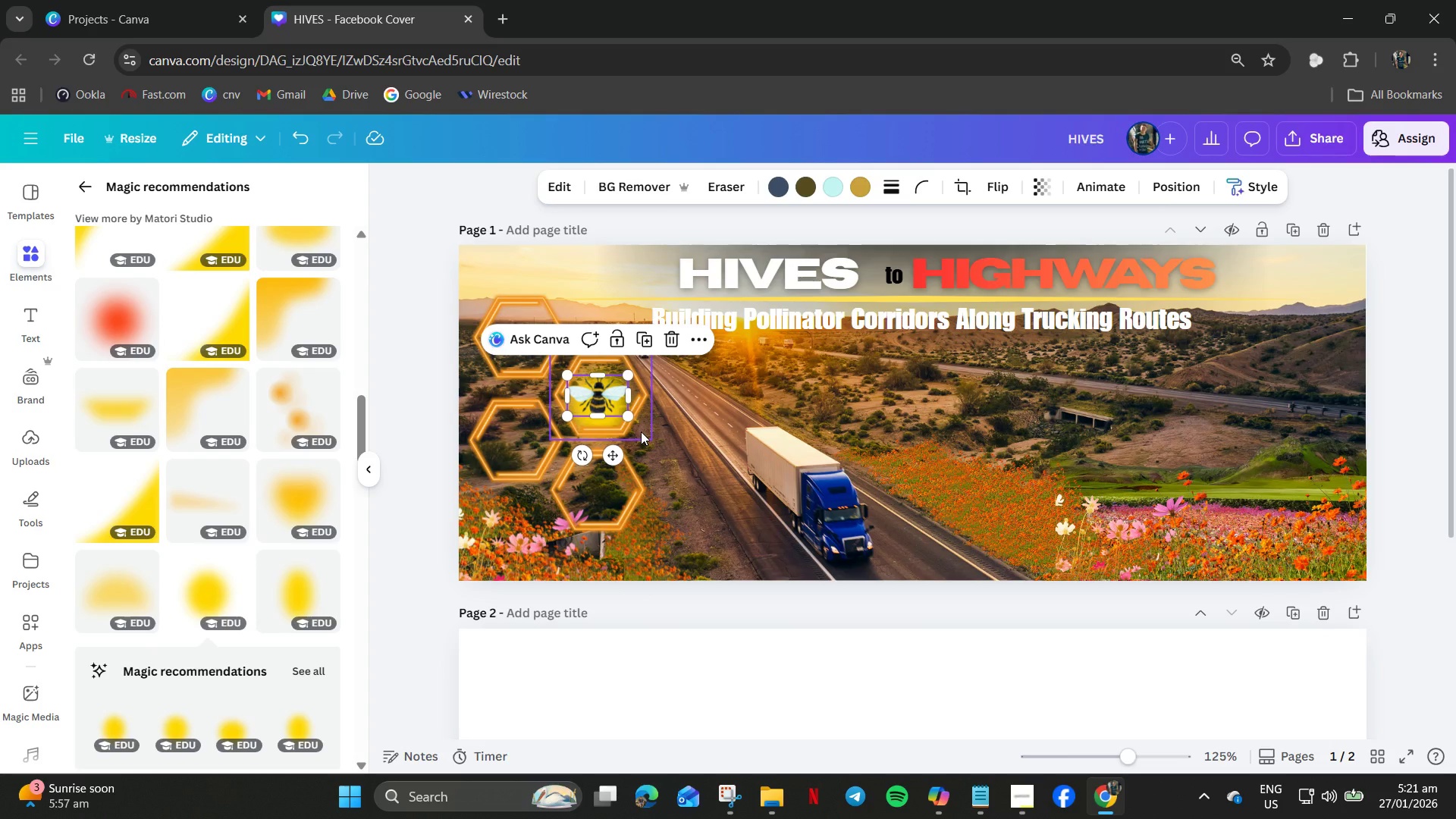 
type(zz)
 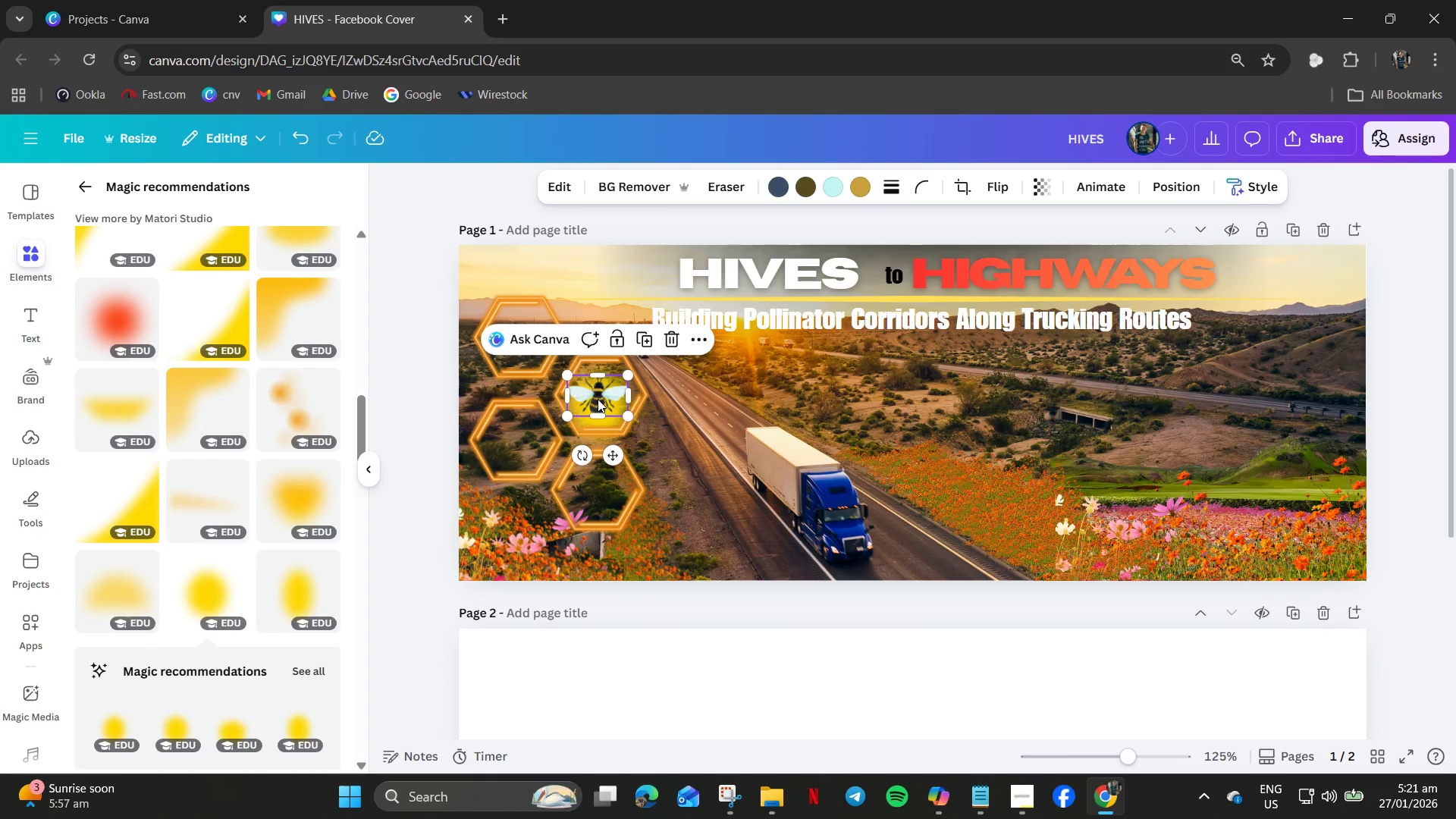 
left_click_drag(start_coordinate=[598, 399], to_coordinate=[624, 457])
 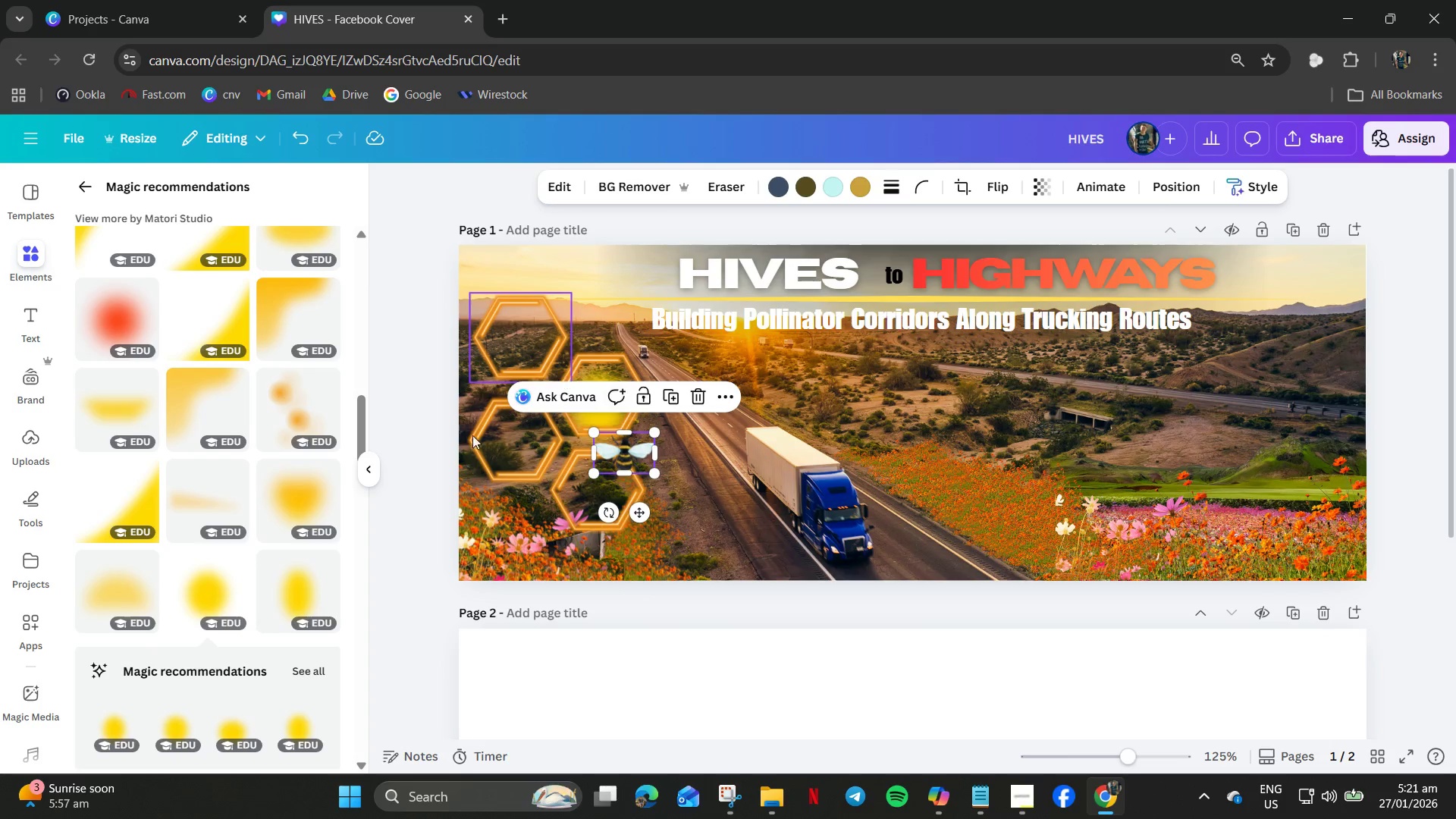 
hold_key(key=ControlLeft, duration=0.7)
scroll: coordinate [510, 400], scroll_direction: up, amount: 3.0
 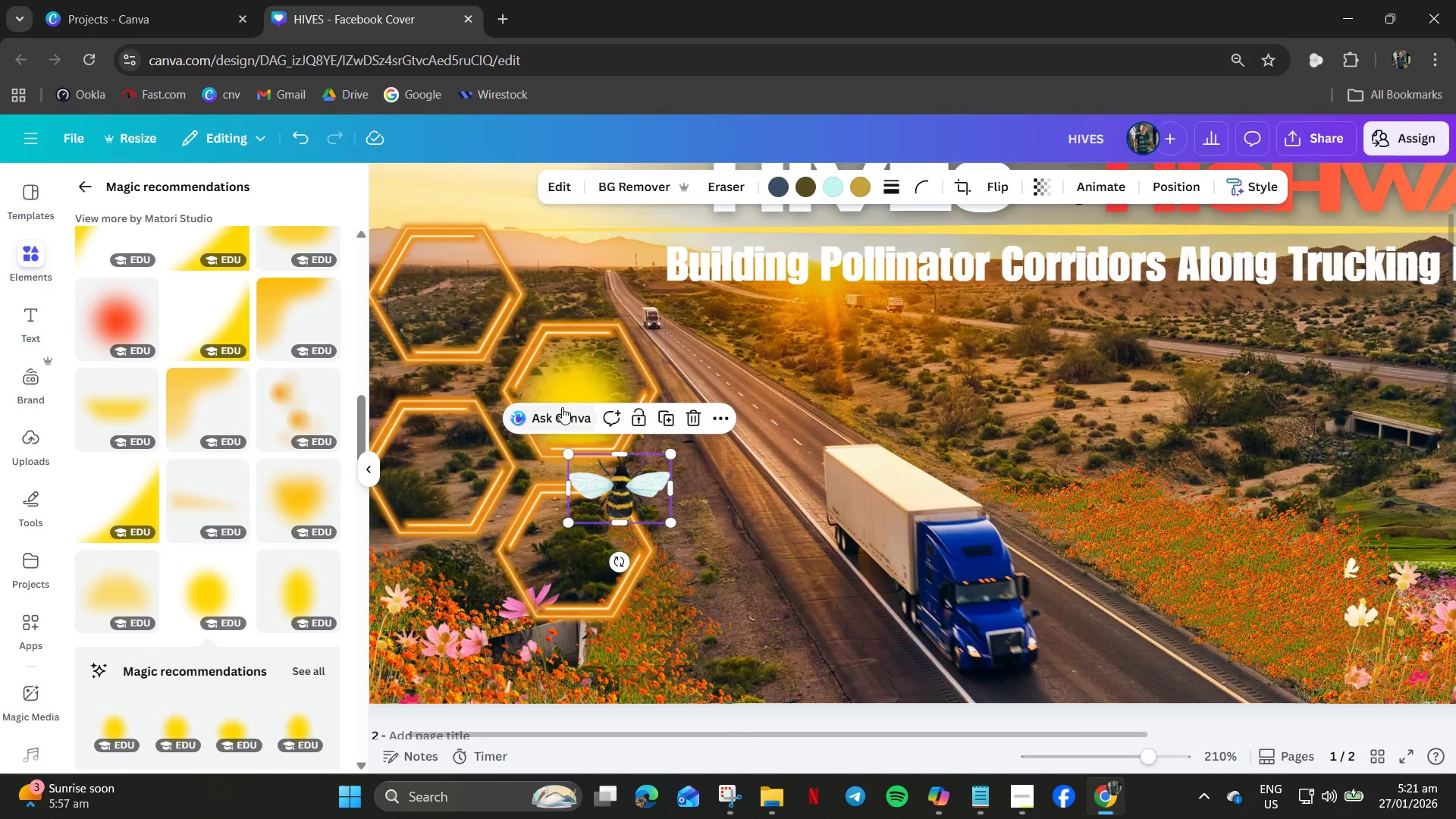 
left_click([561, 407])
 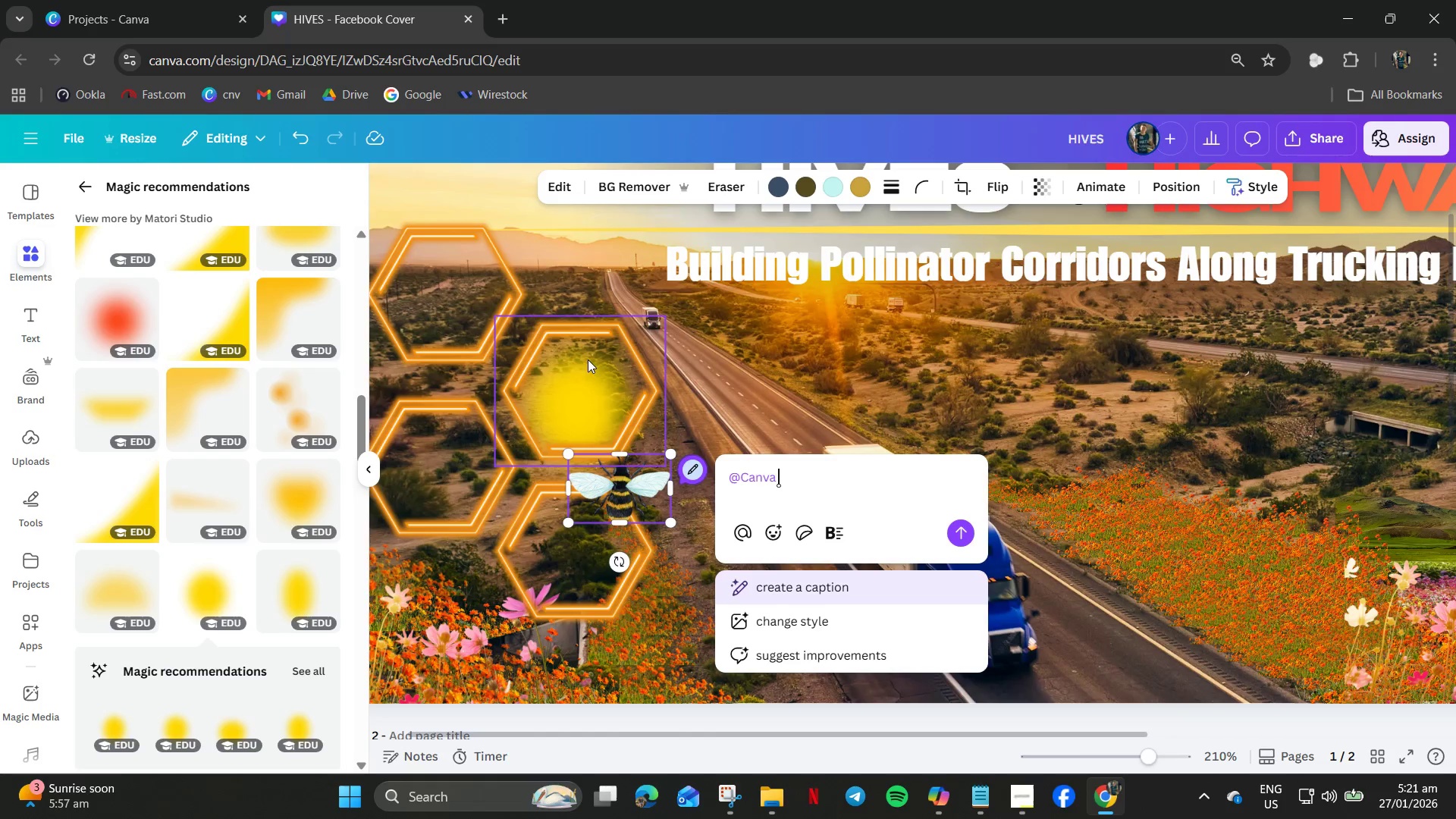 
left_click([588, 362])
 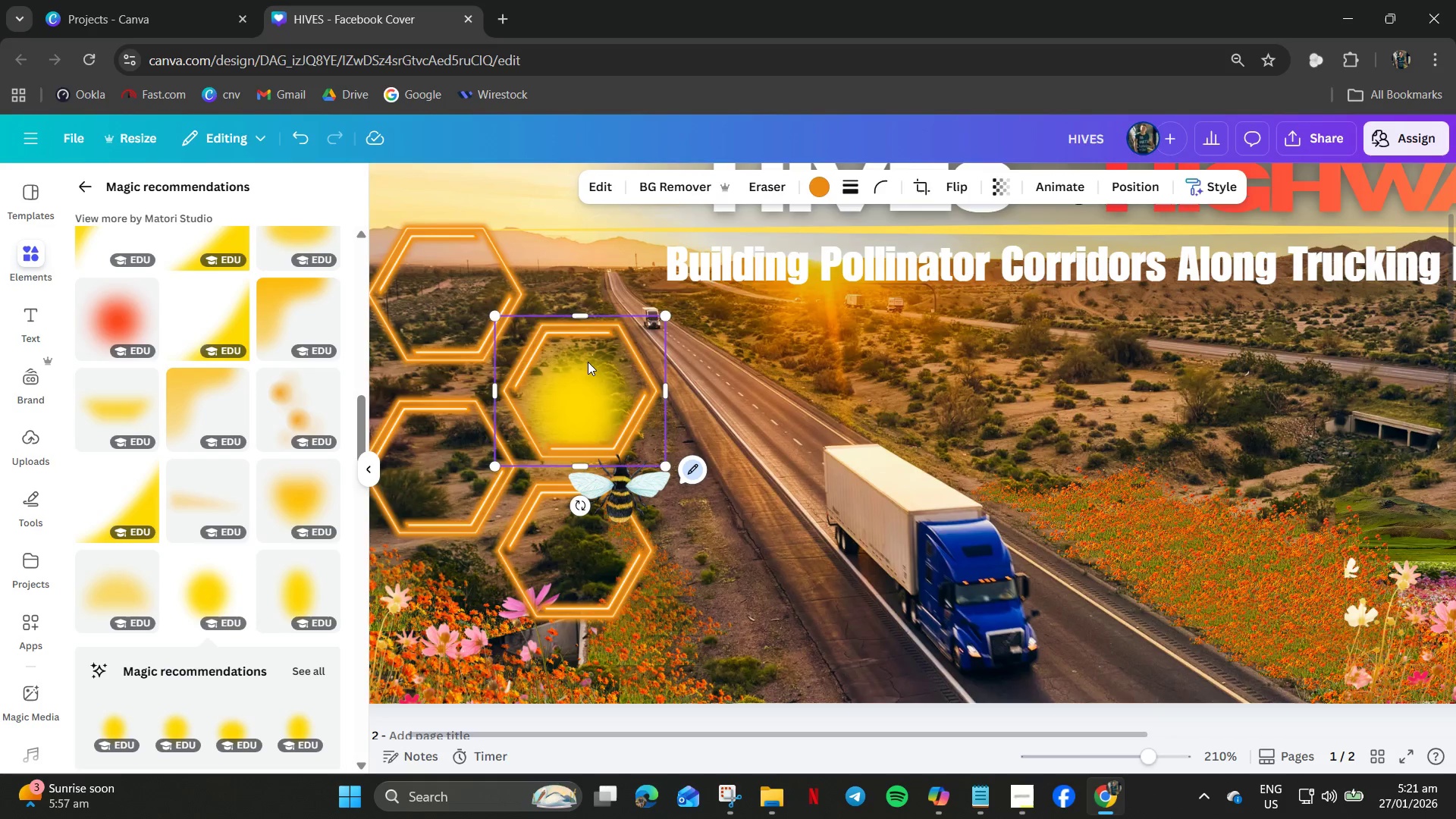 
key(Delete)
 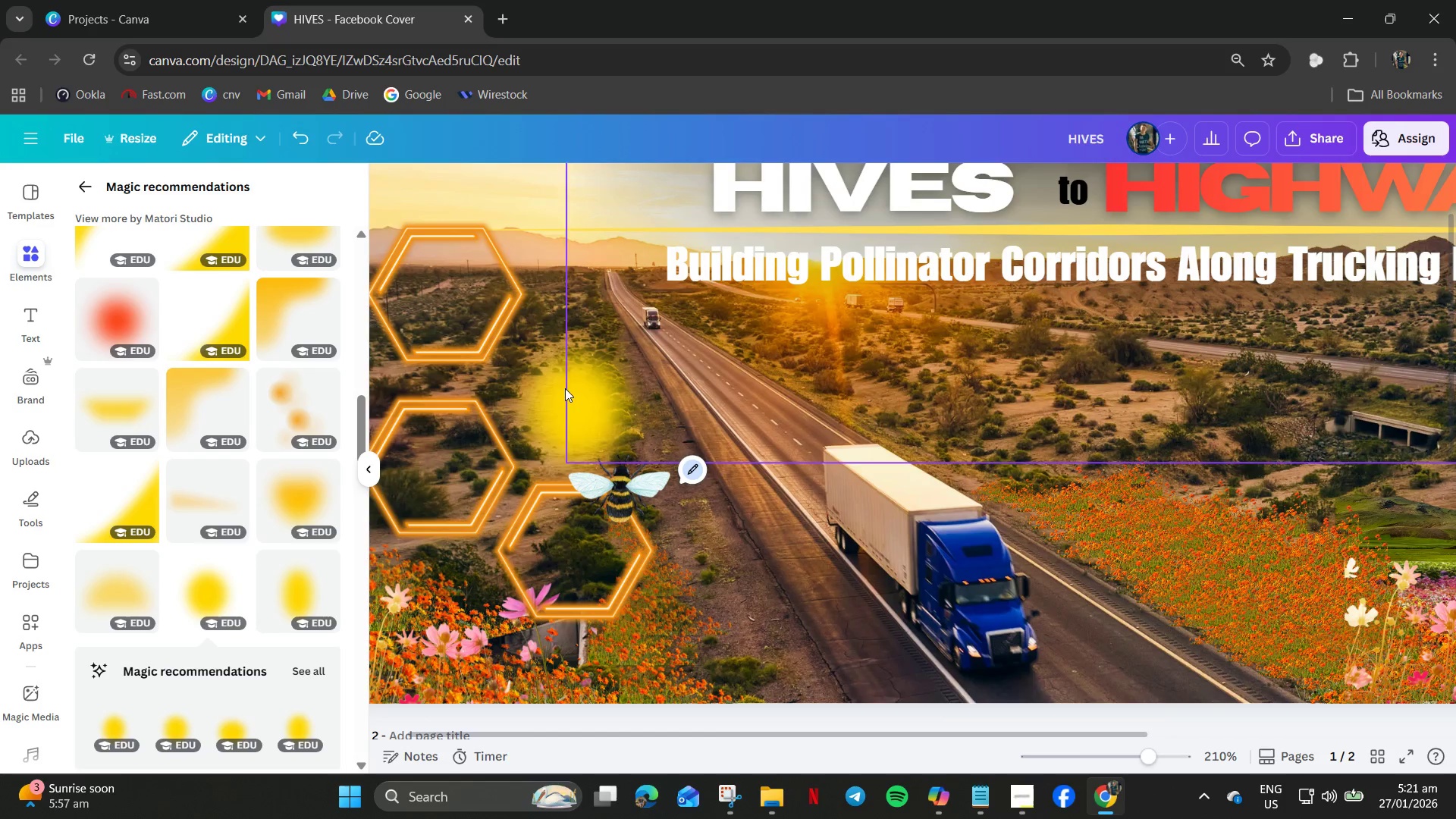 
key(Control+Z)
 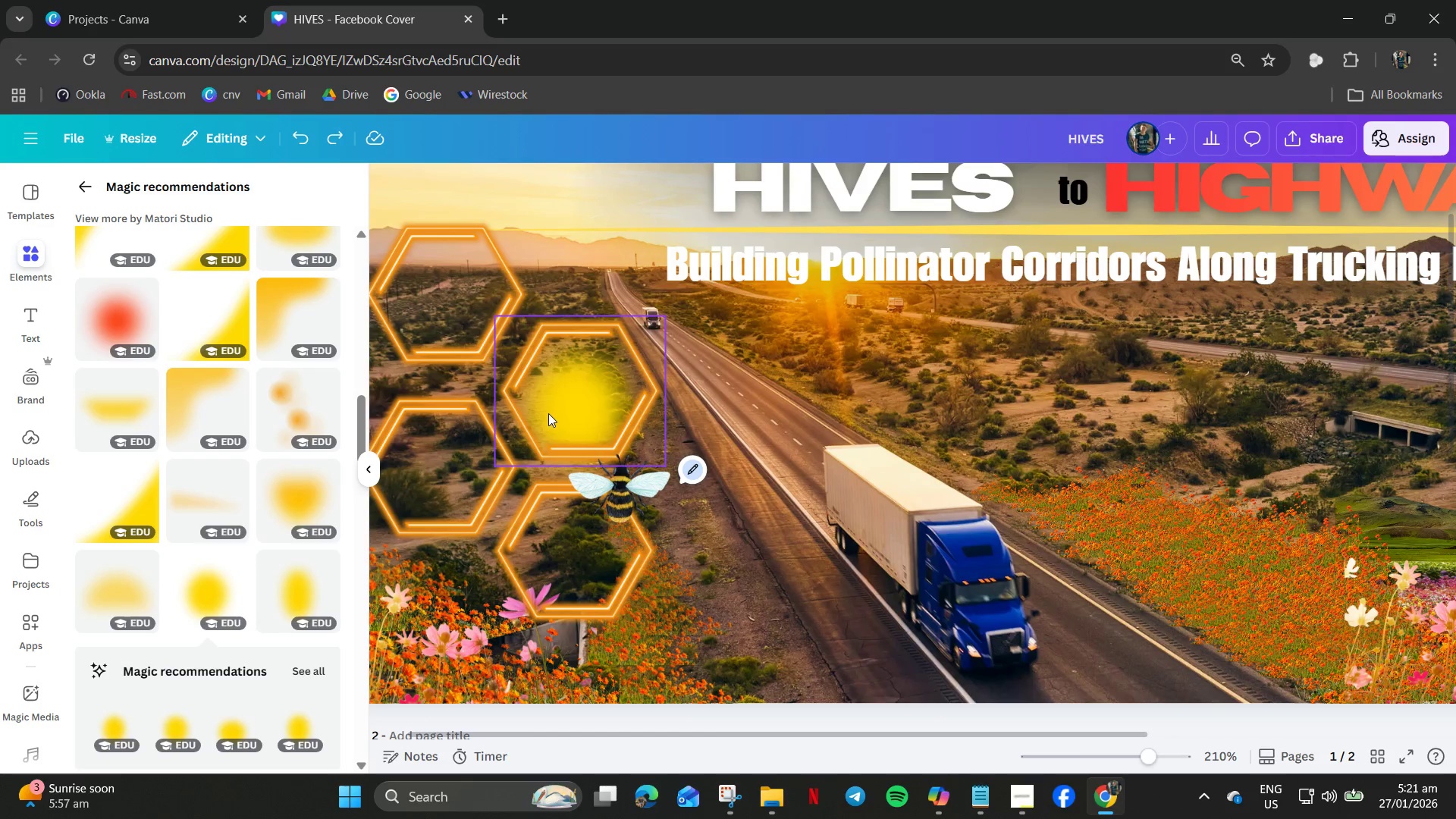 
key(Control+Z)
 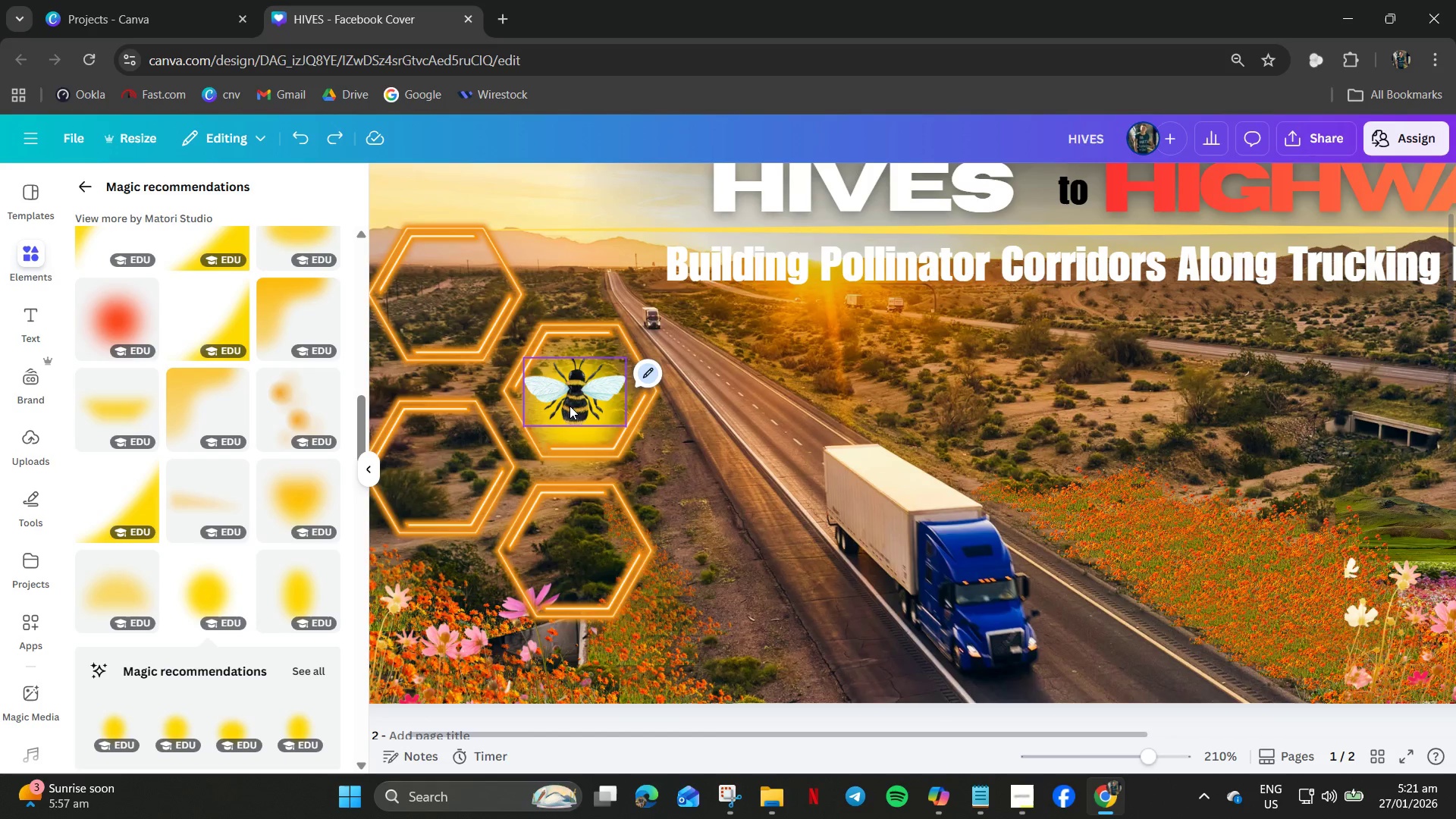 
left_click_drag(start_coordinate=[570, 403], to_coordinate=[601, 497])
 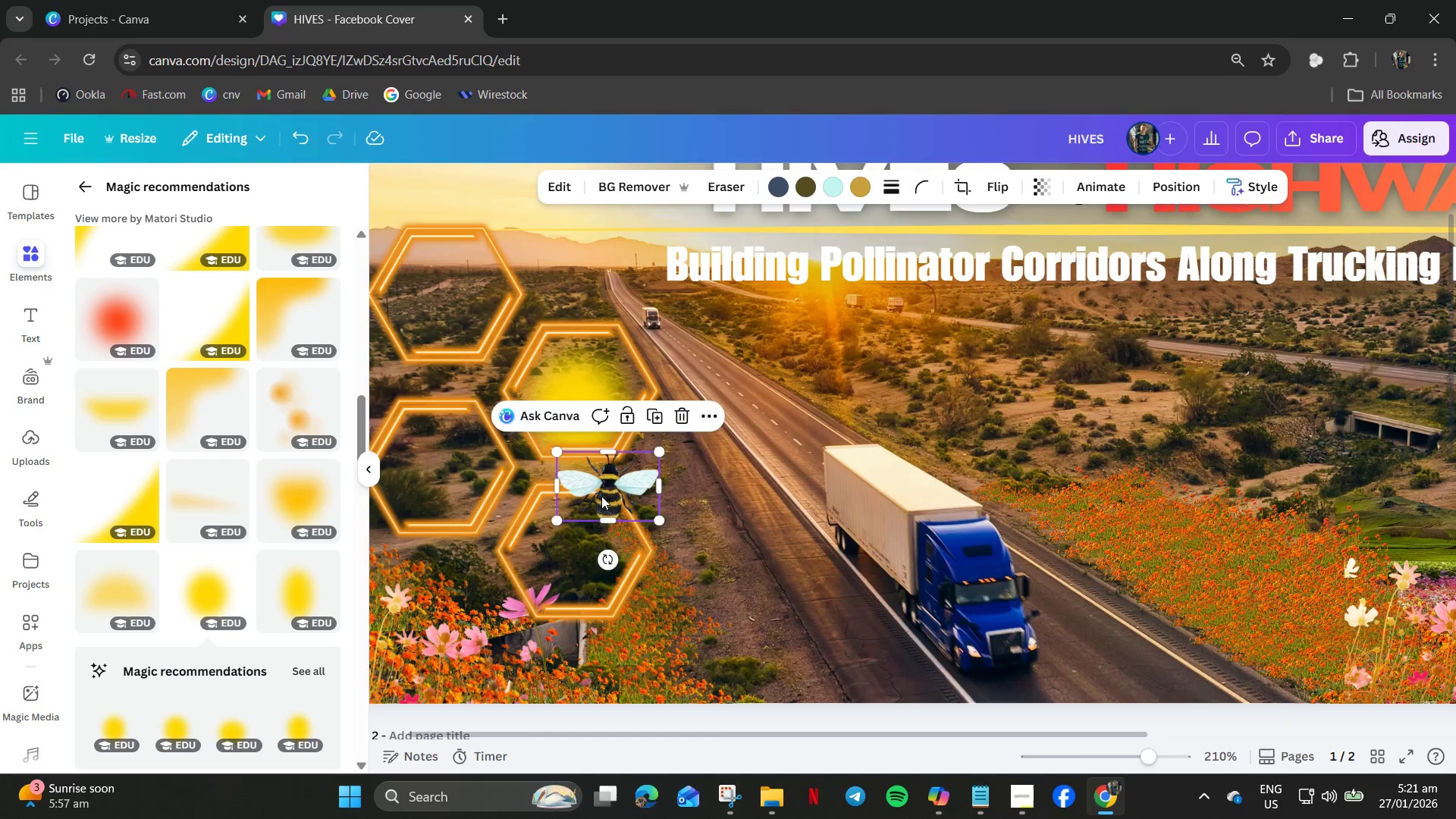 
key(Control+Z)
 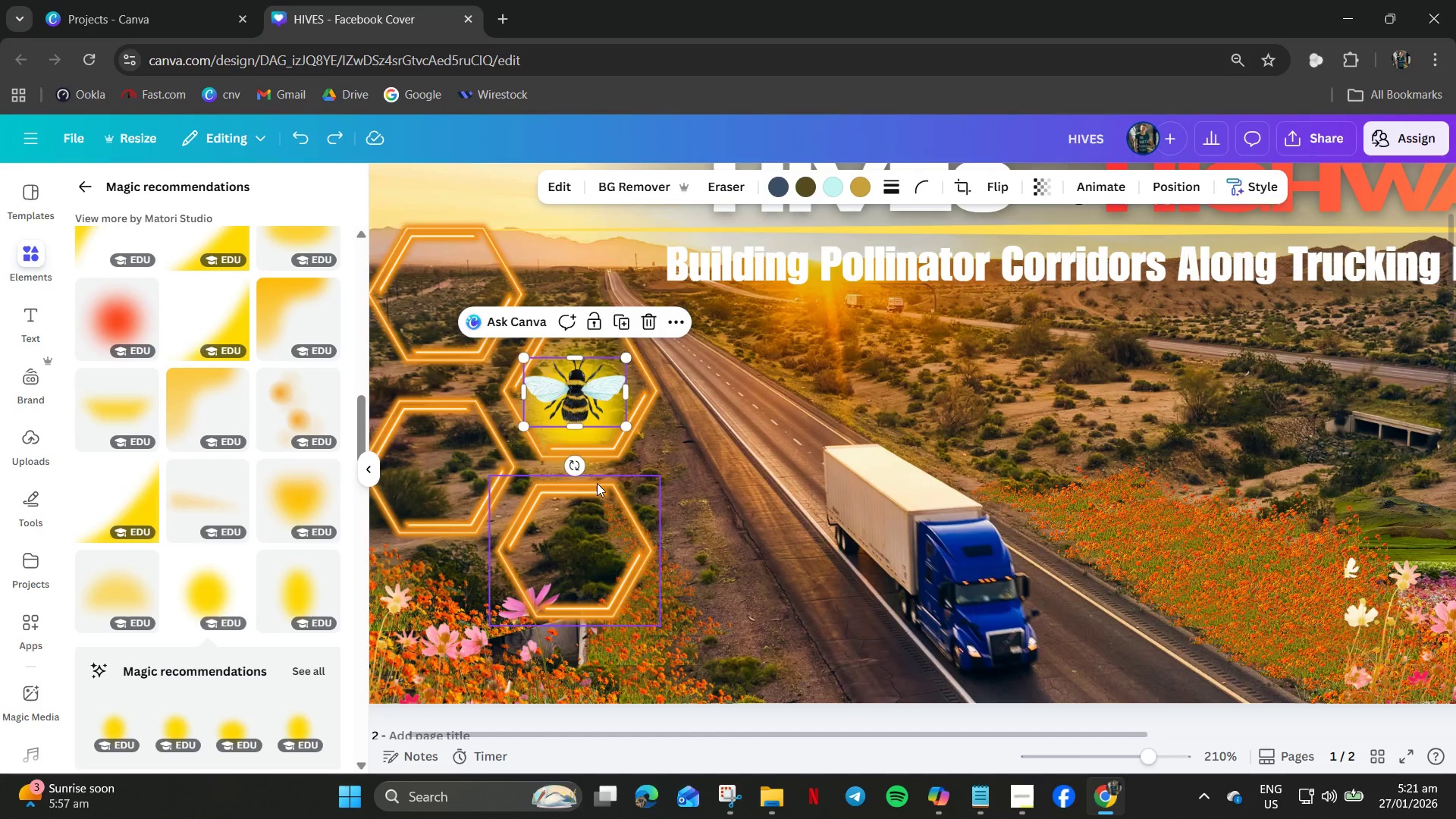 
key(Control+Z)
 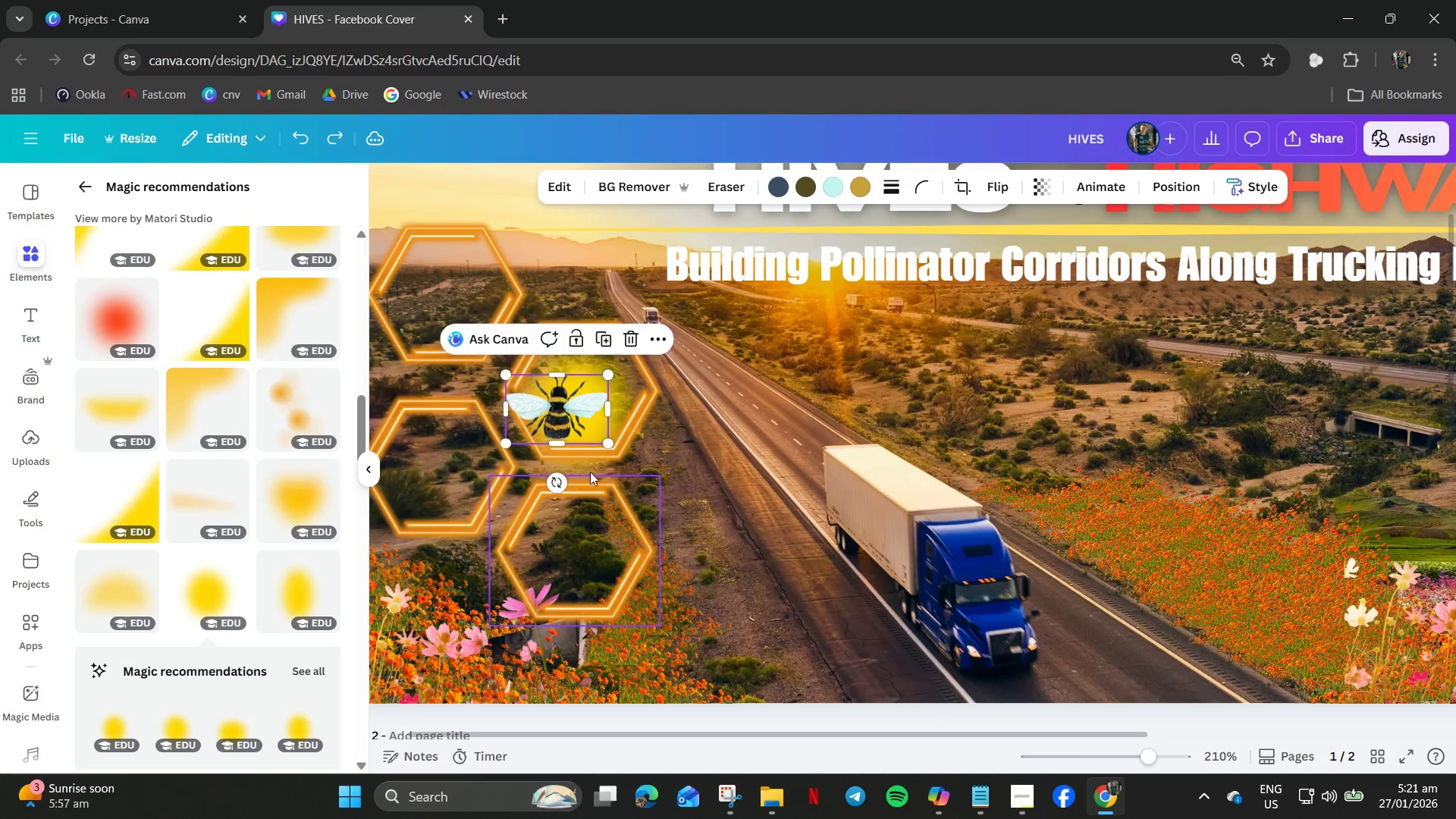 
key(Control+Z)
 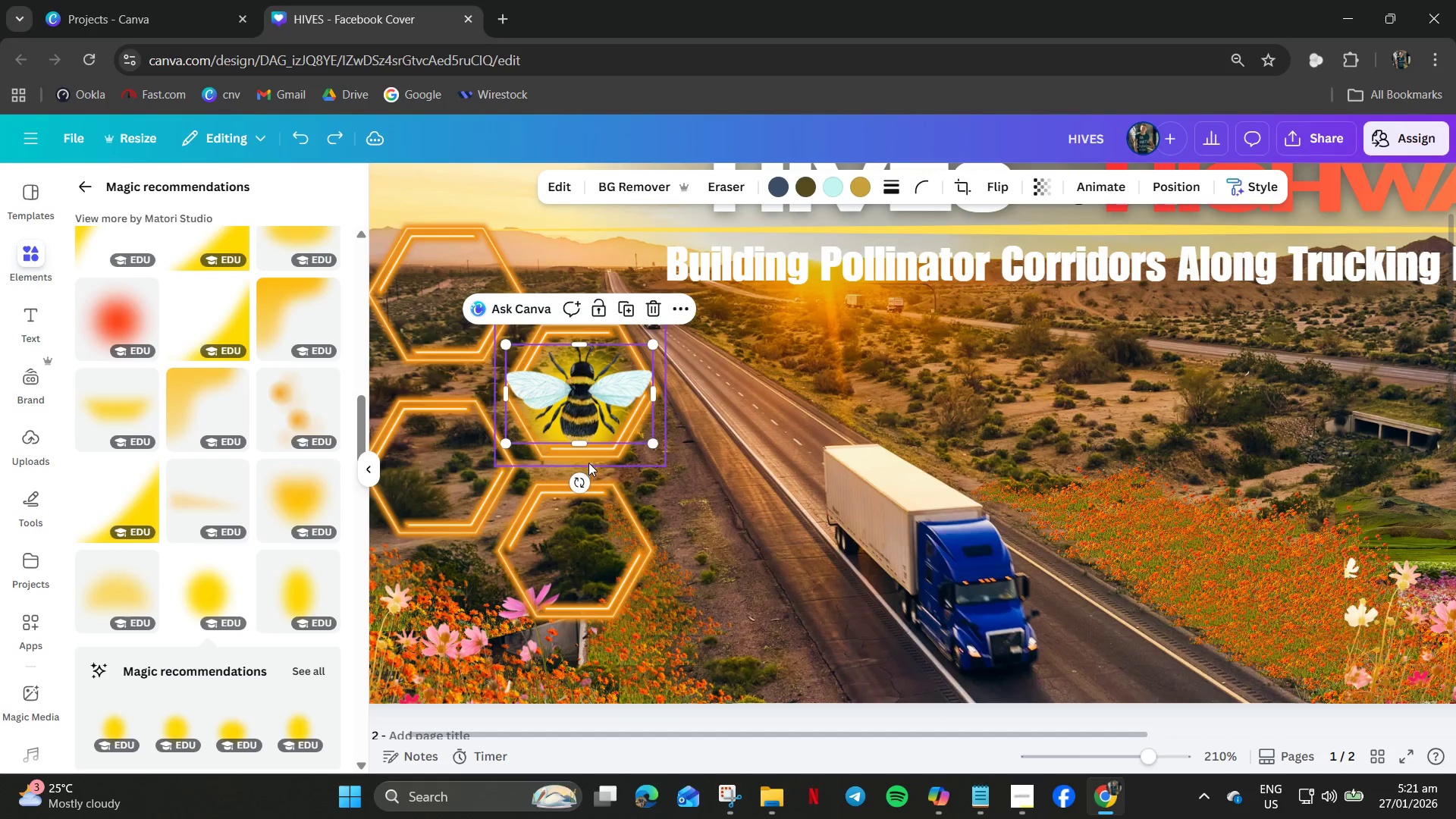 
key(Control+Z)
 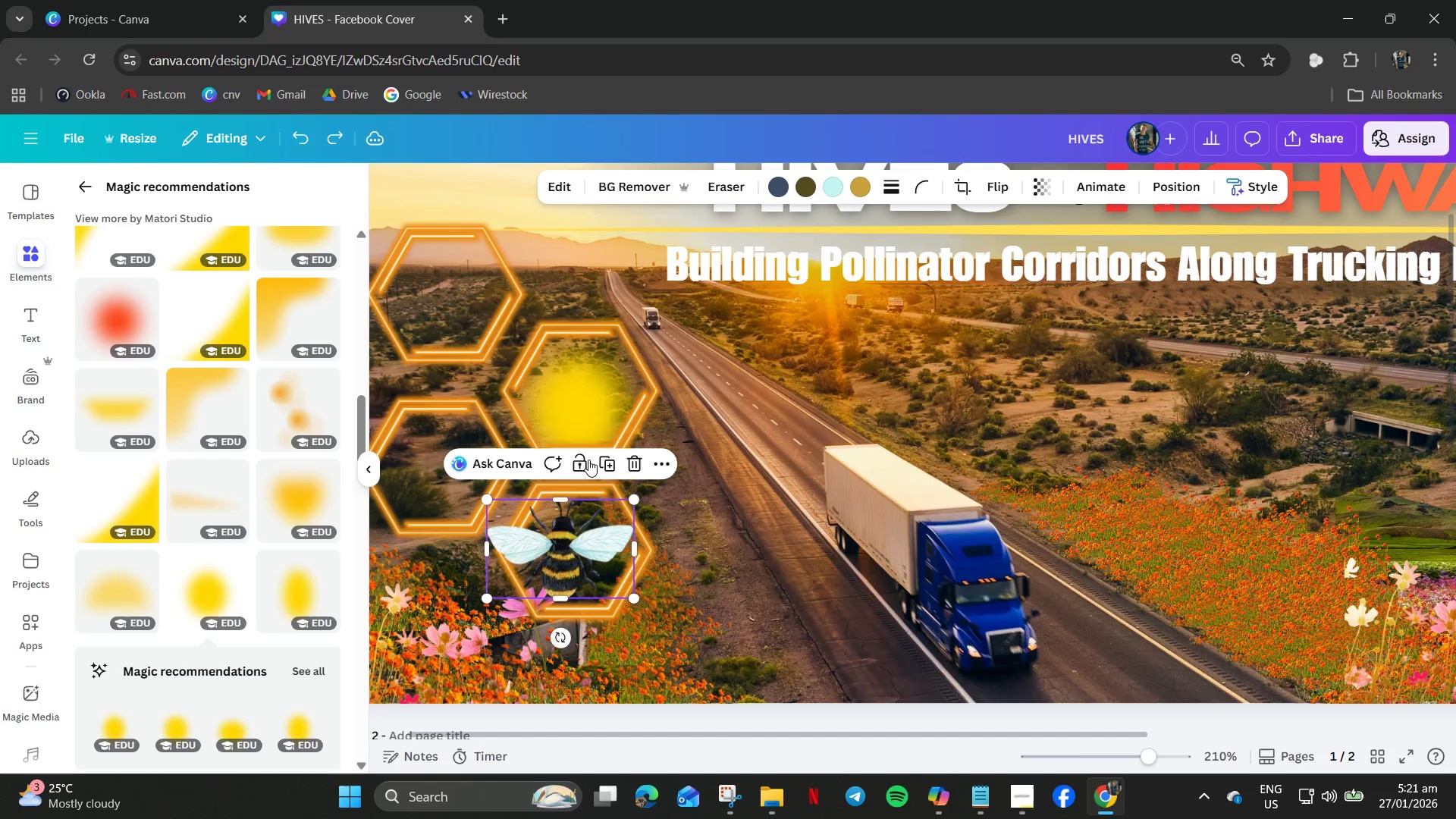 
key(Control+Z)
 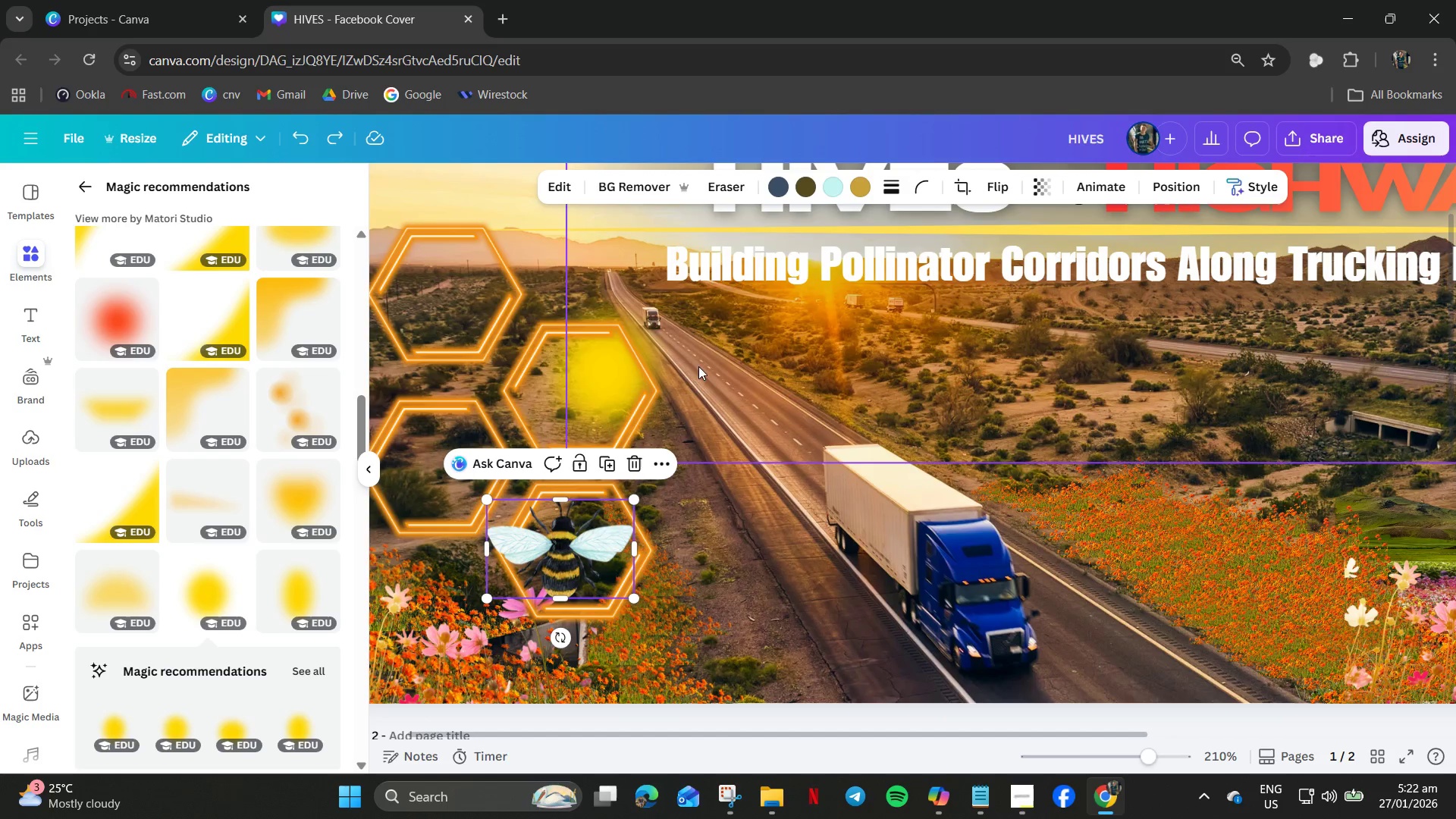 
left_click([582, 385])
 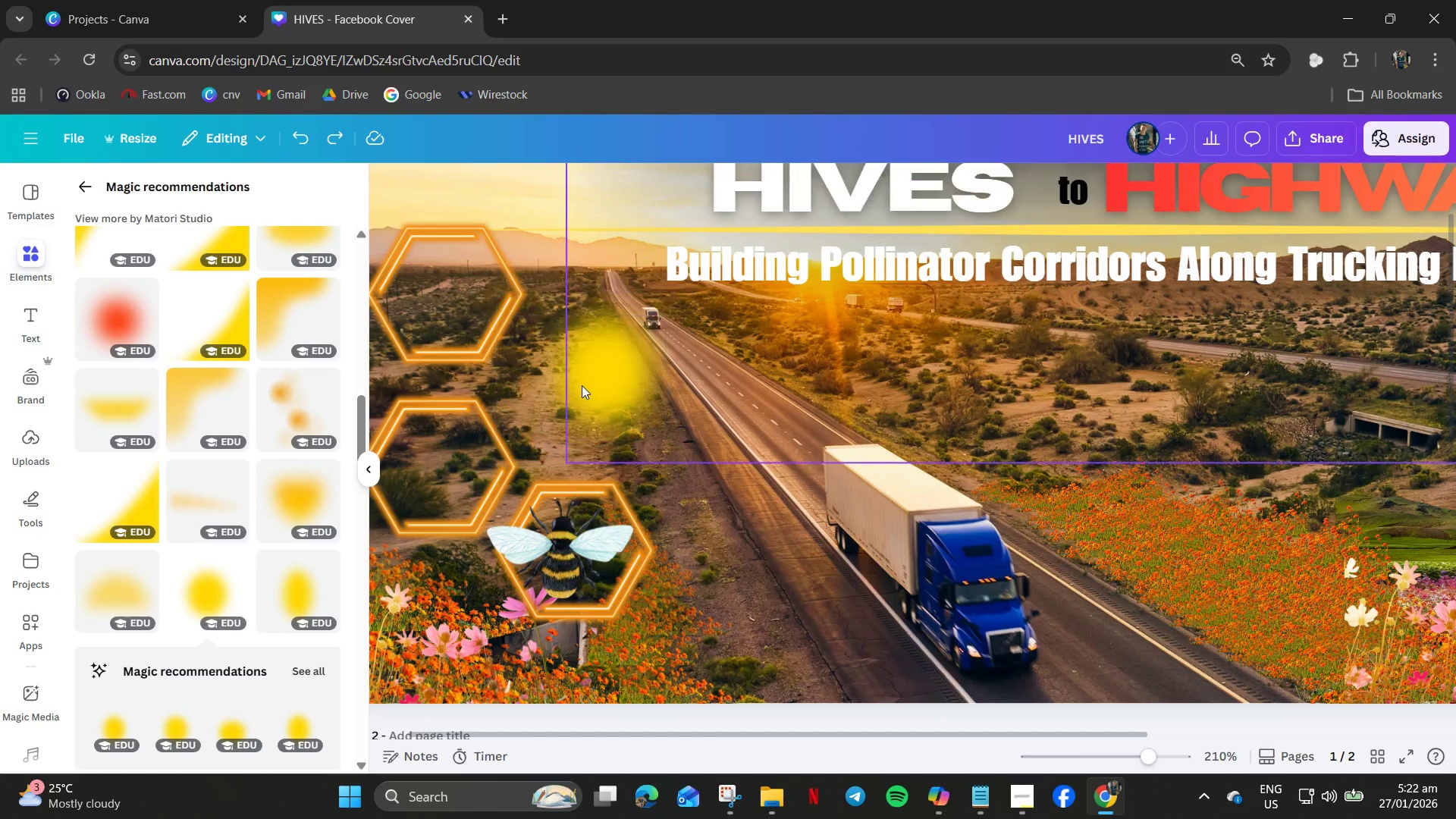 
key(Delete)
 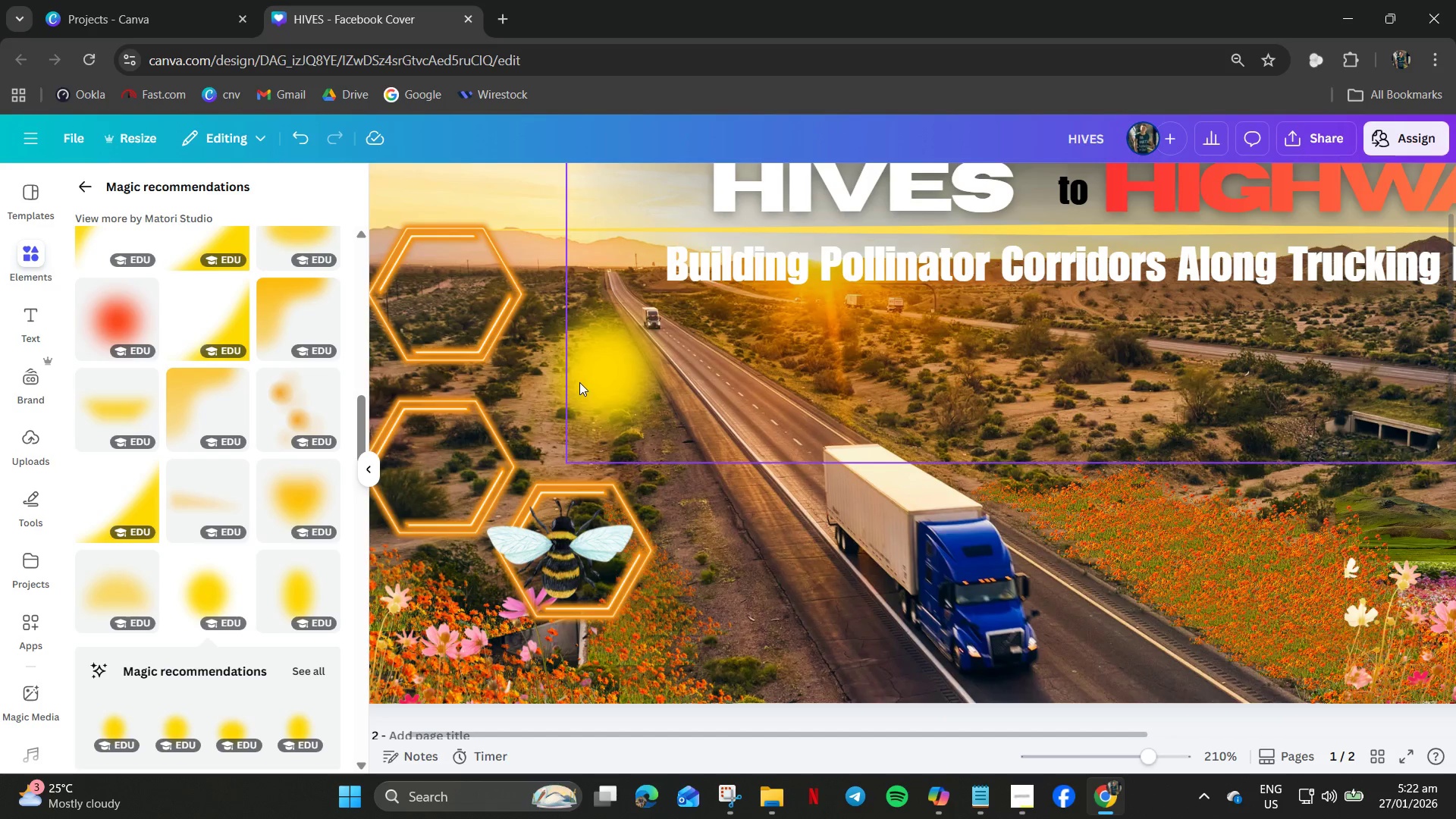 
key(Control+Z)
 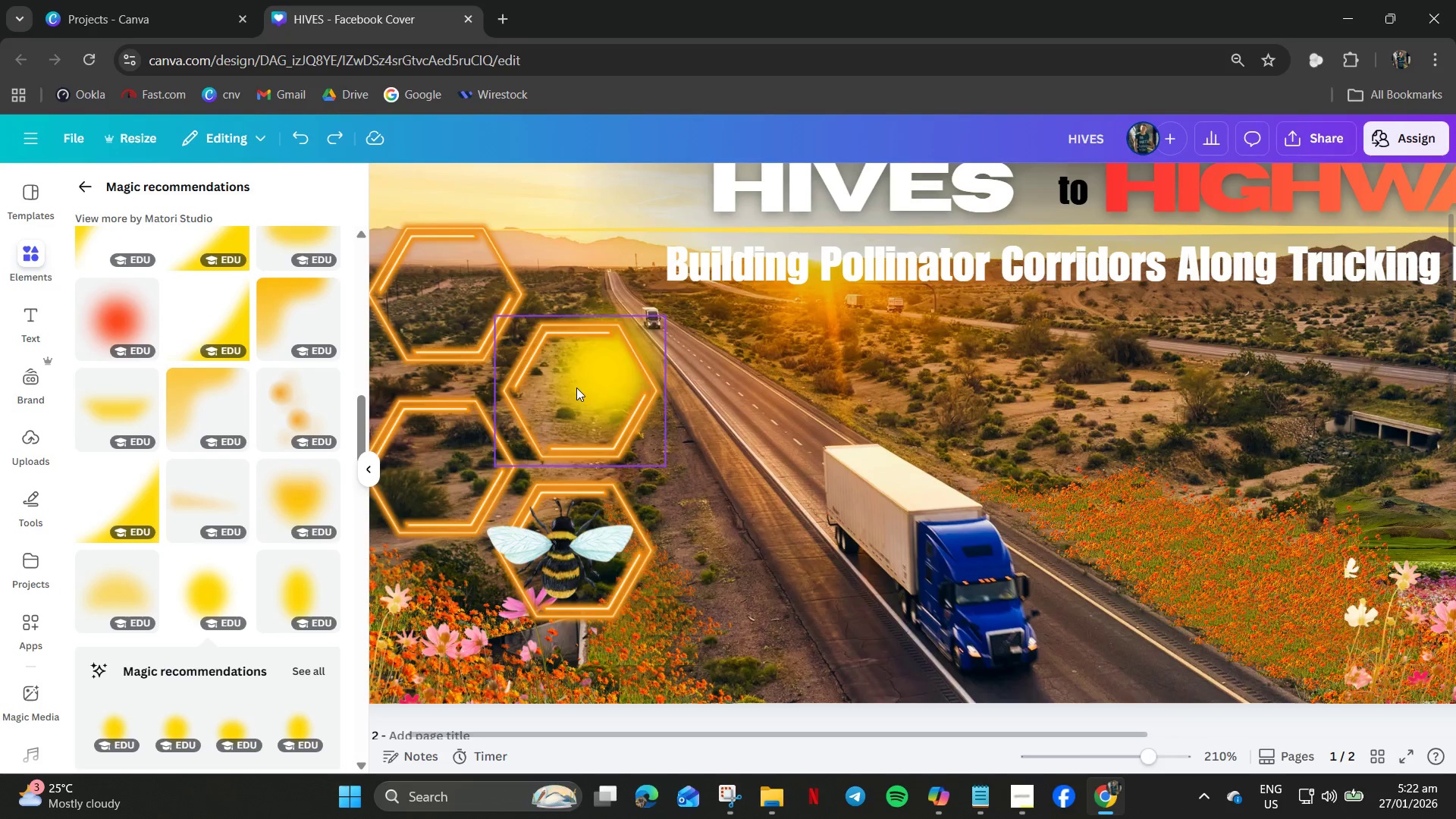 
key(Control+Z)
 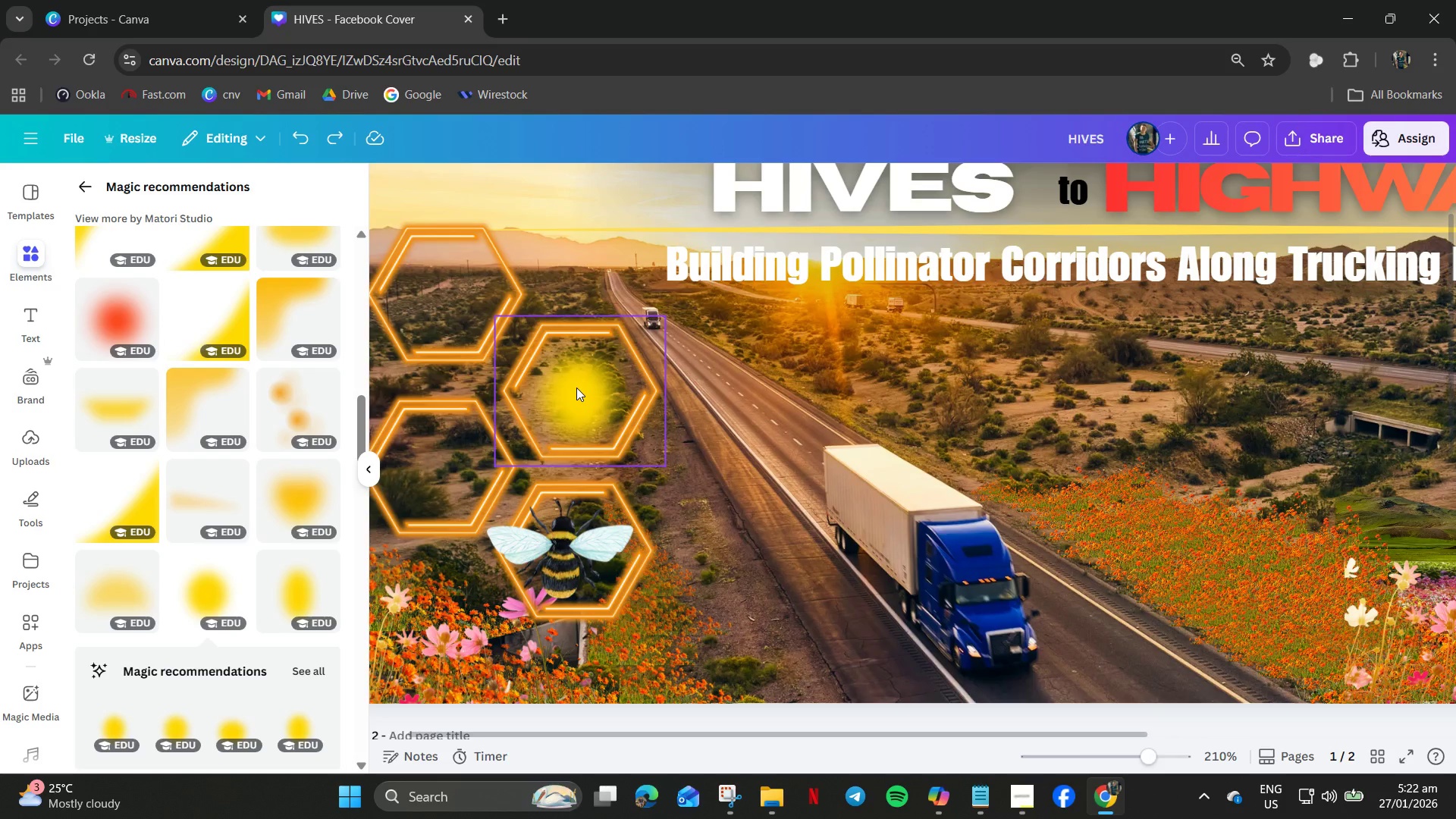 
left_click([576, 388])
 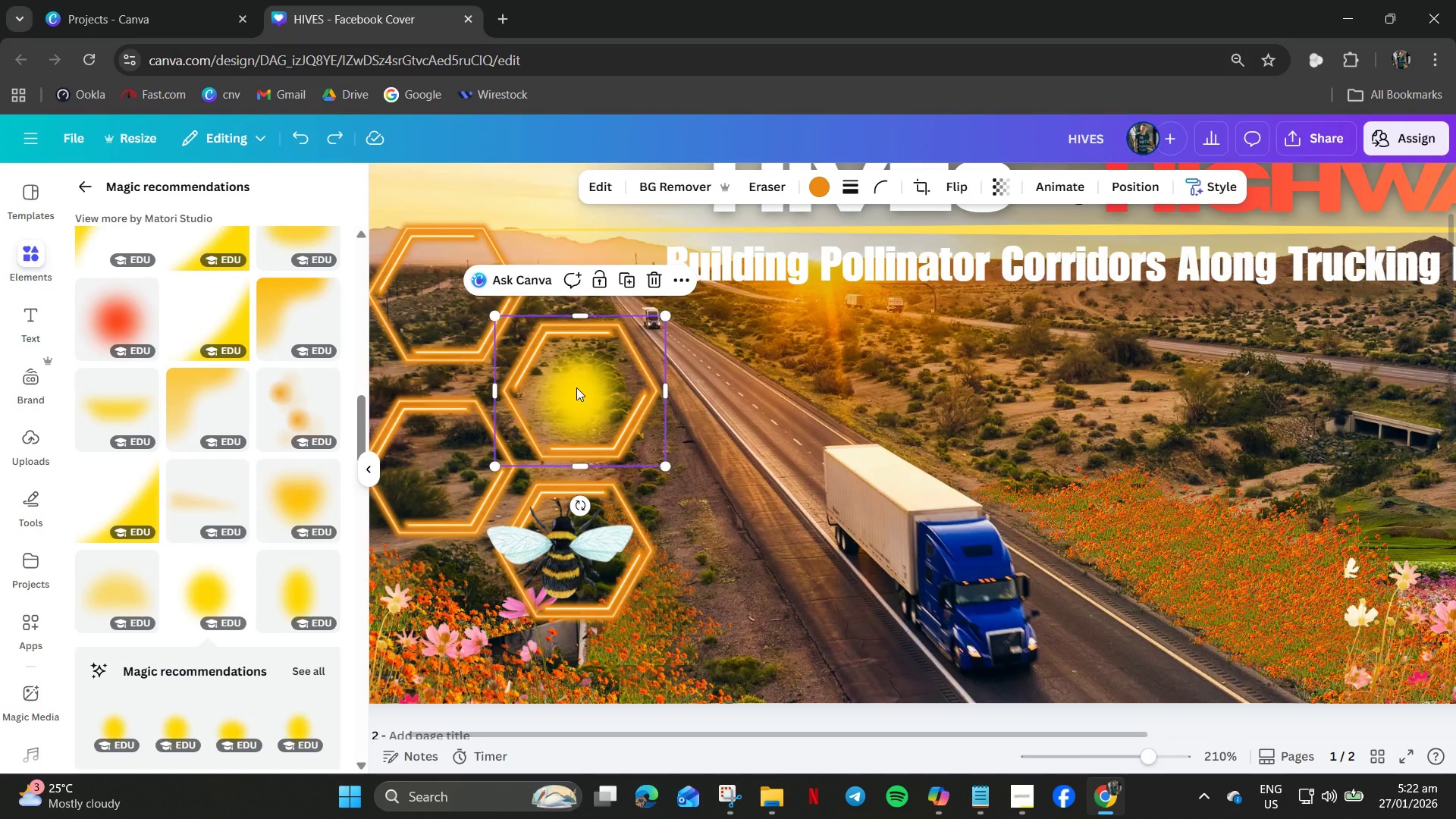 
left_click_drag(start_coordinate=[576, 388], to_coordinate=[499, 458])
 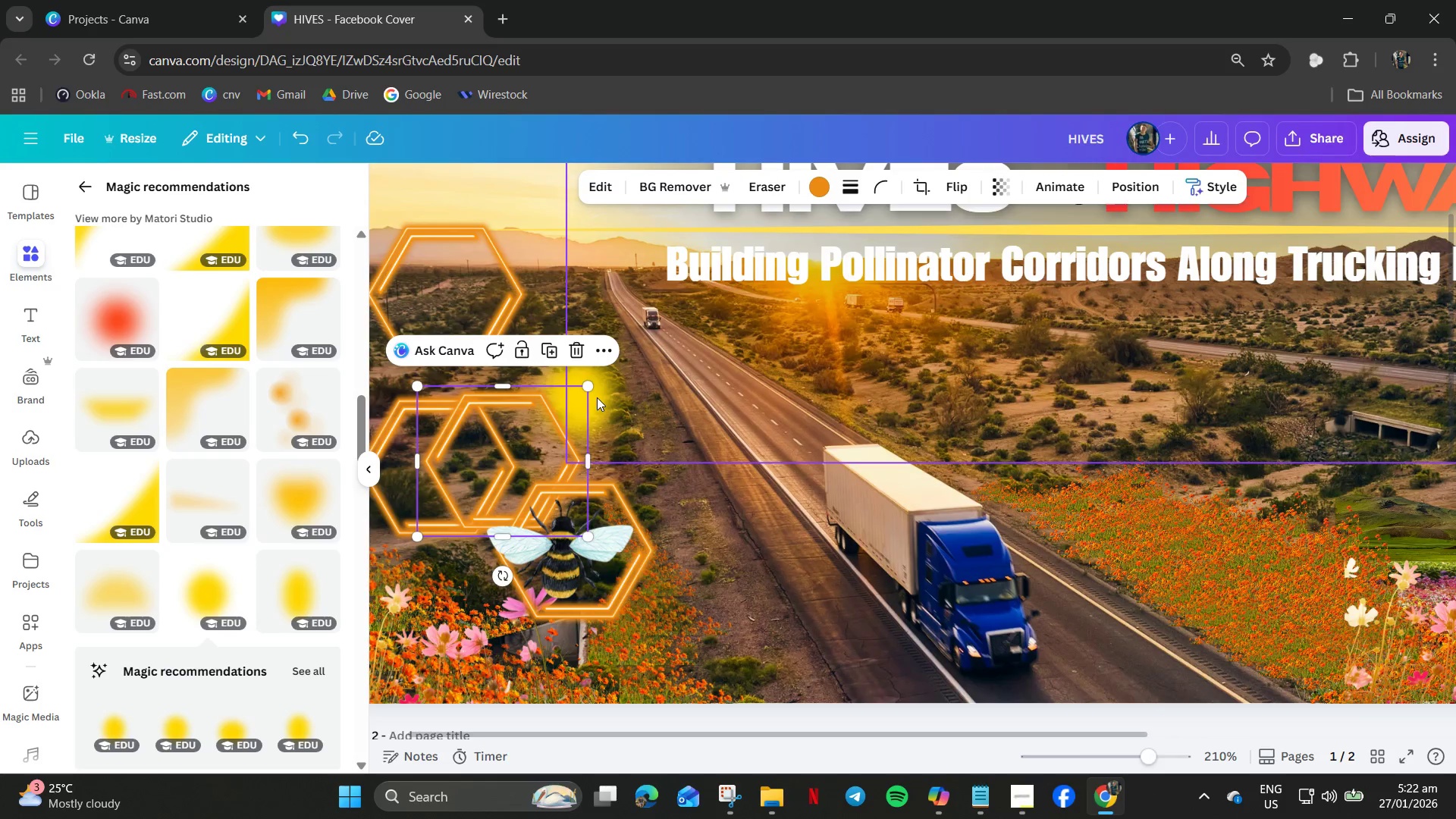 
key(Control+Z)
 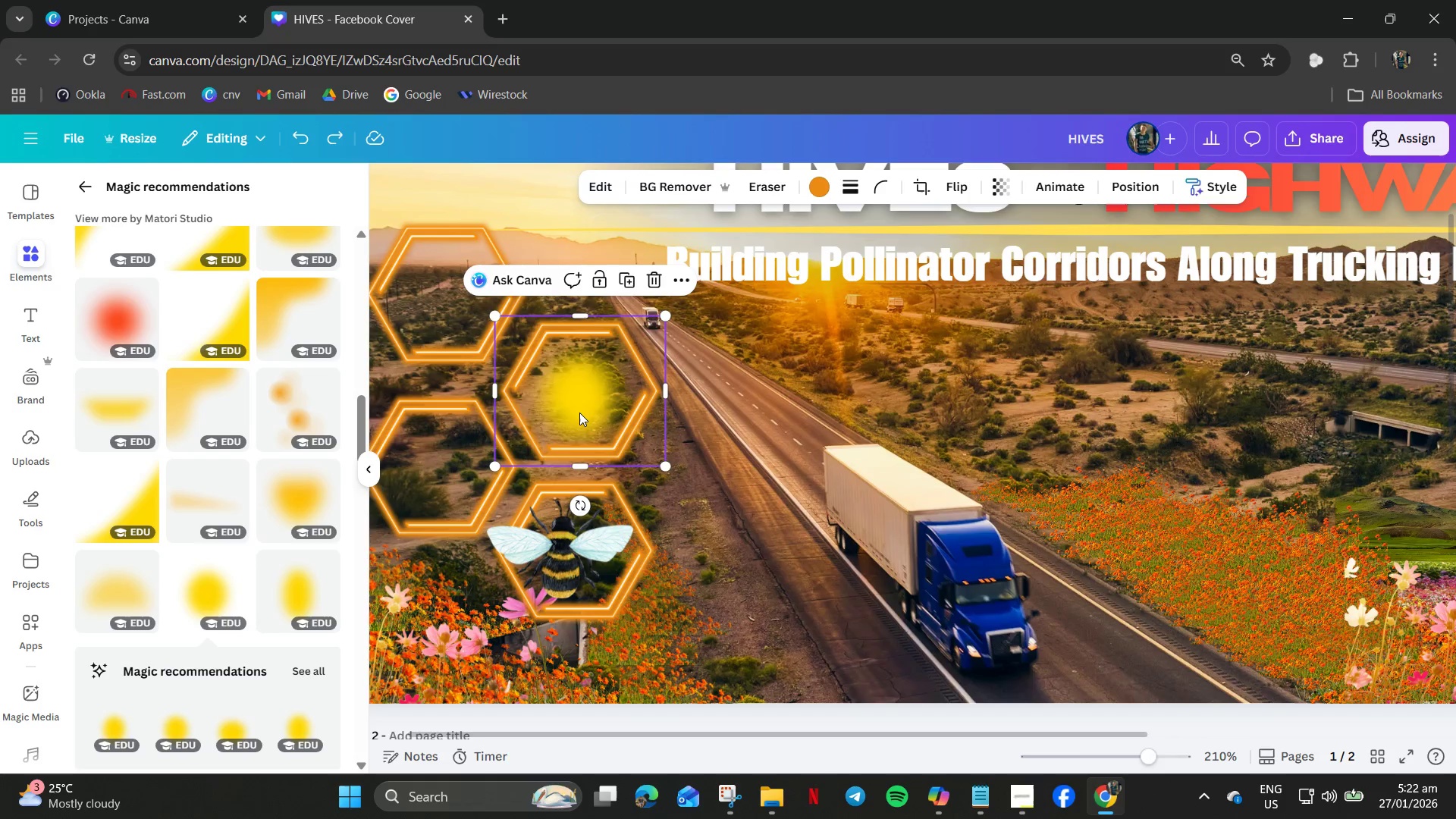 
key(Control+Z)
 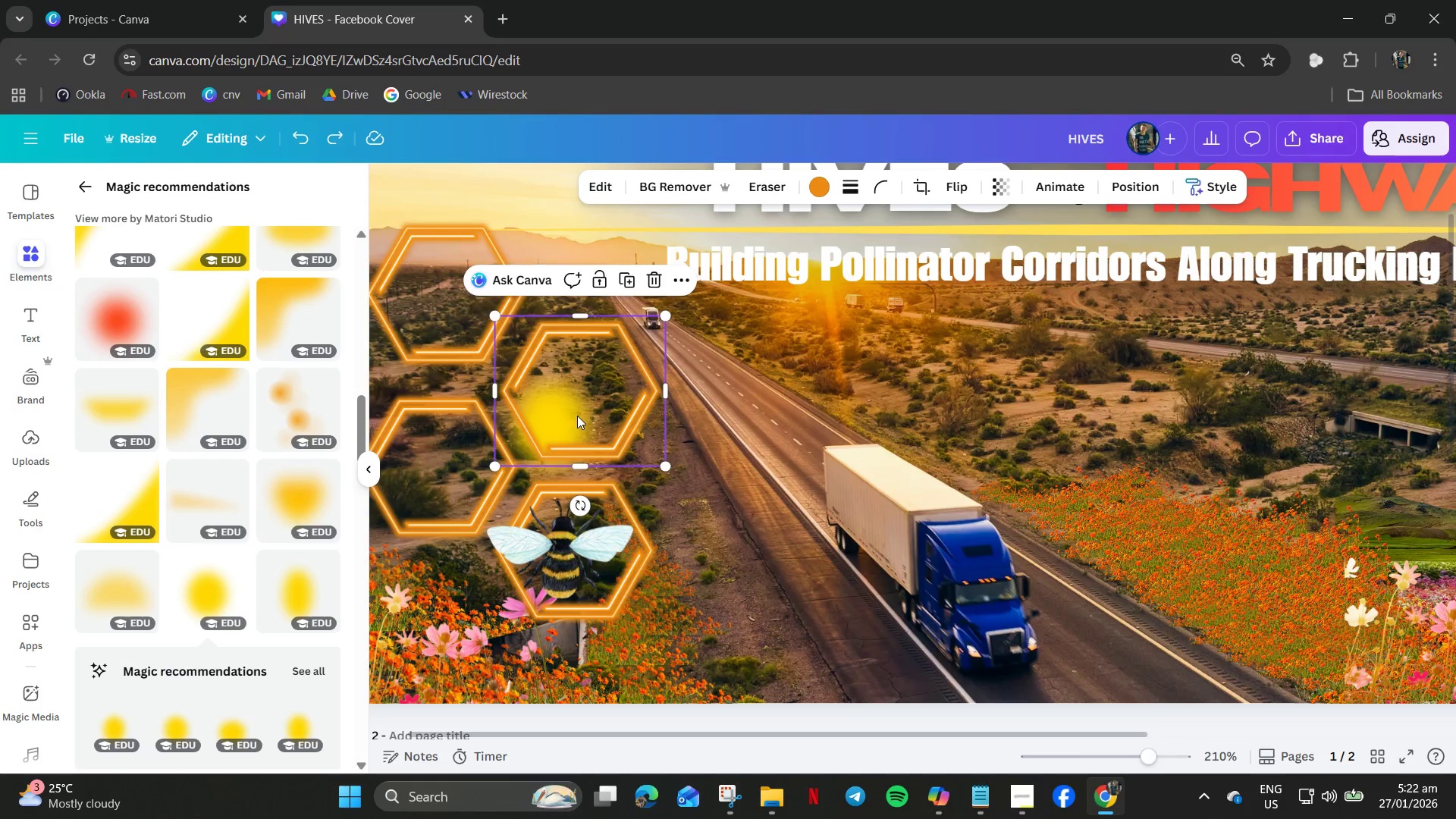 
key(Control+Z)
 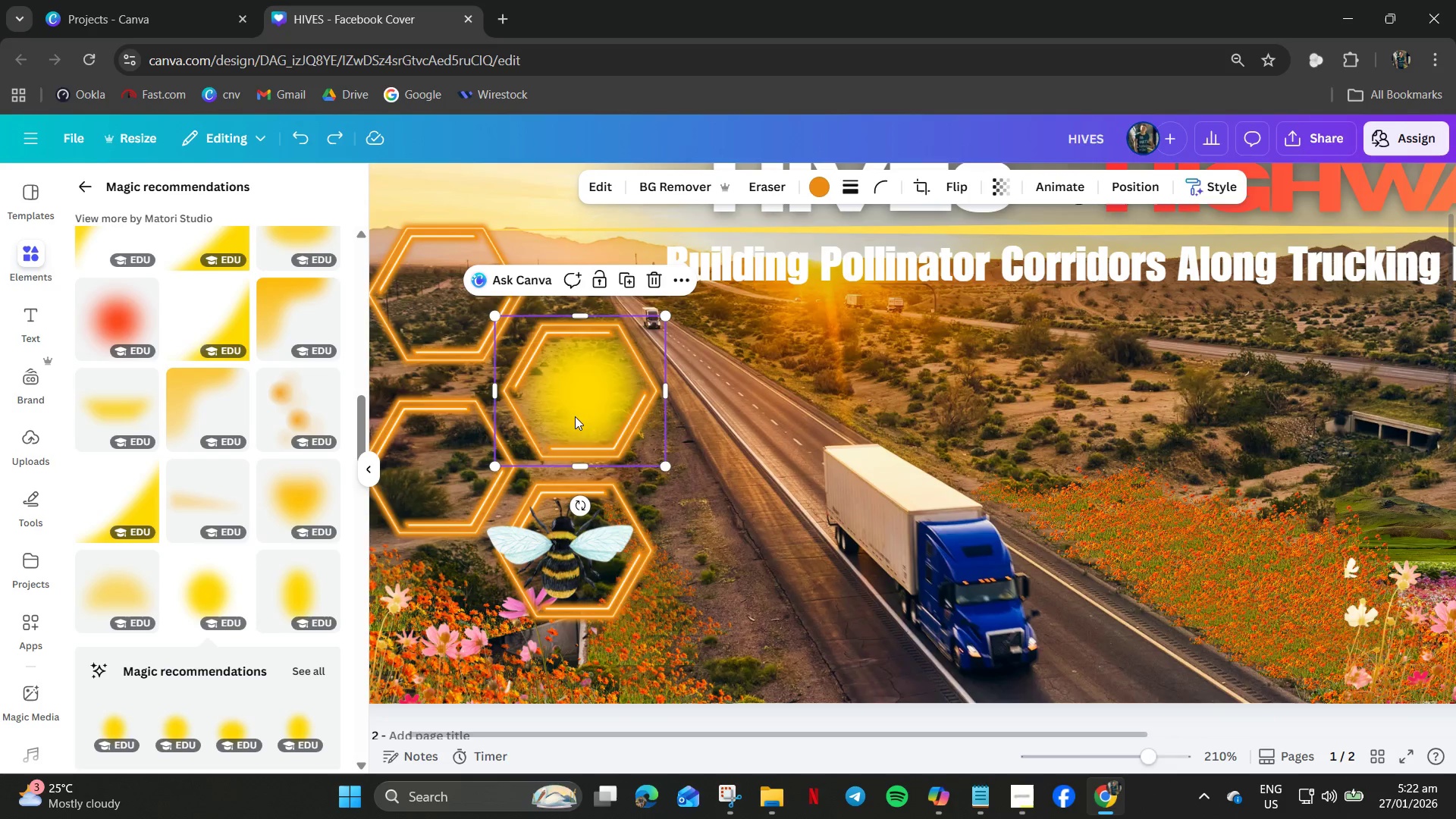 
key(Control+Z)
 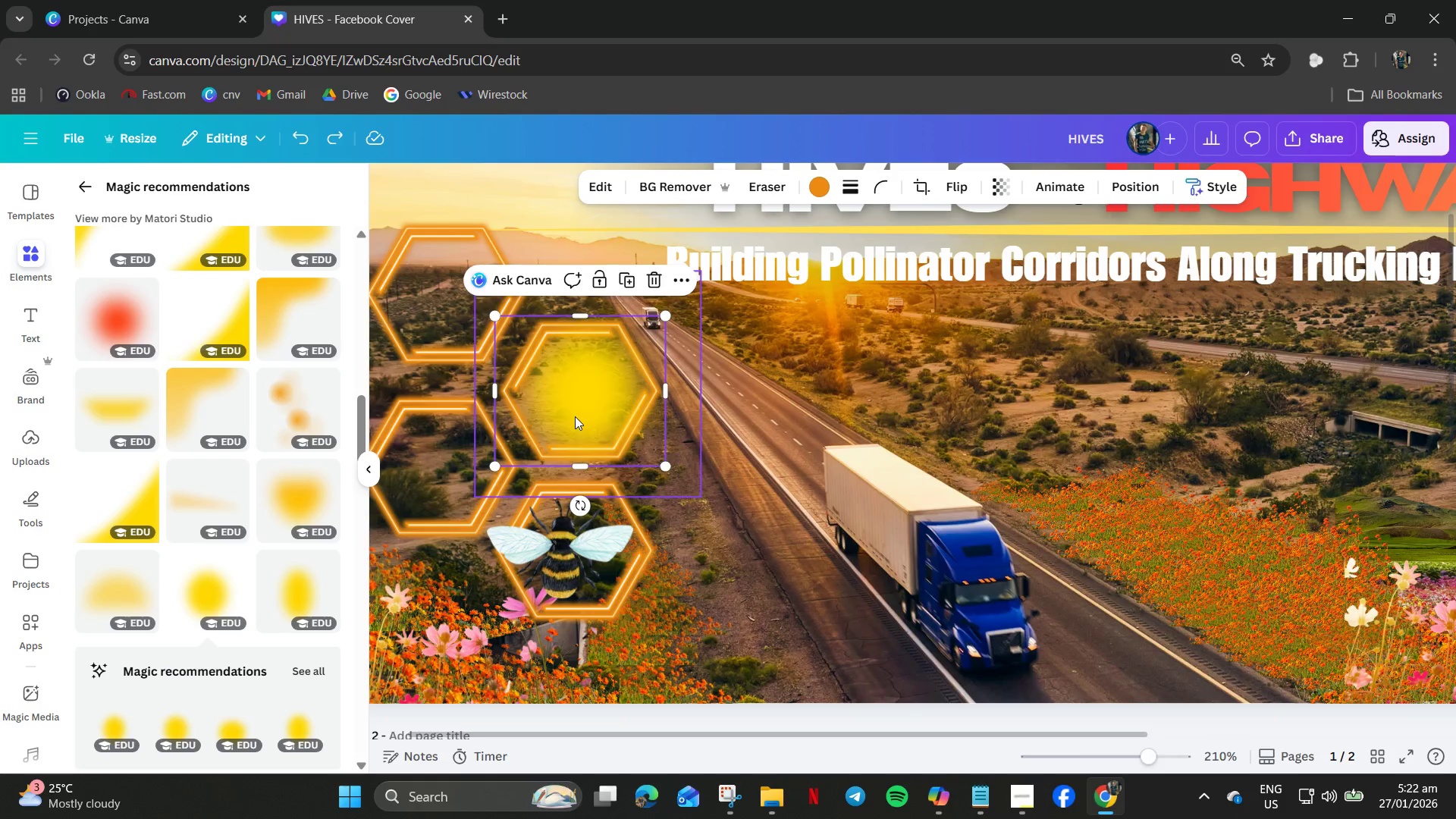 
key(Control+Z)
 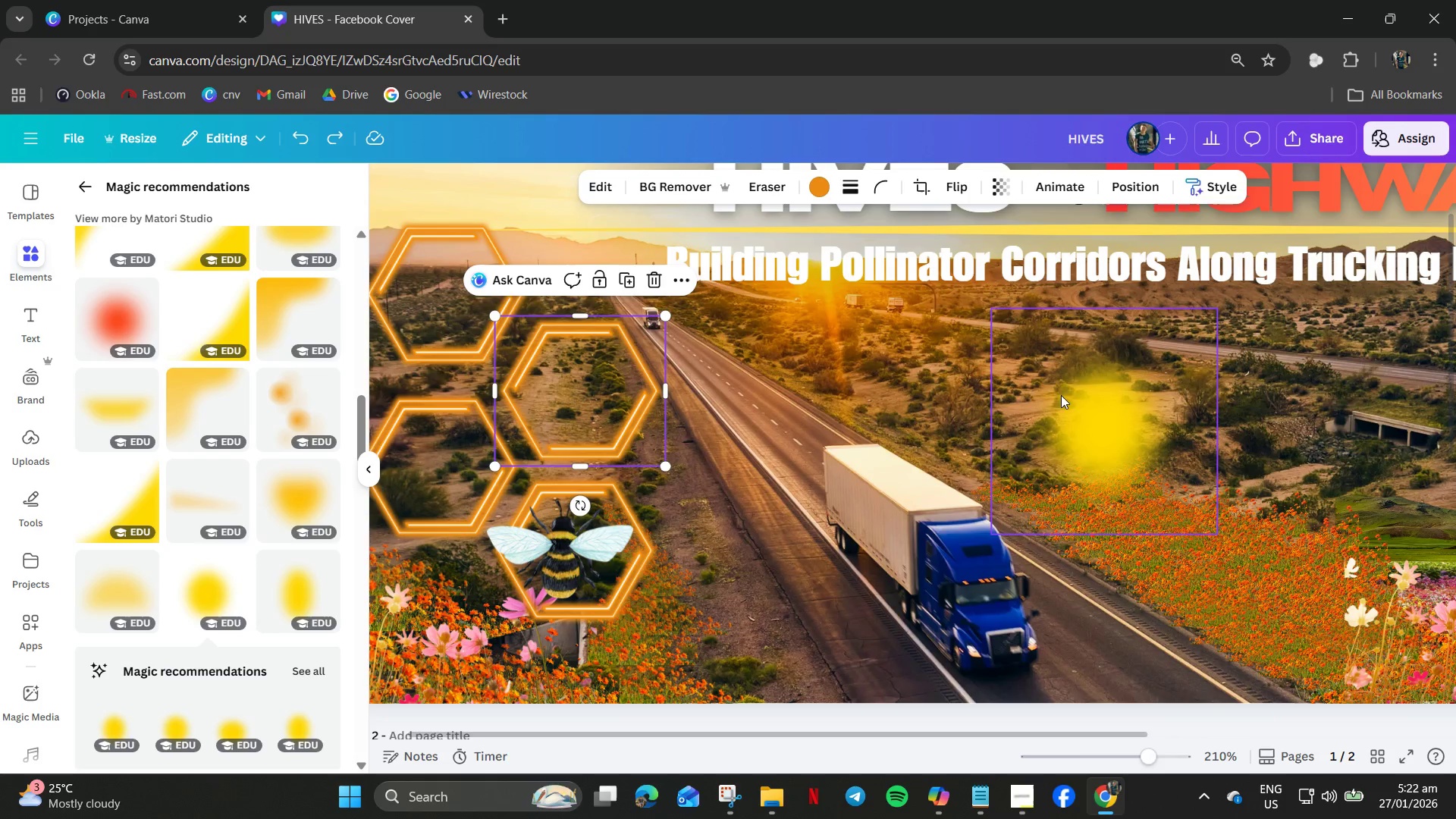 
left_click([1101, 418])
 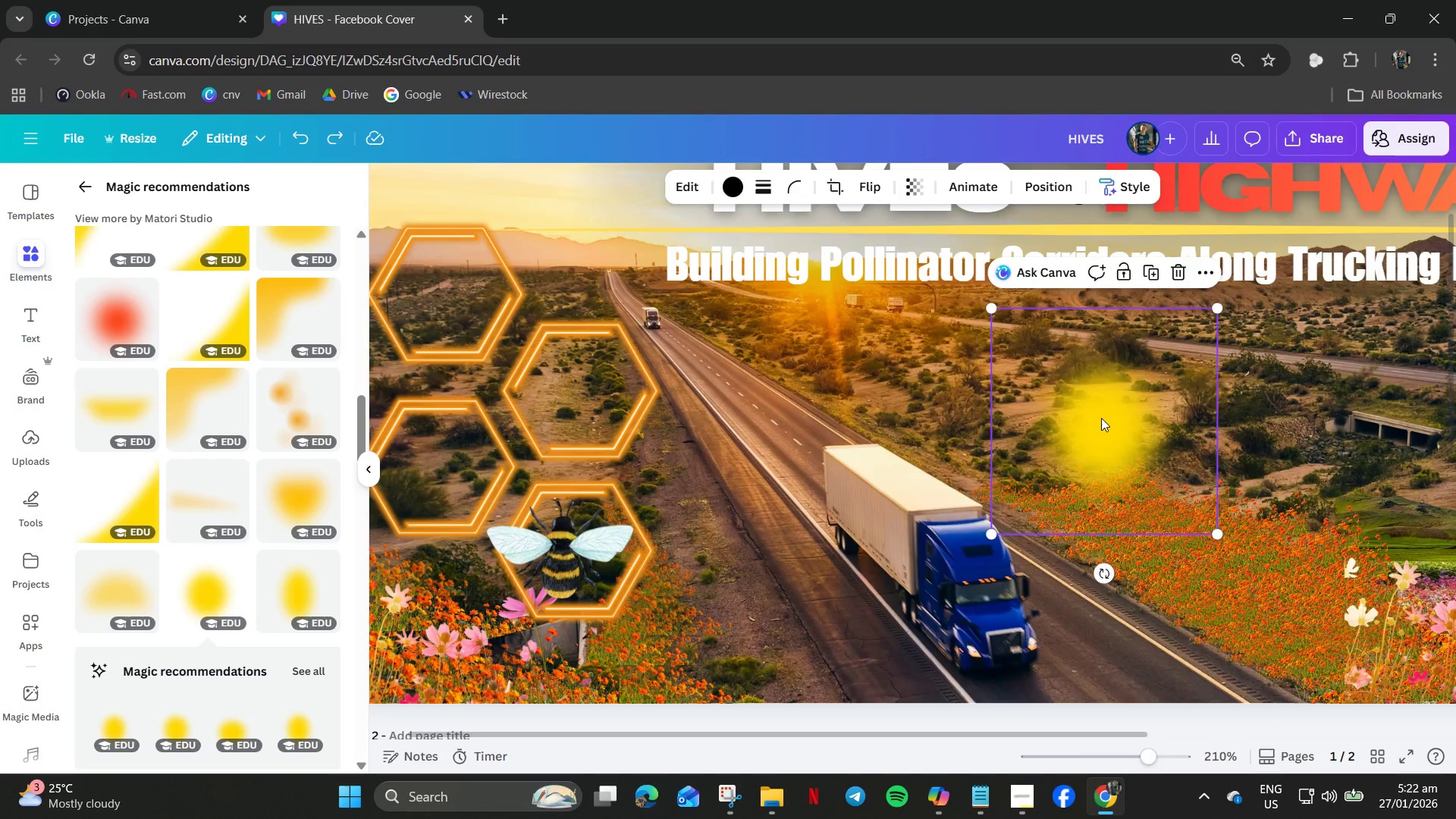 
key(Control+Delete)
 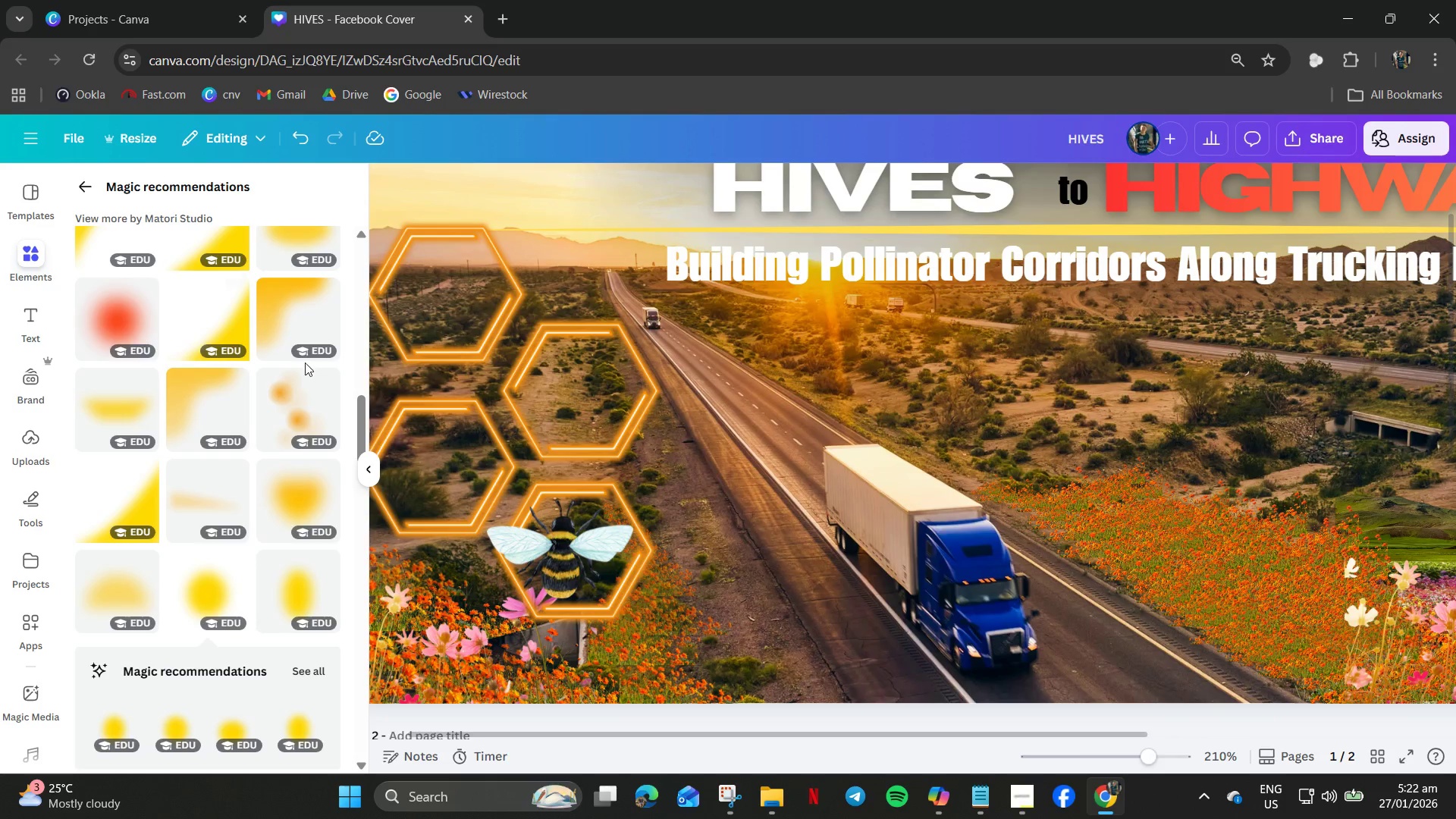 
left_click([77, 187])
 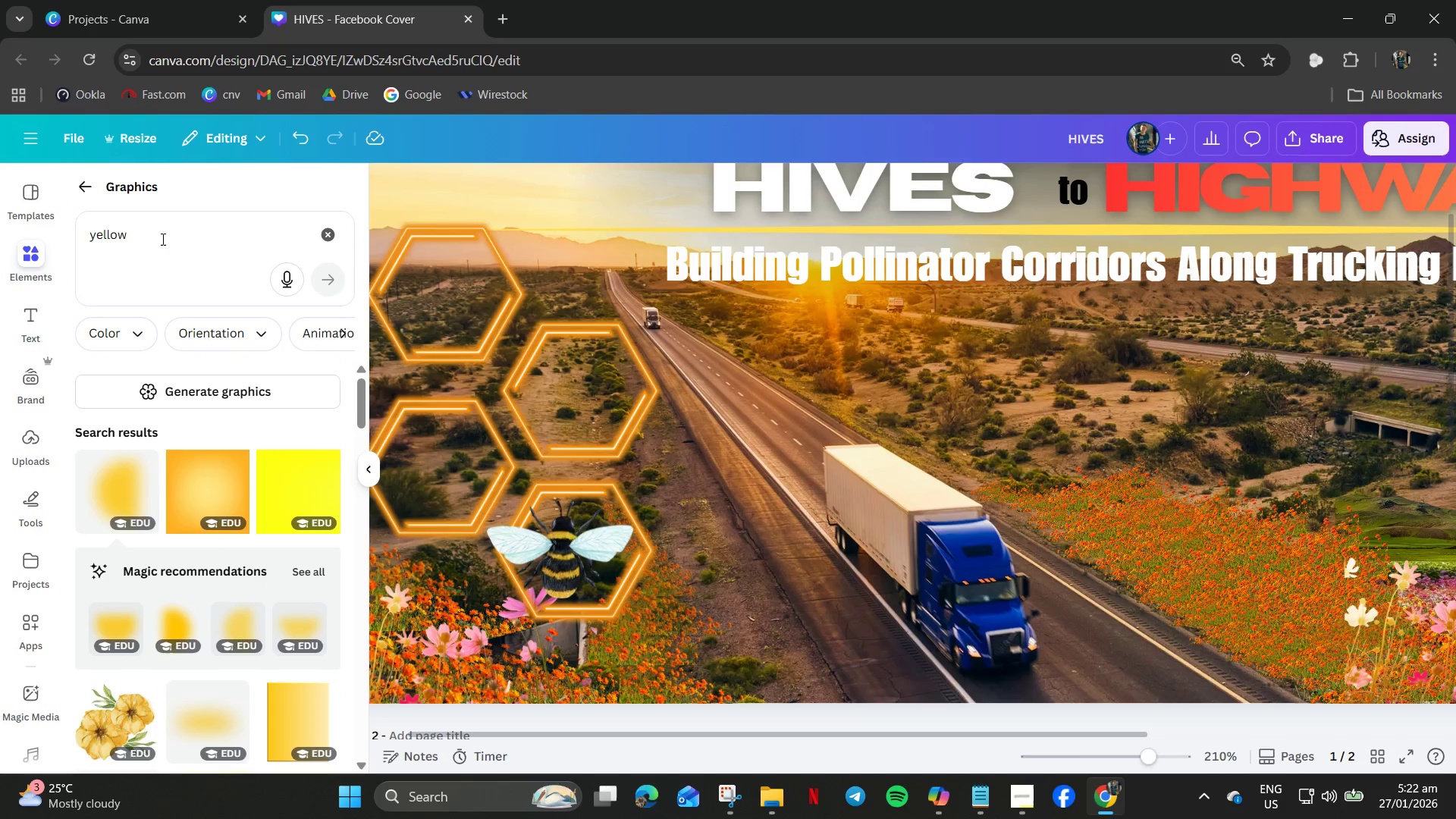 
scroll: coordinate [87, 226], scroll_direction: up, amount: 2.0
 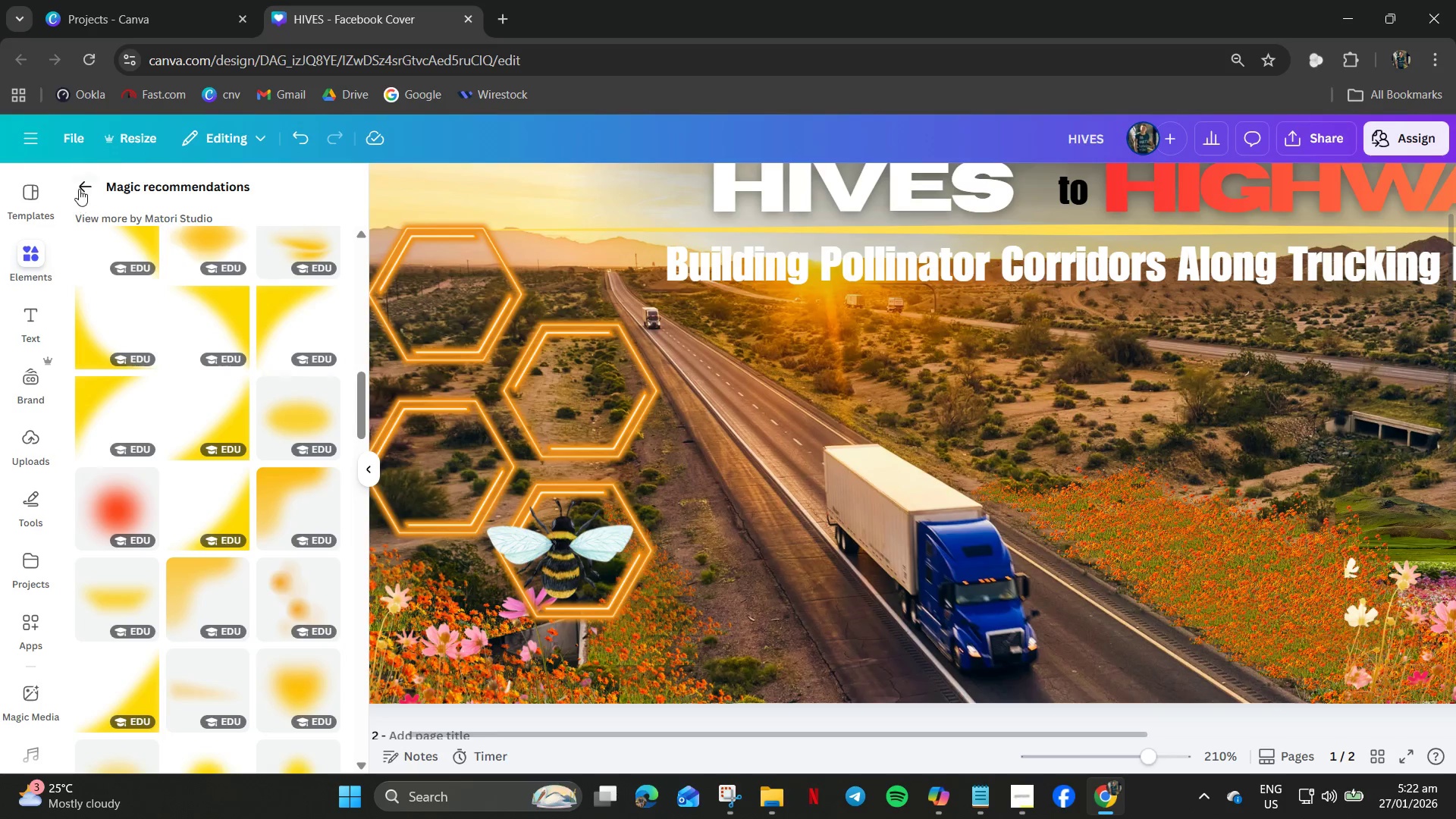 
left_click_drag(start_coordinate=[161, 238], to_coordinate=[17, 232])
 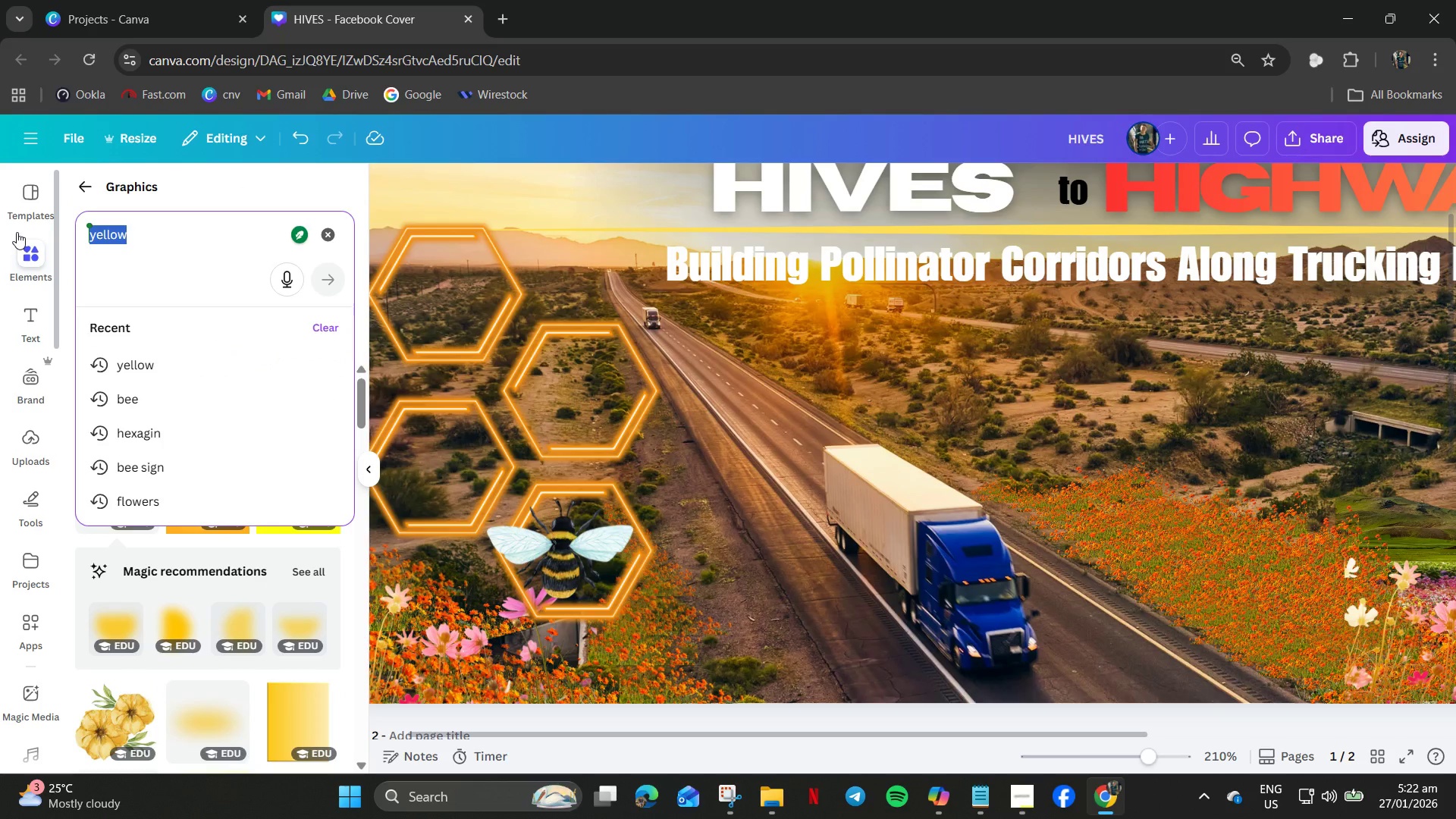 
type(gold rays)
 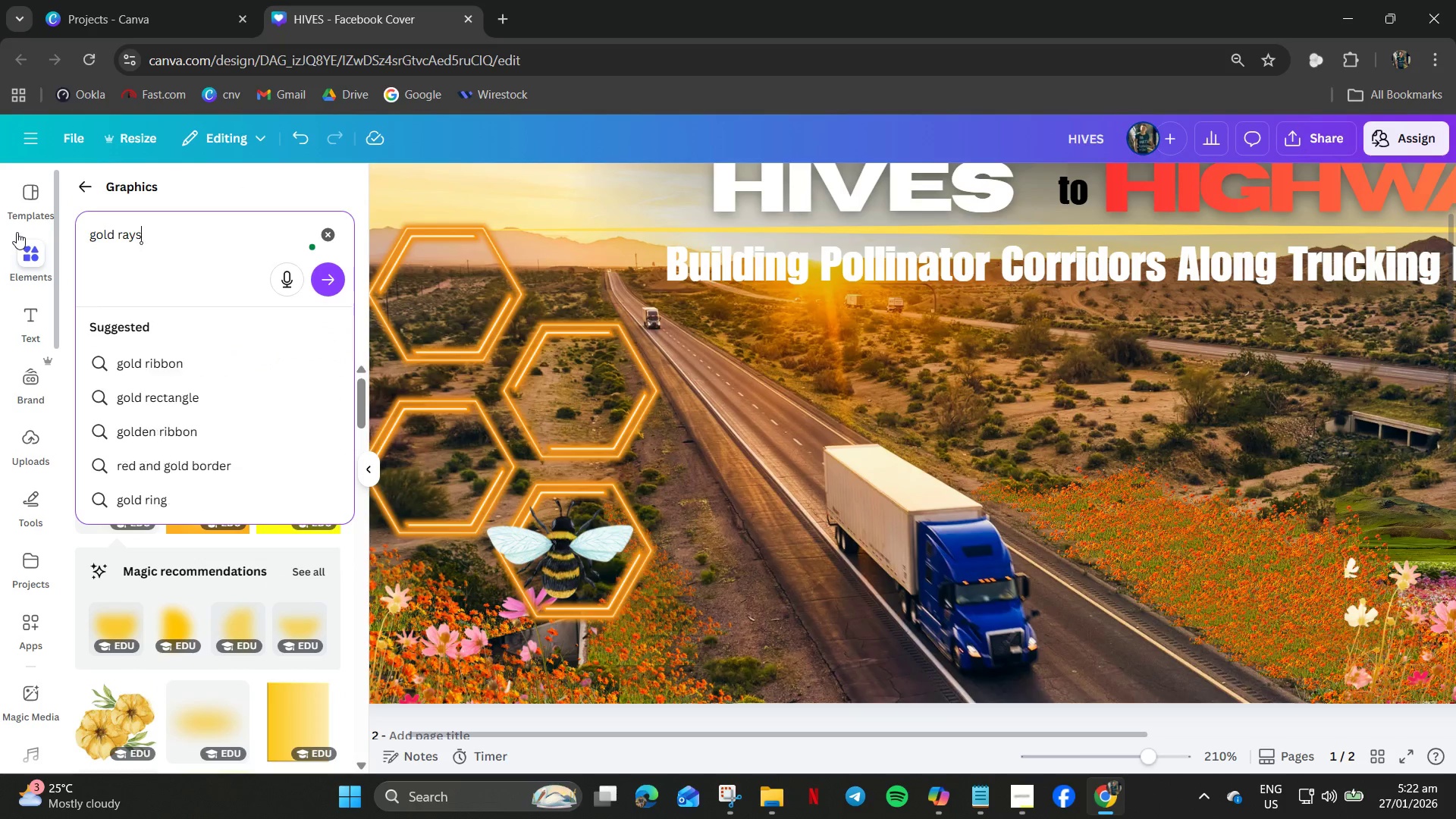 
key(Enter)
 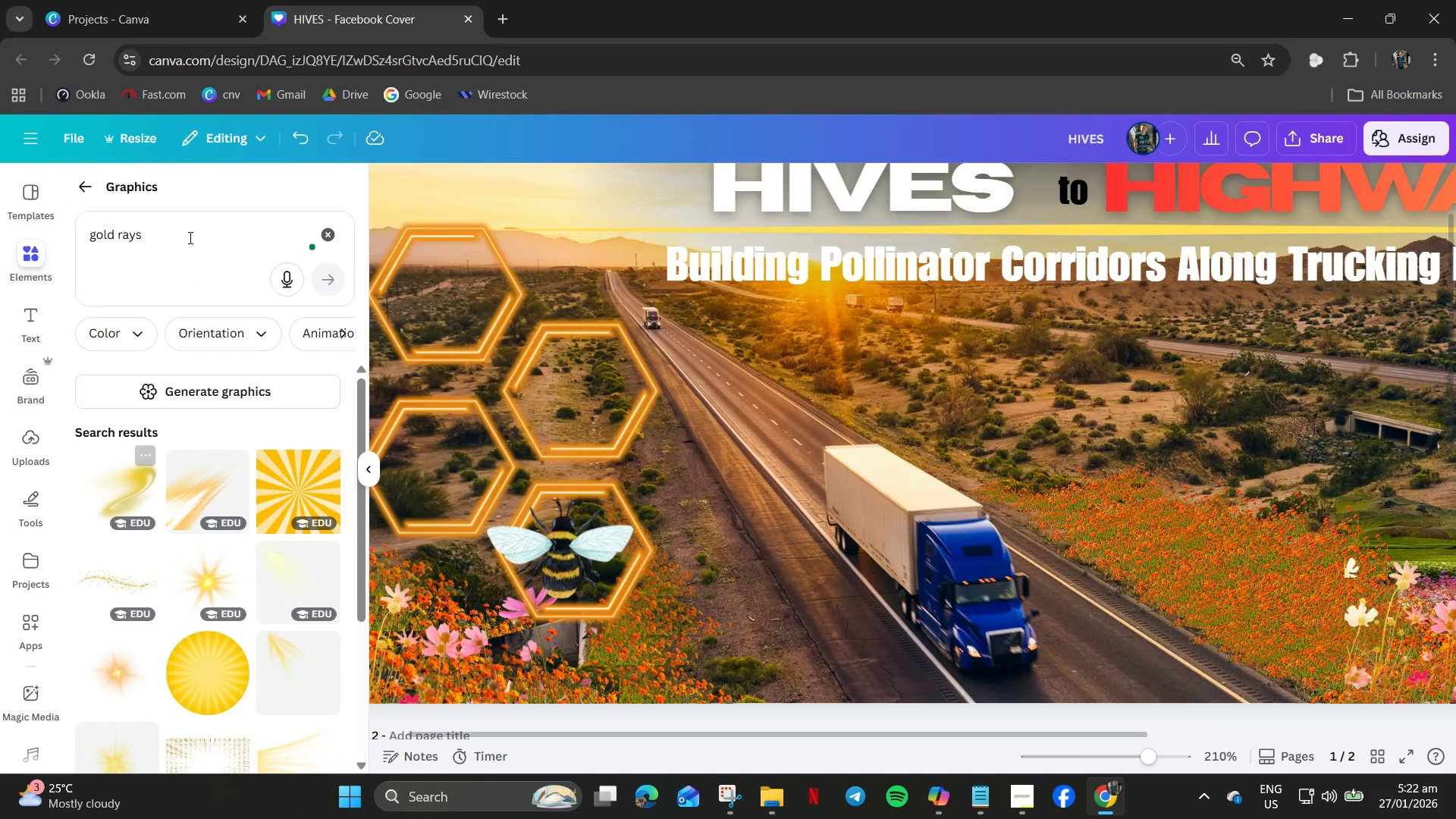 
double_click([142, 235])
 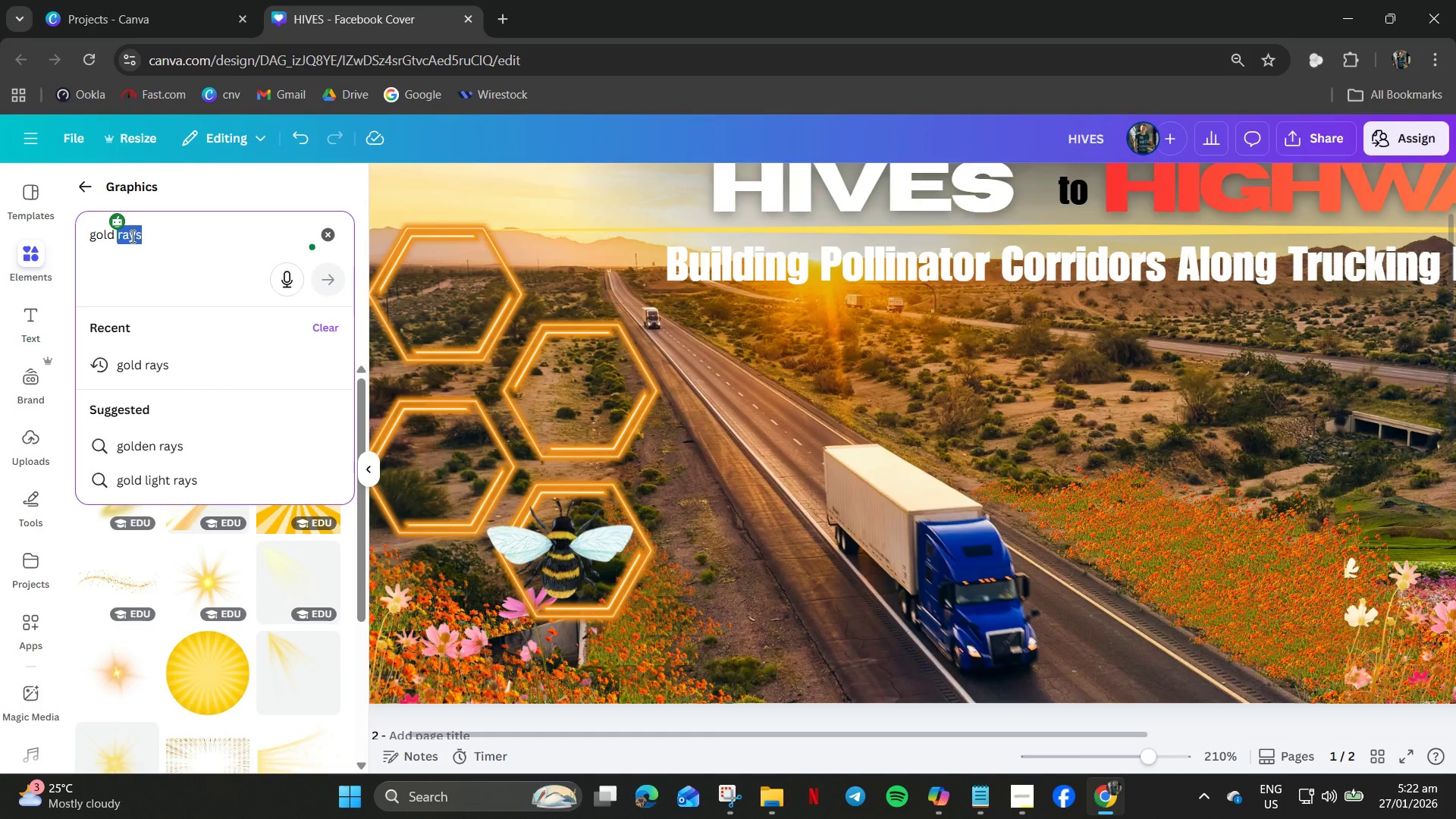 
type(shine)
 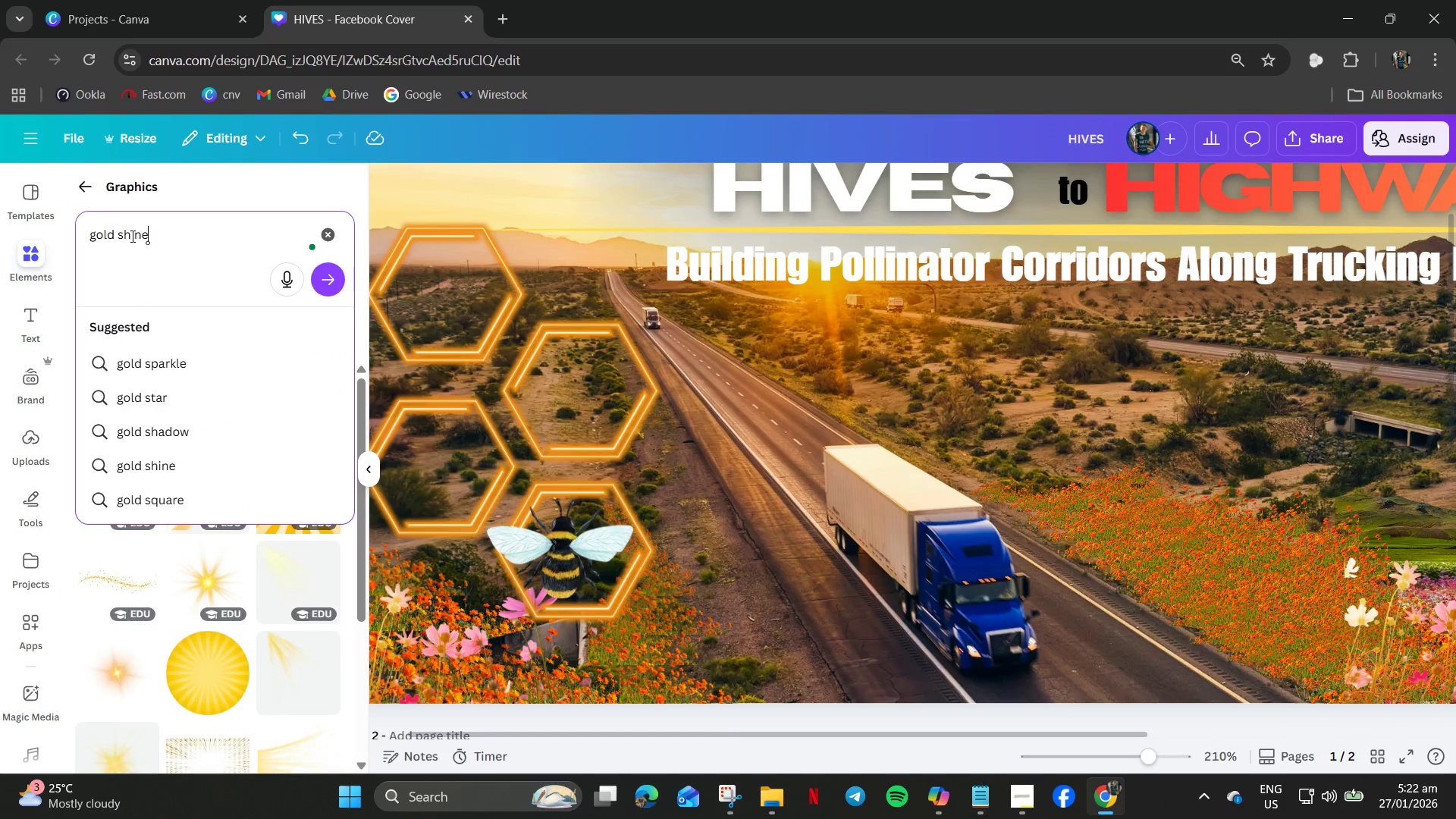 
key(Enter)
 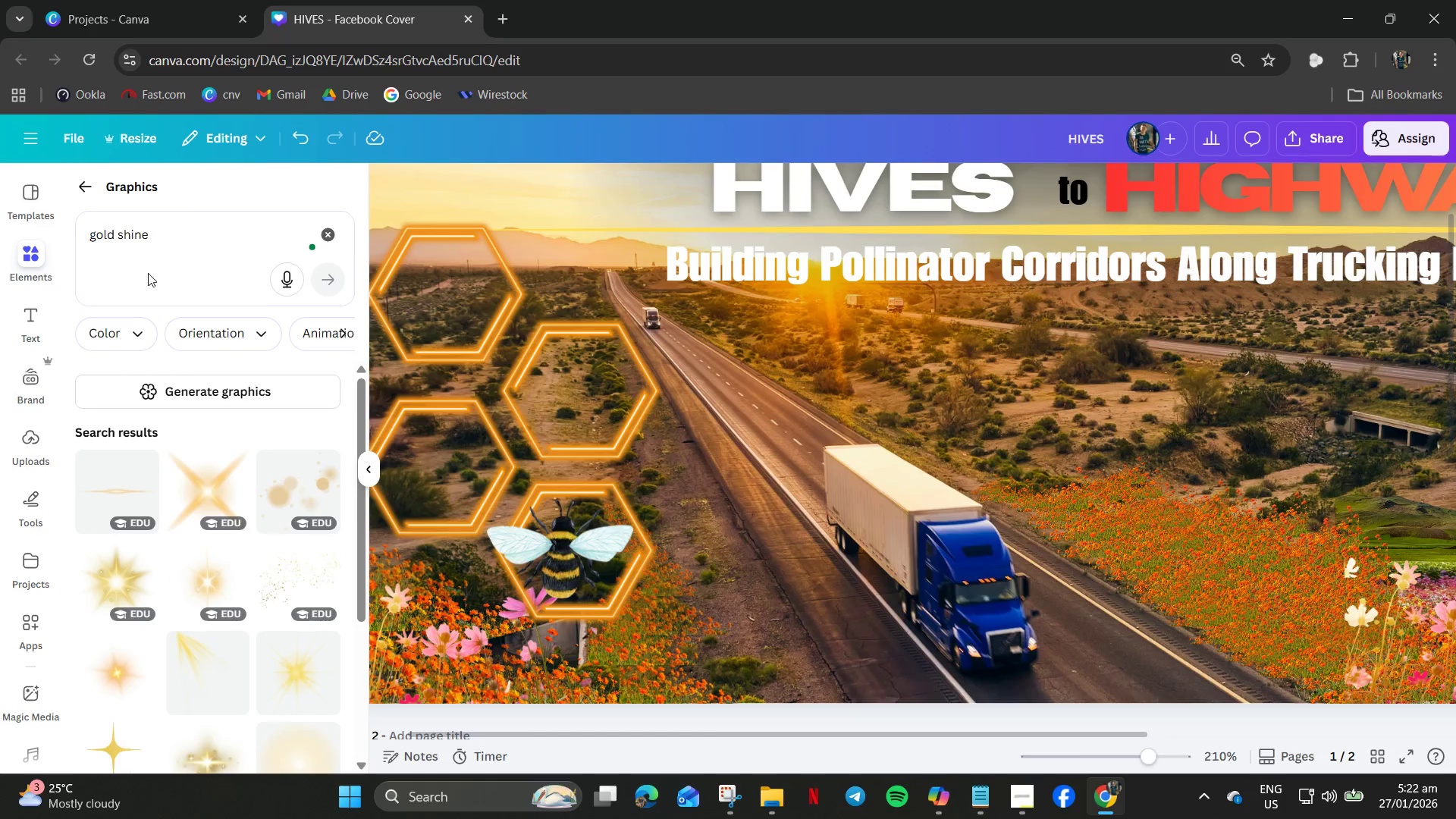 
scroll: coordinate [202, 477], scroll_direction: down, amount: 9.0
 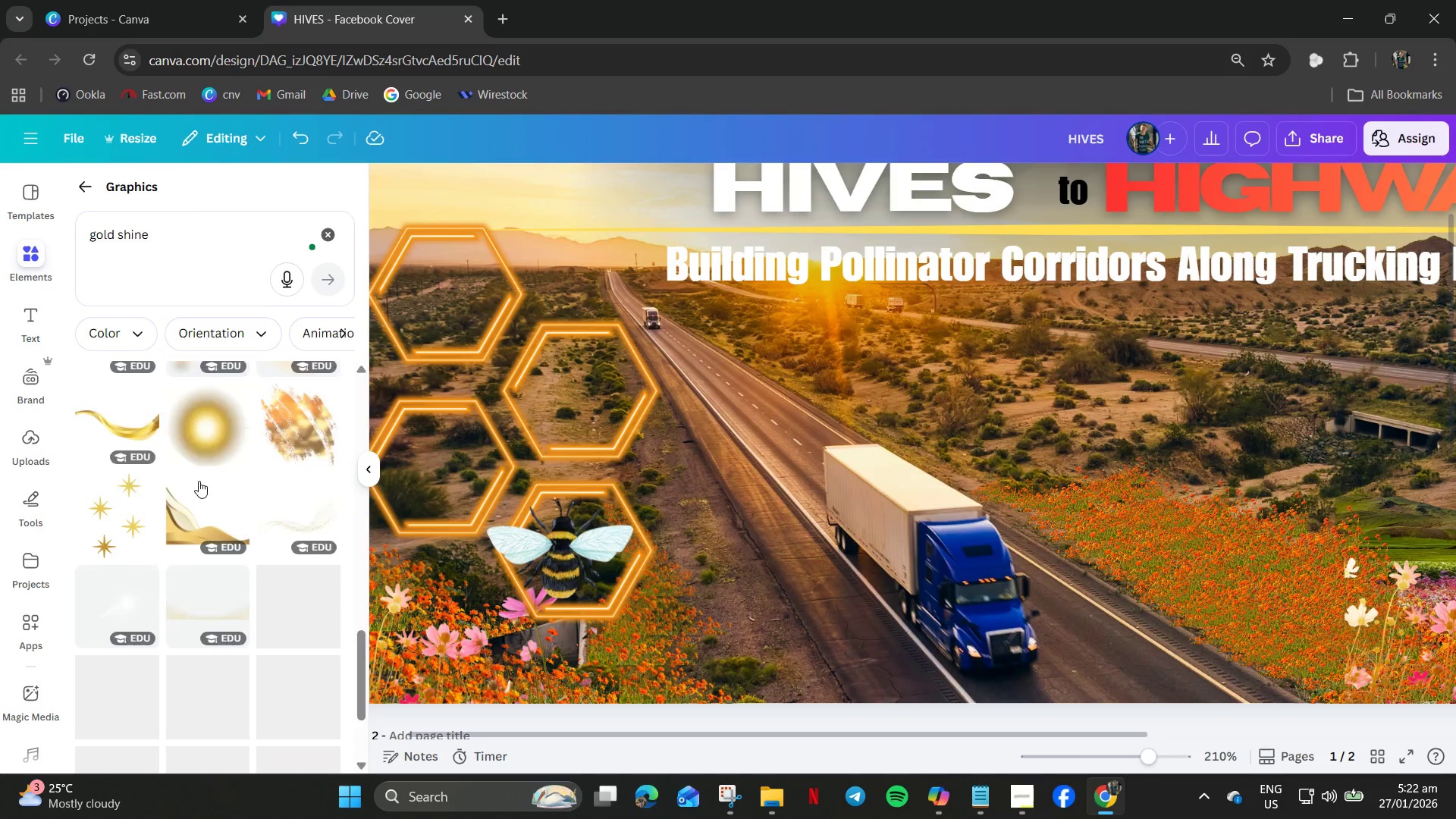 
scroll: coordinate [168, 506], scroll_direction: up, amount: 2.0
 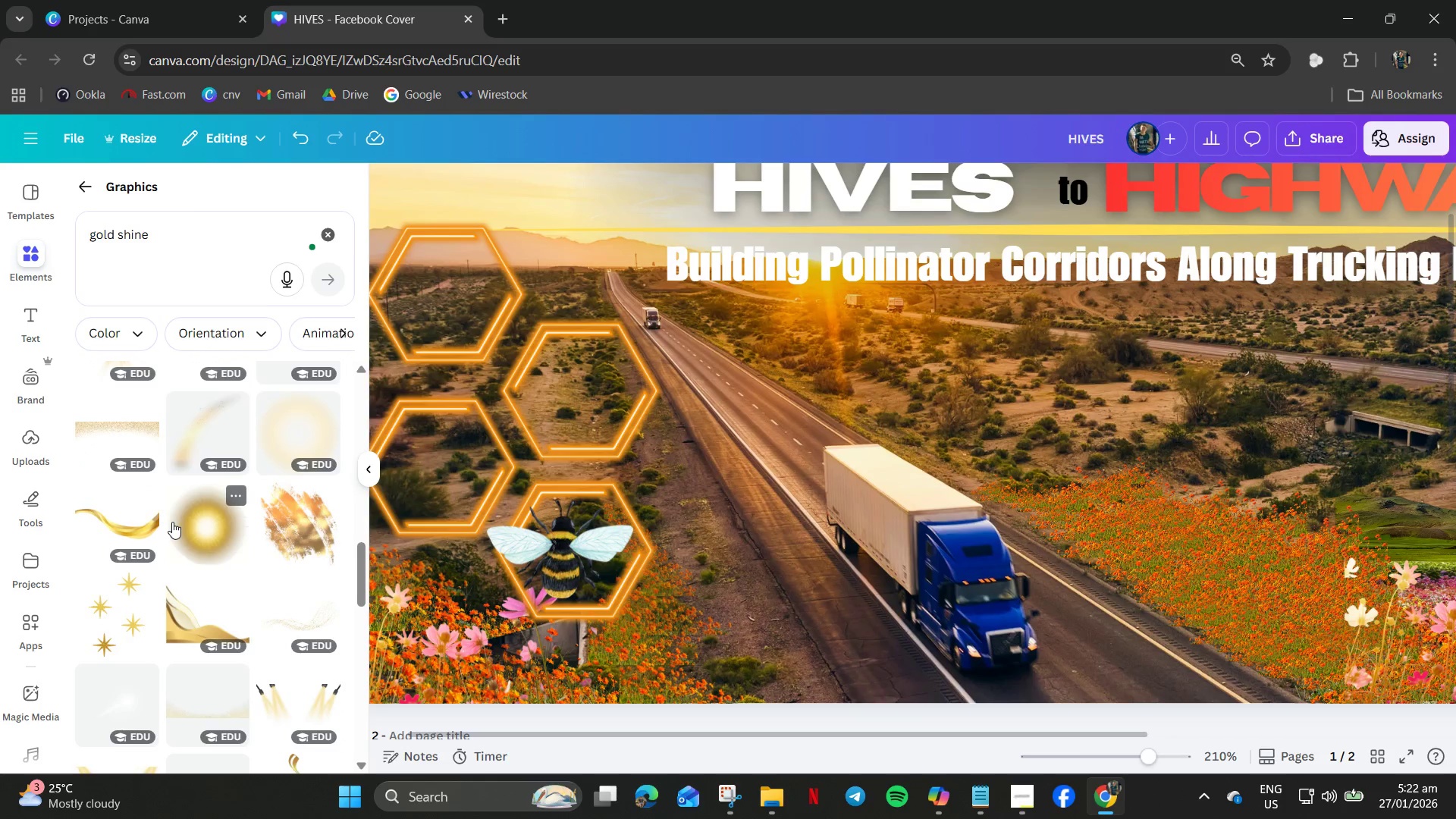 
left_click([201, 526])
 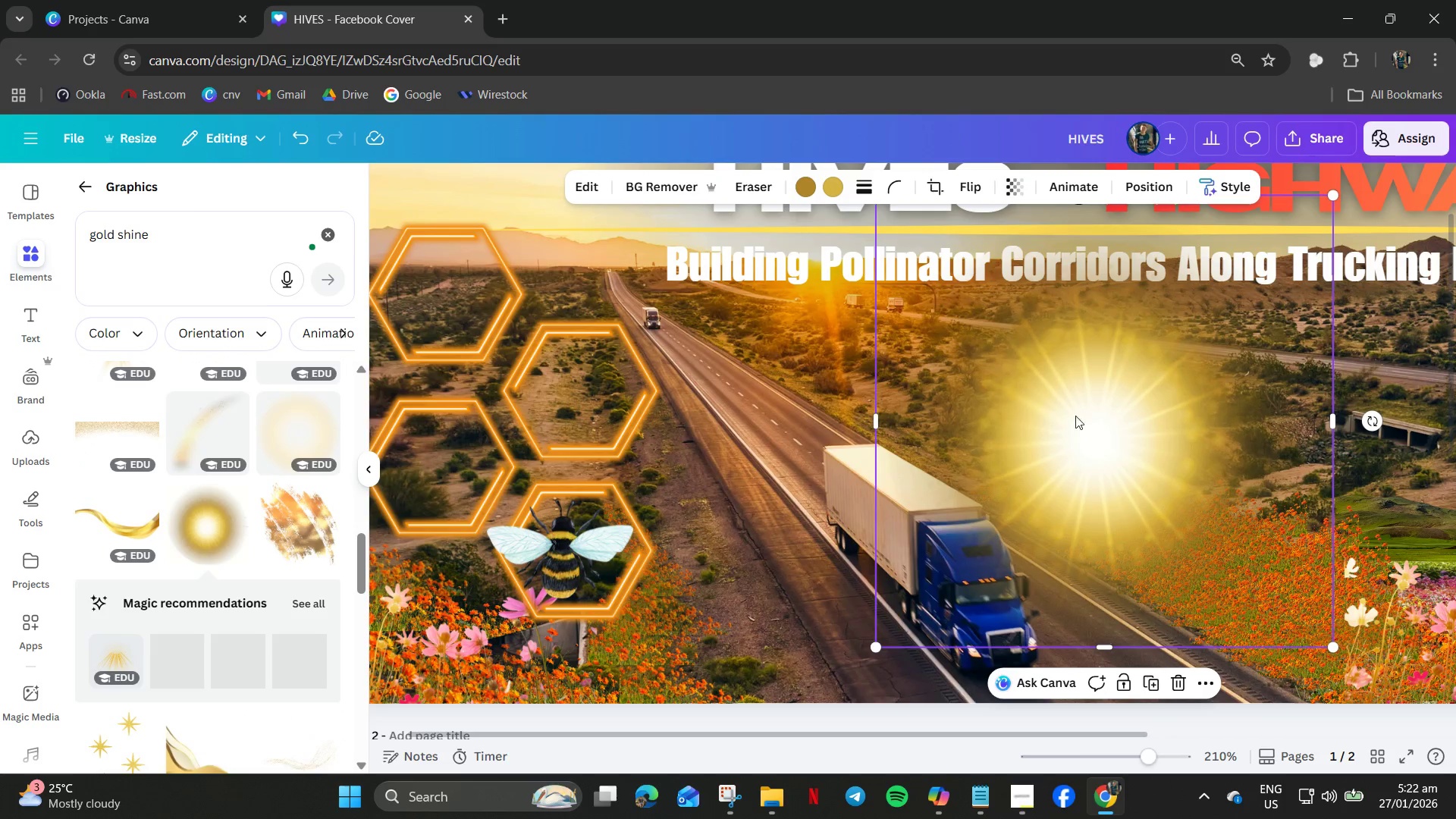 
left_click_drag(start_coordinate=[1090, 418], to_coordinate=[596, 363])
 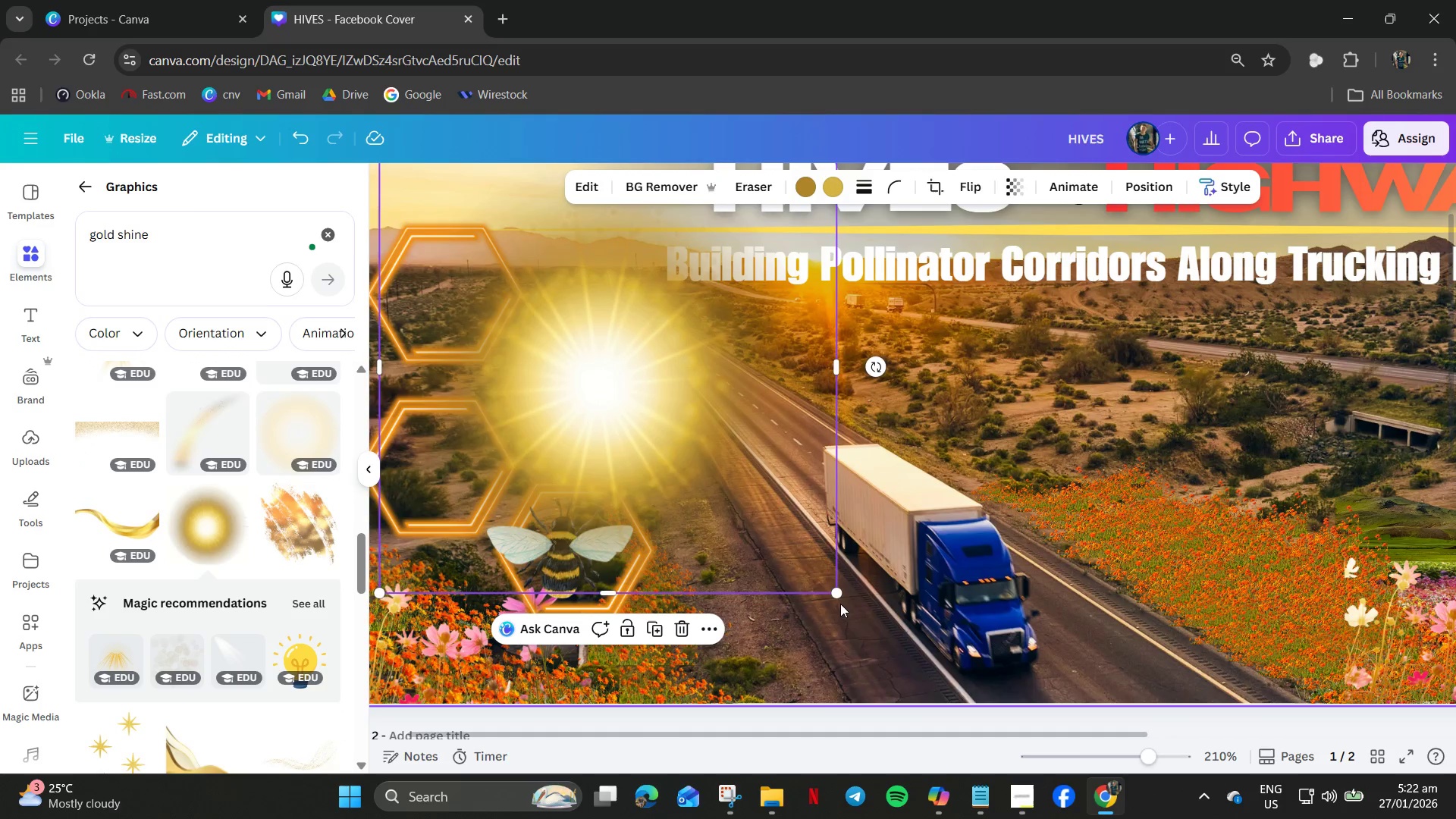 
left_click_drag(start_coordinate=[836, 594], to_coordinate=[457, 305])
 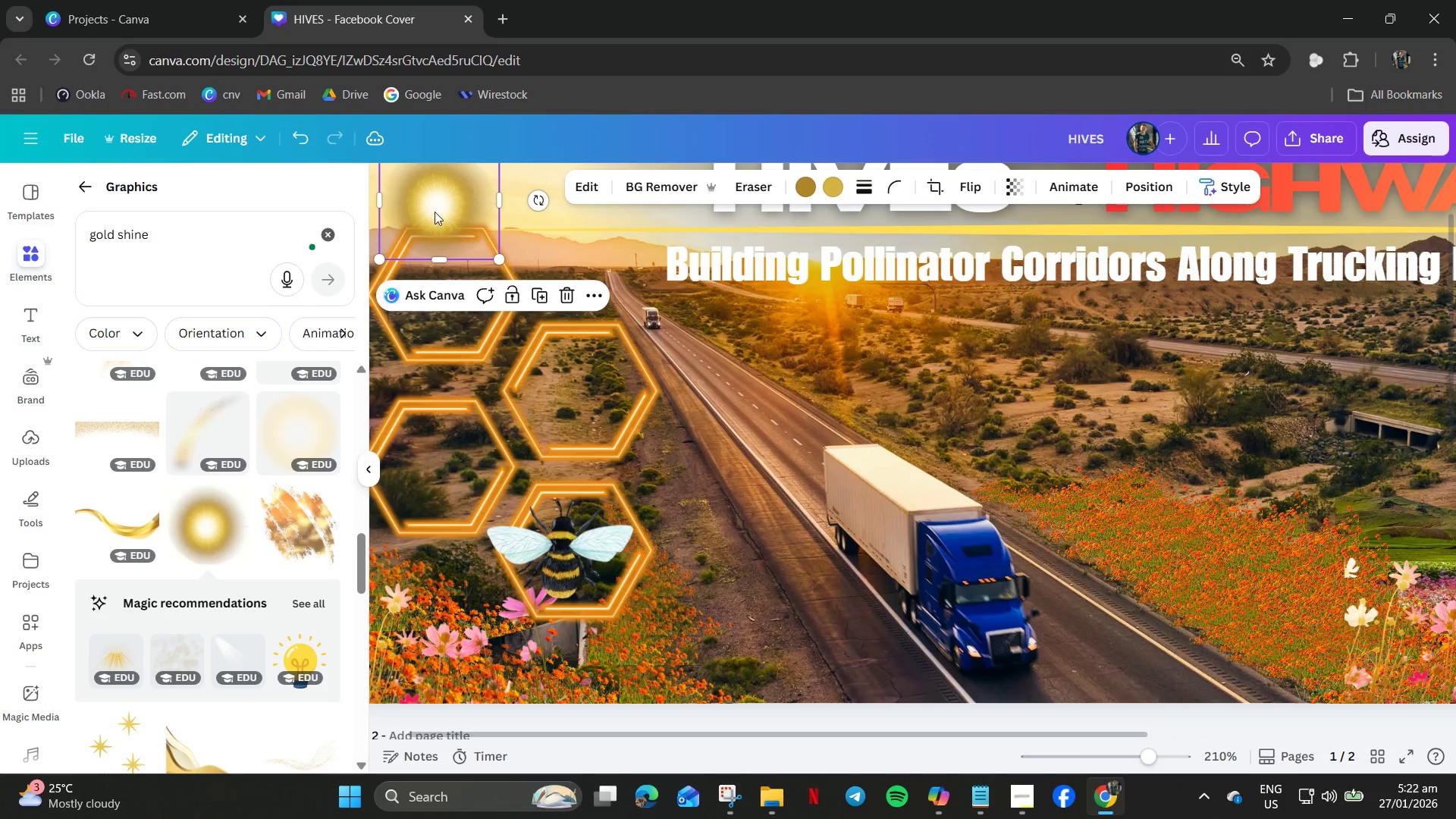 
left_click_drag(start_coordinate=[435, 208], to_coordinate=[576, 392])
 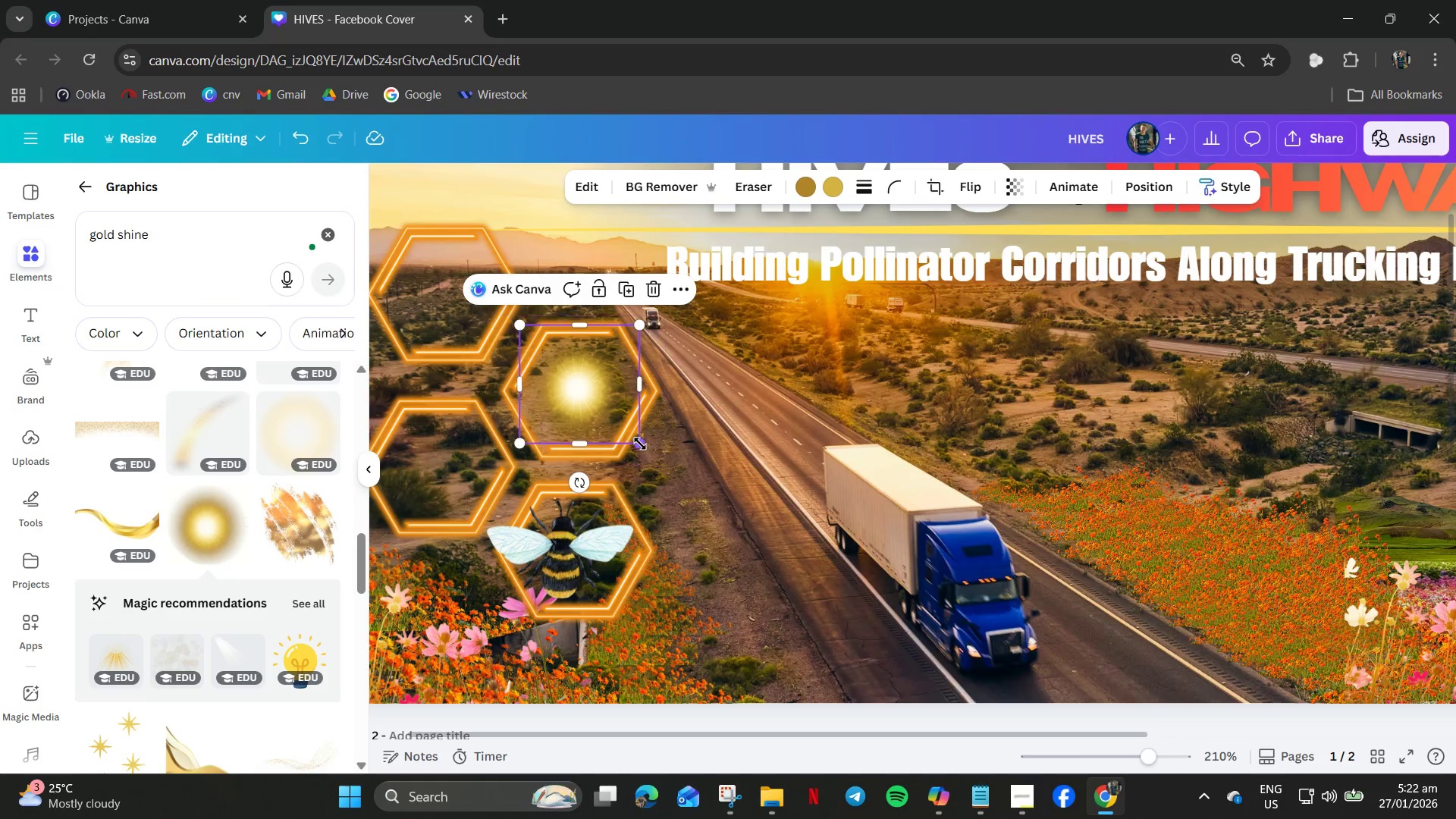 
left_click_drag(start_coordinate=[637, 441], to_coordinate=[667, 464])
 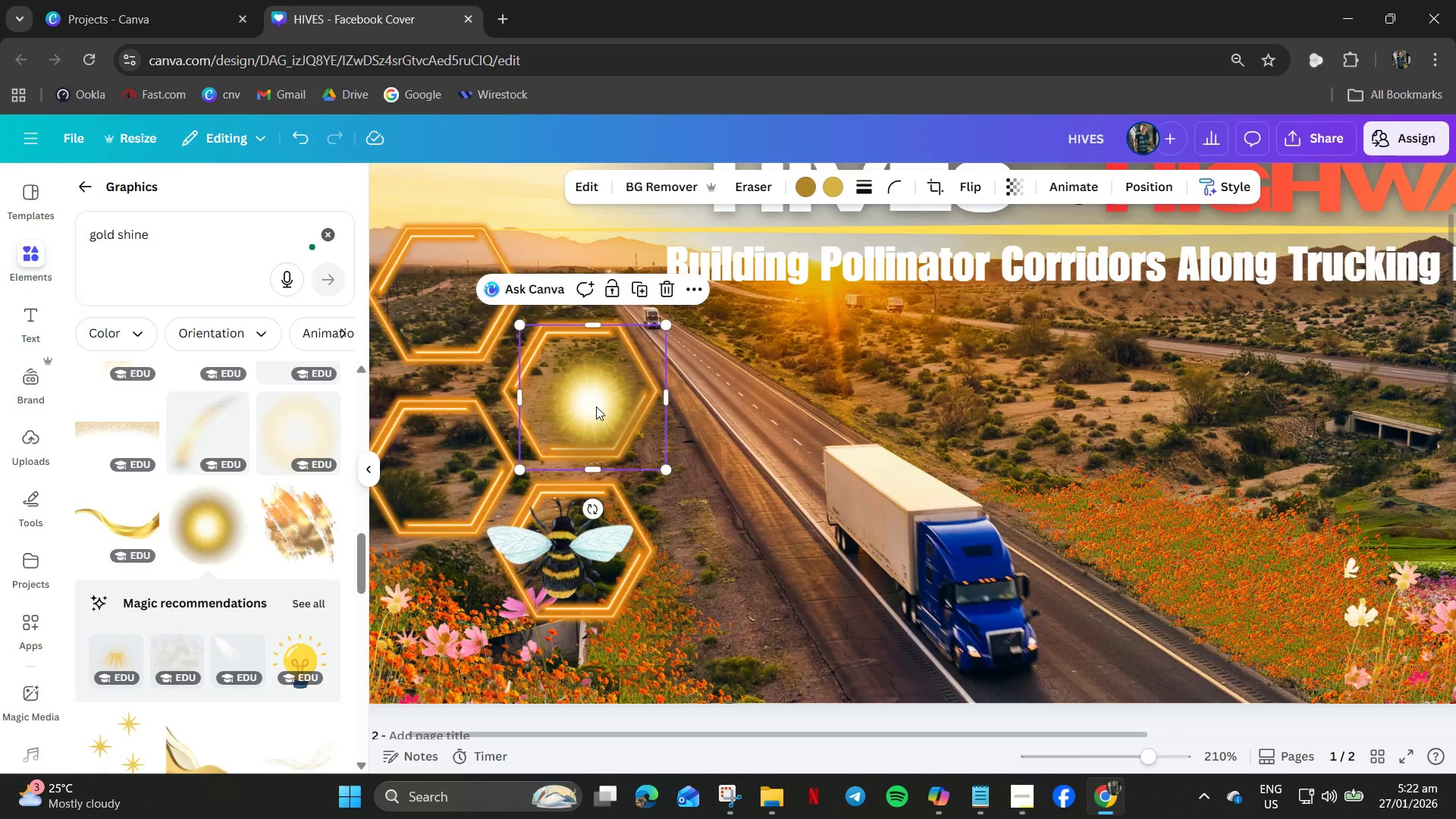 
left_click_drag(start_coordinate=[596, 406], to_coordinate=[584, 397])
 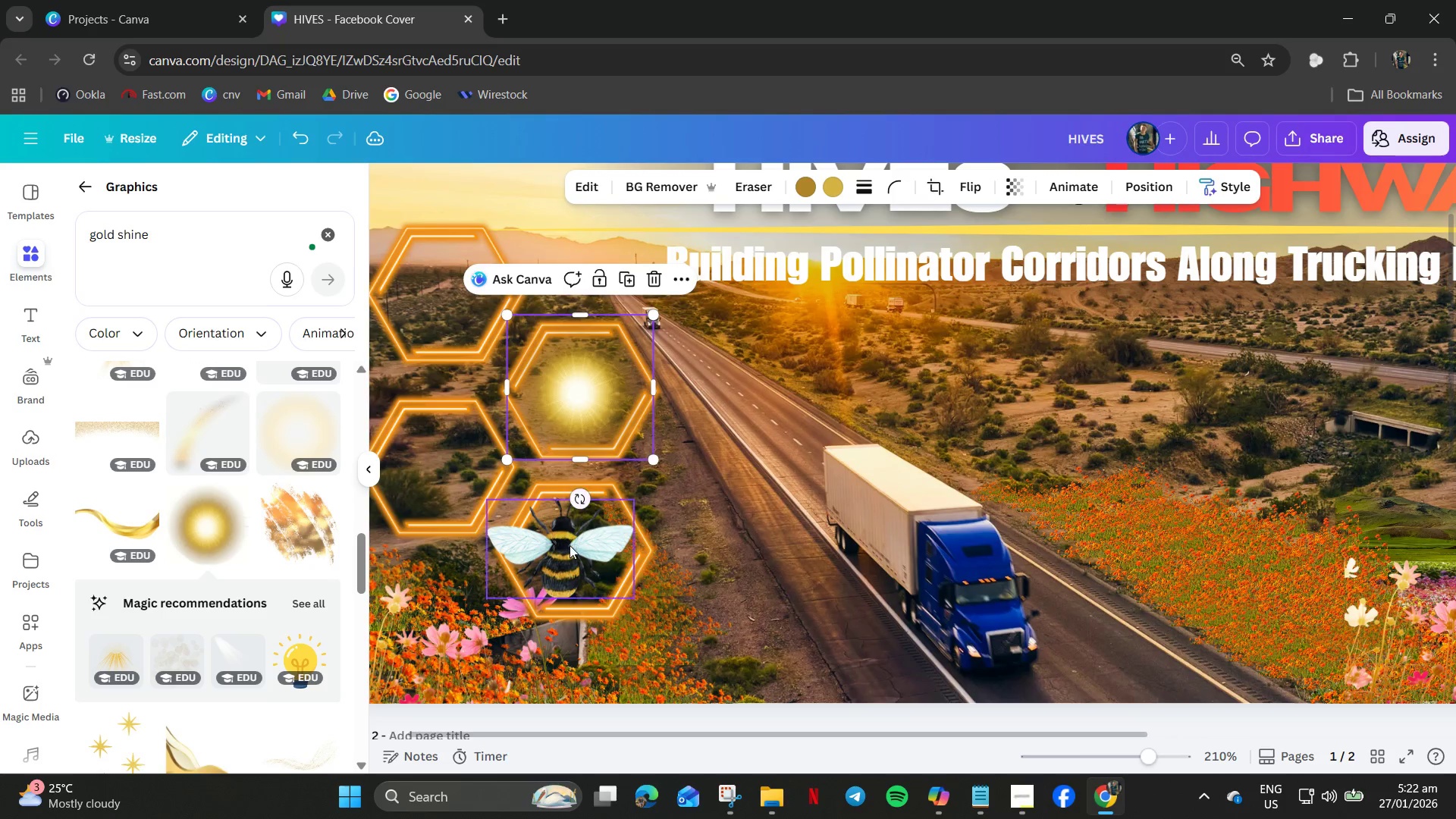 
left_click([570, 545])
 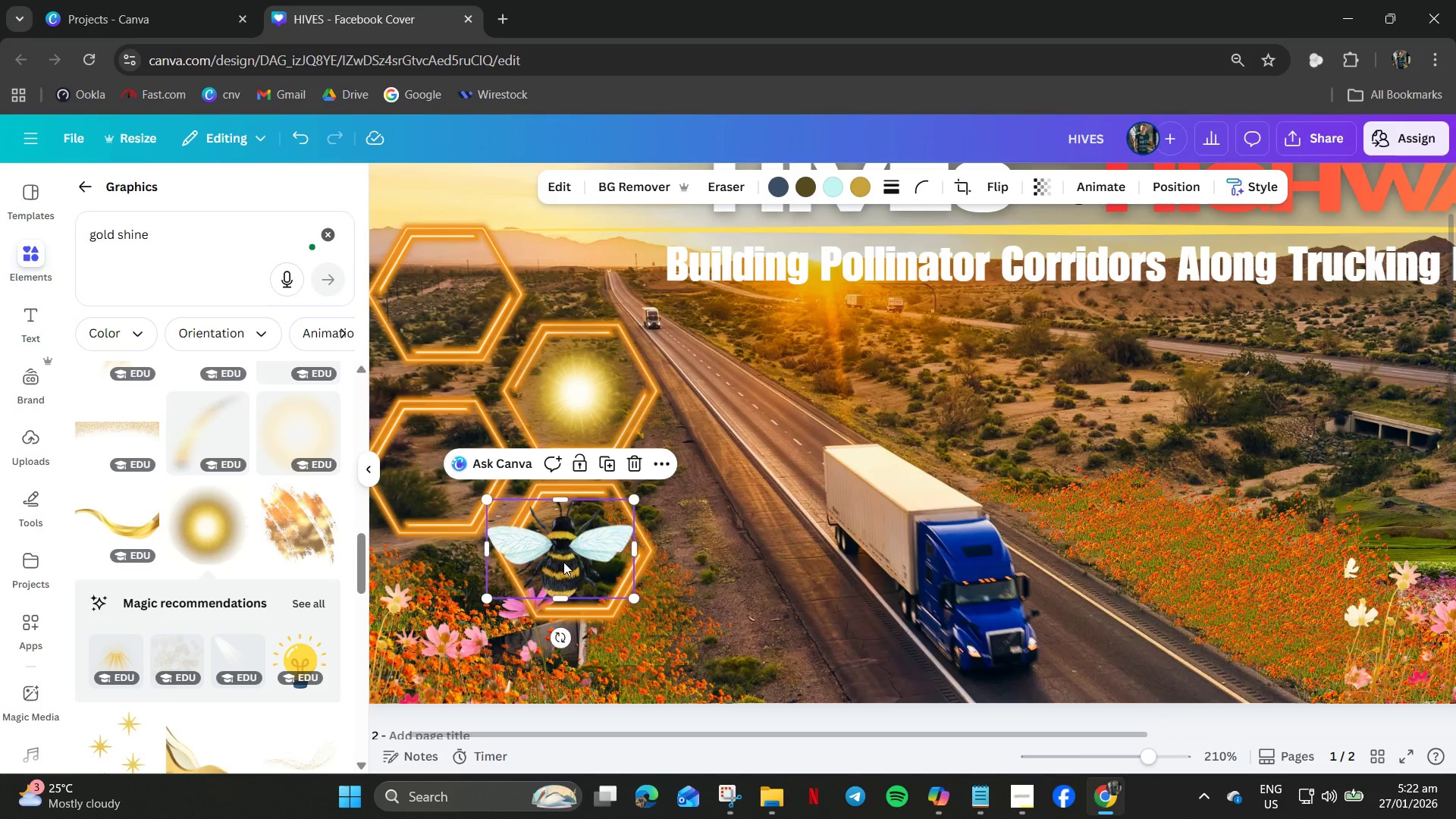 
left_click_drag(start_coordinate=[563, 562], to_coordinate=[580, 533])
 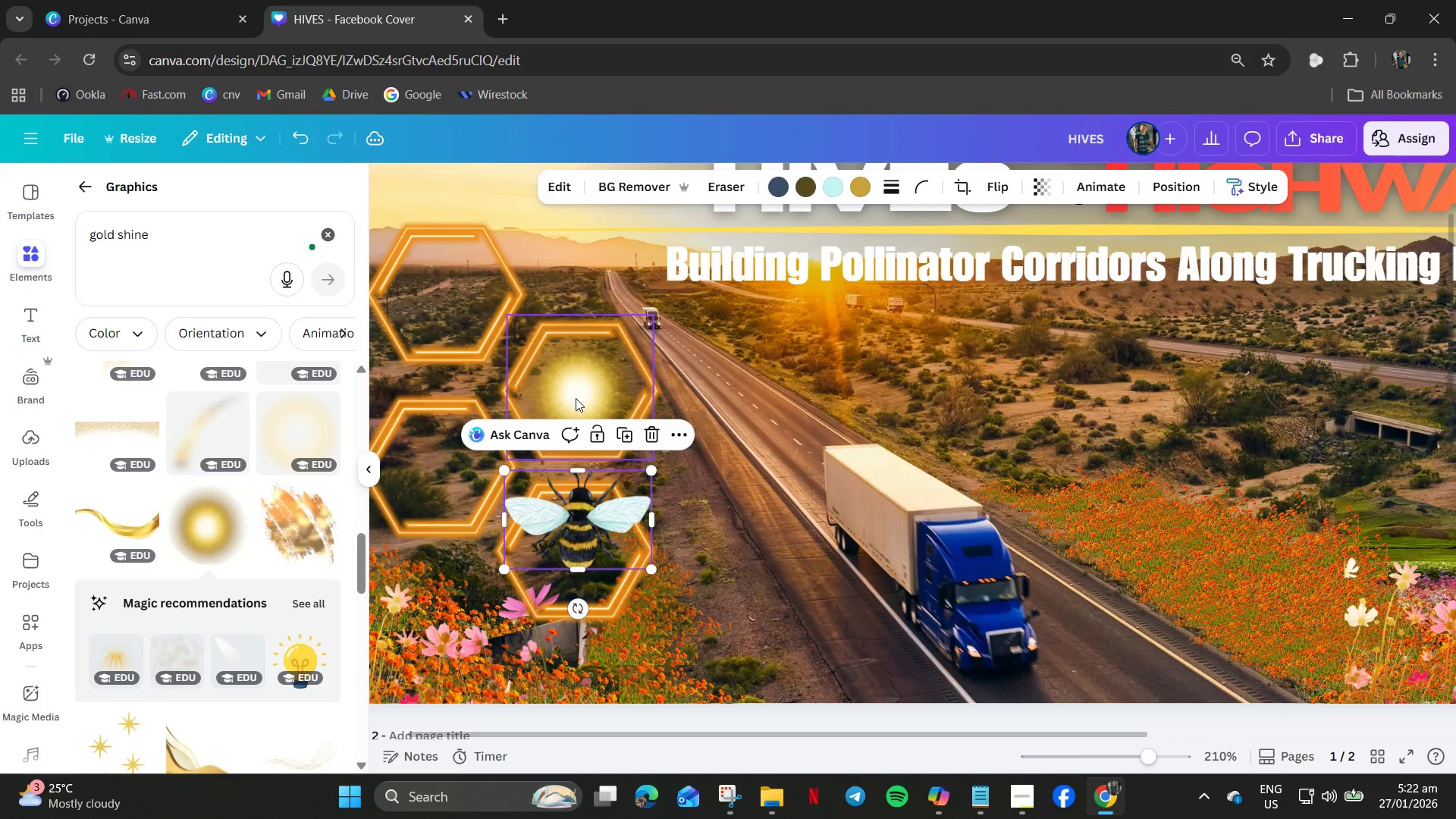 
right_click([576, 397])
 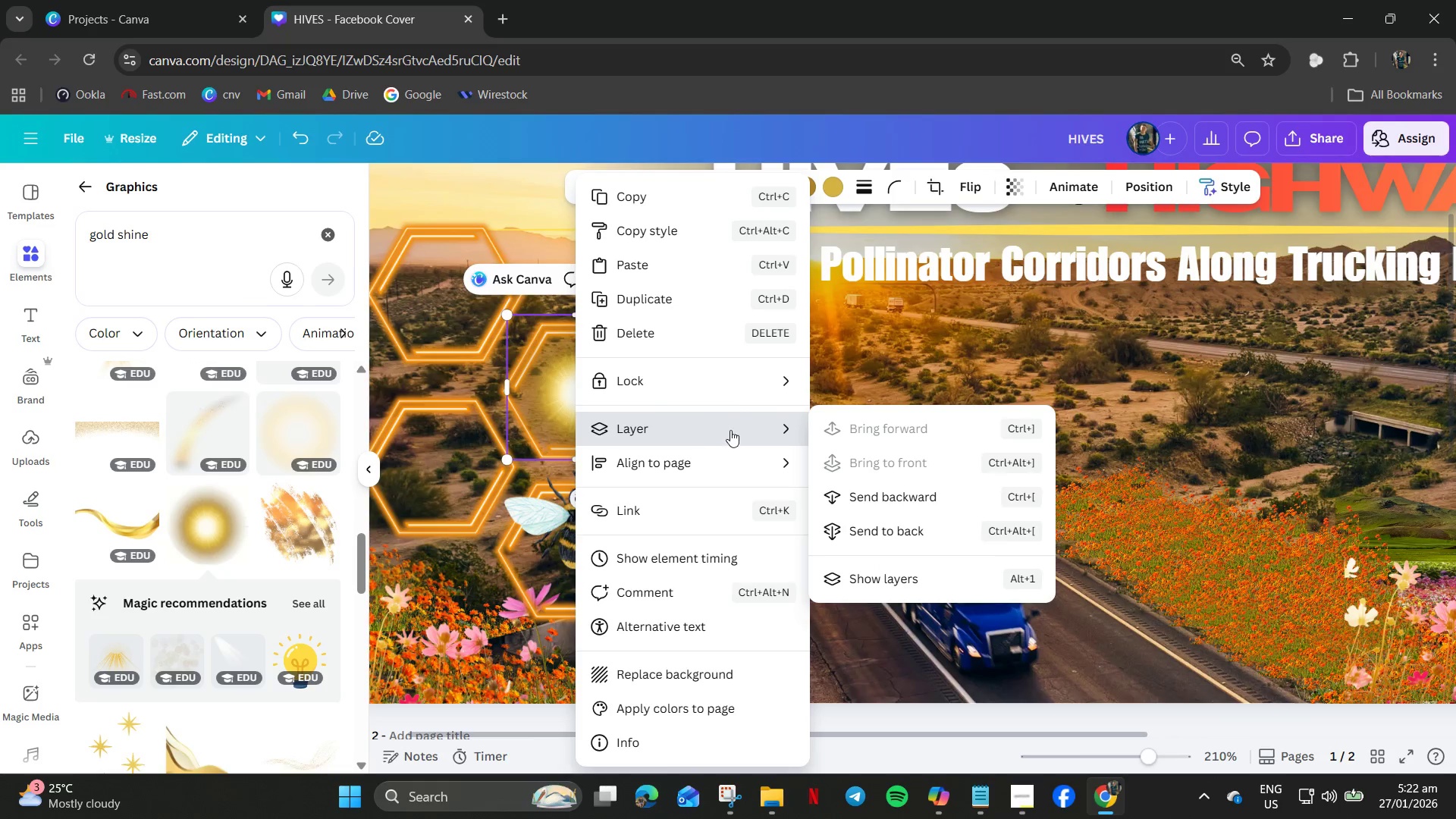 
left_click([890, 540])
 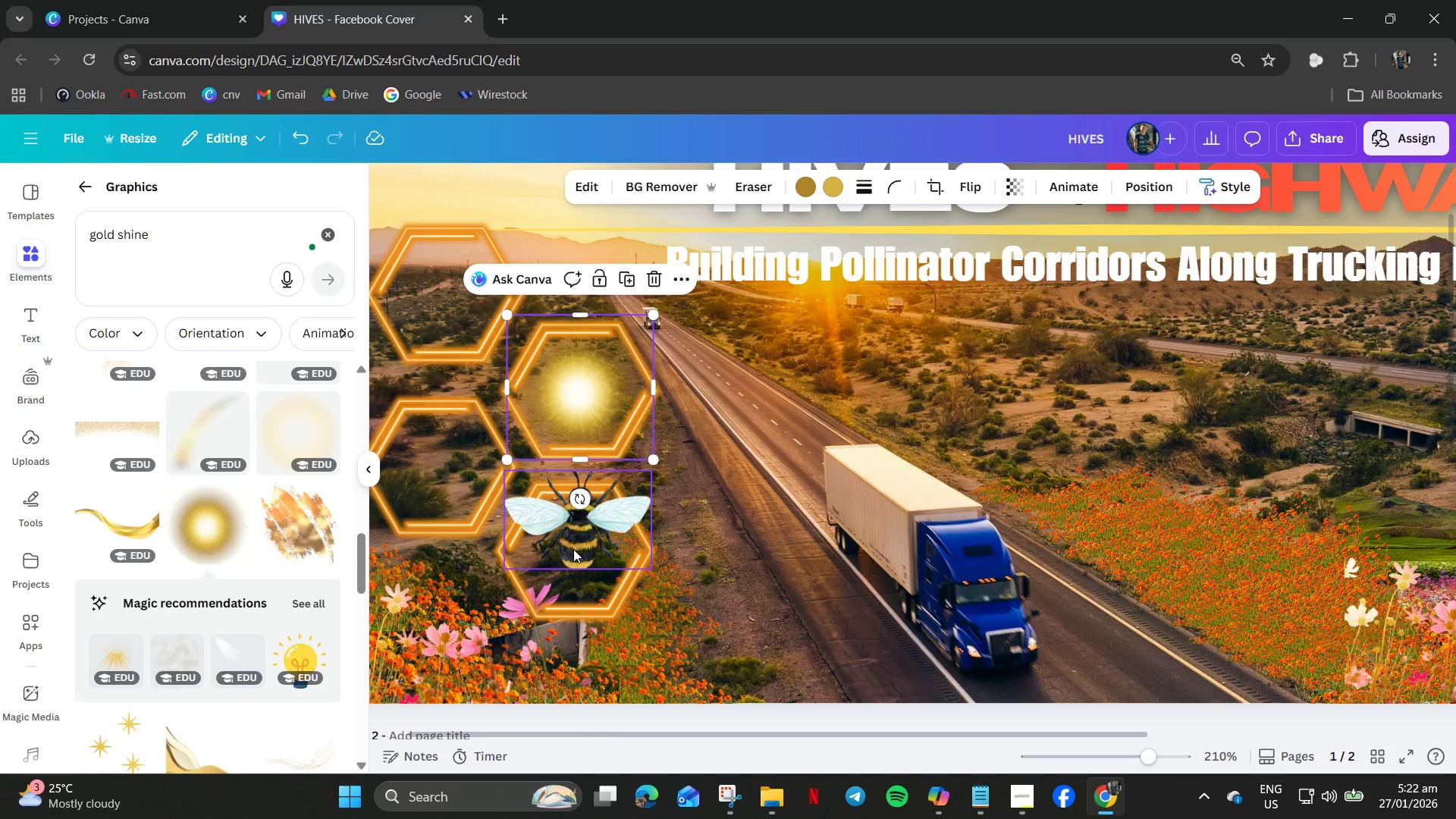 
left_click_drag(start_coordinate=[577, 550], to_coordinate=[579, 416])
 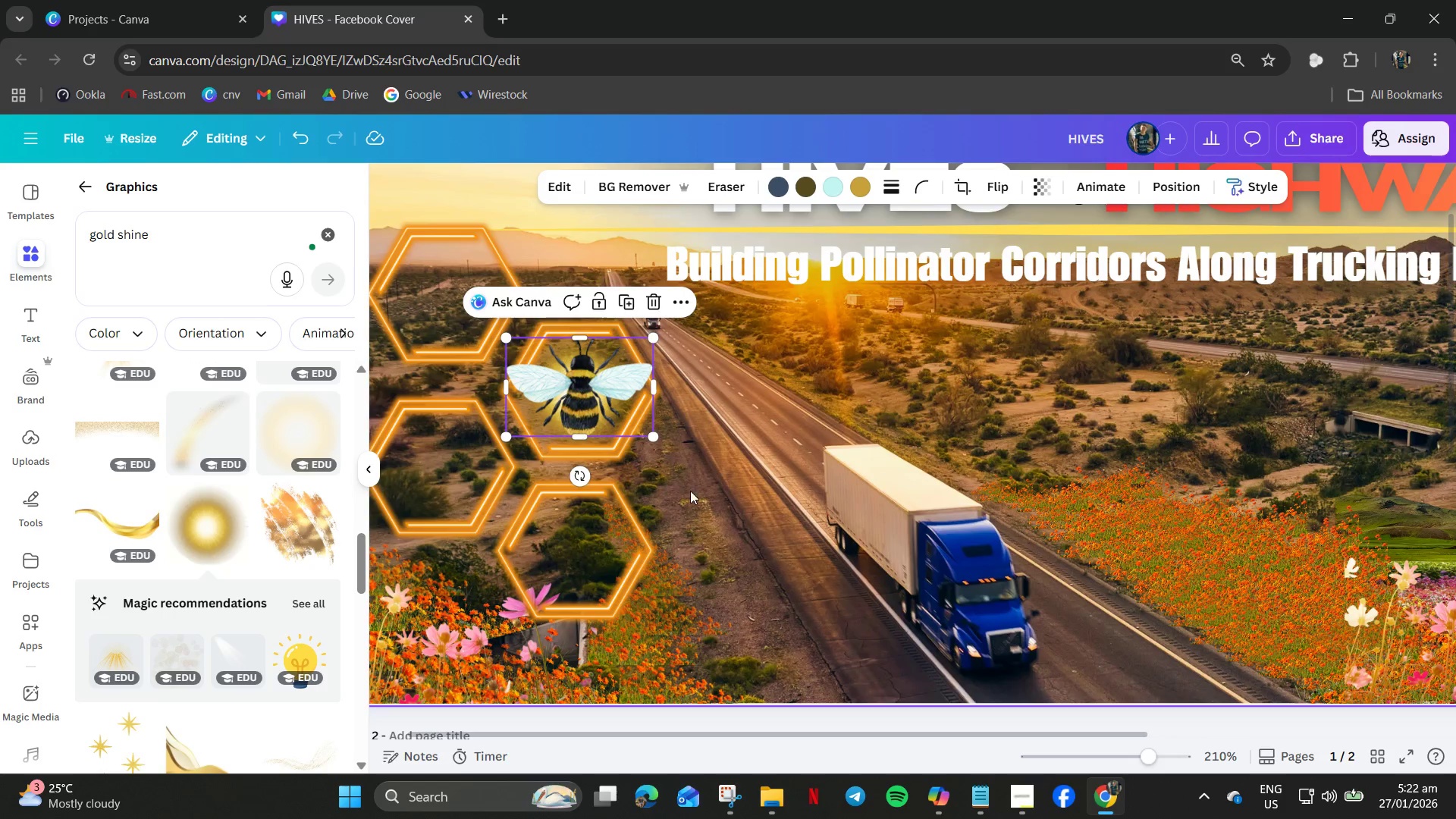 
left_click([691, 491])
 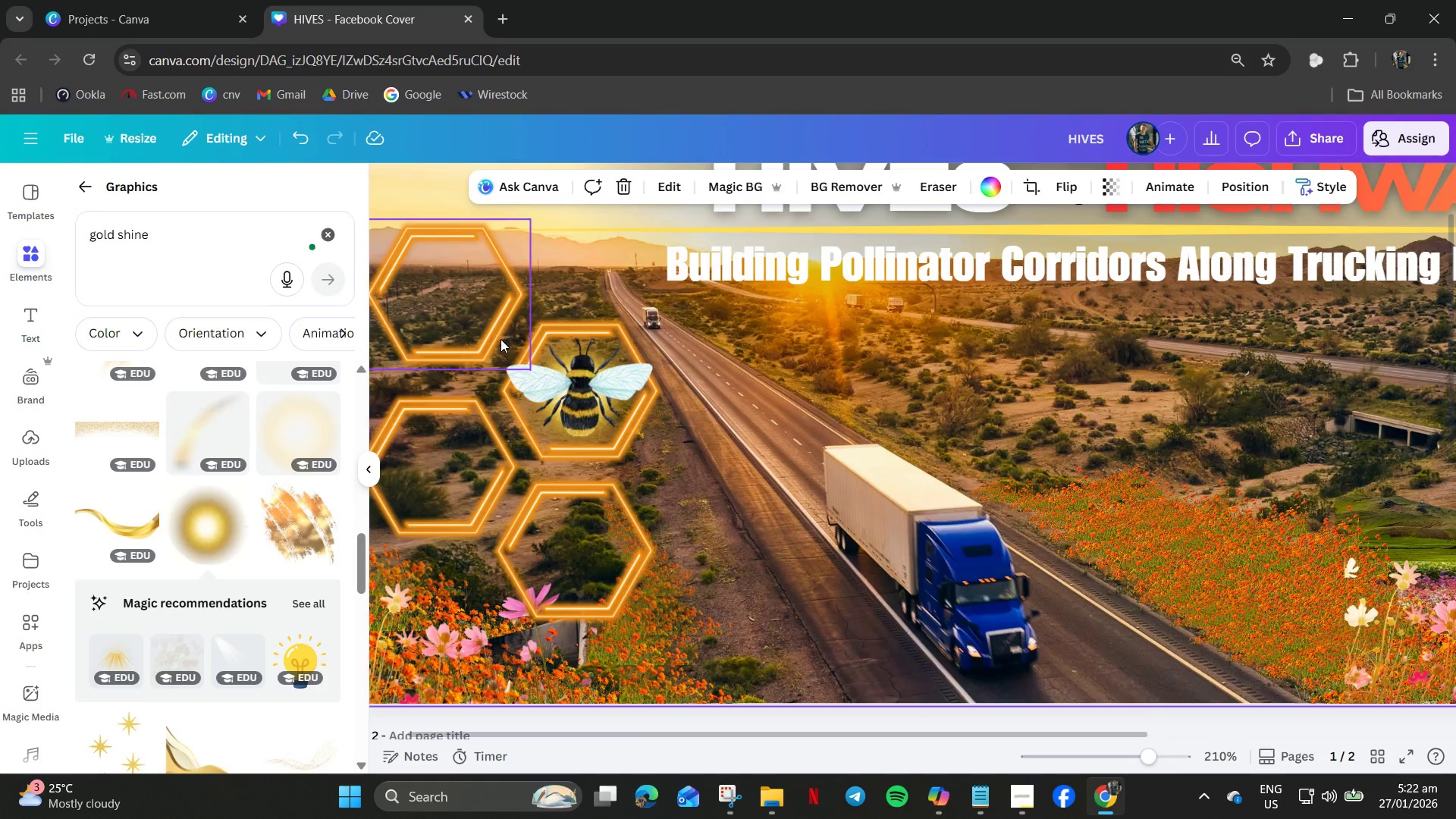 
left_click([526, 369])
 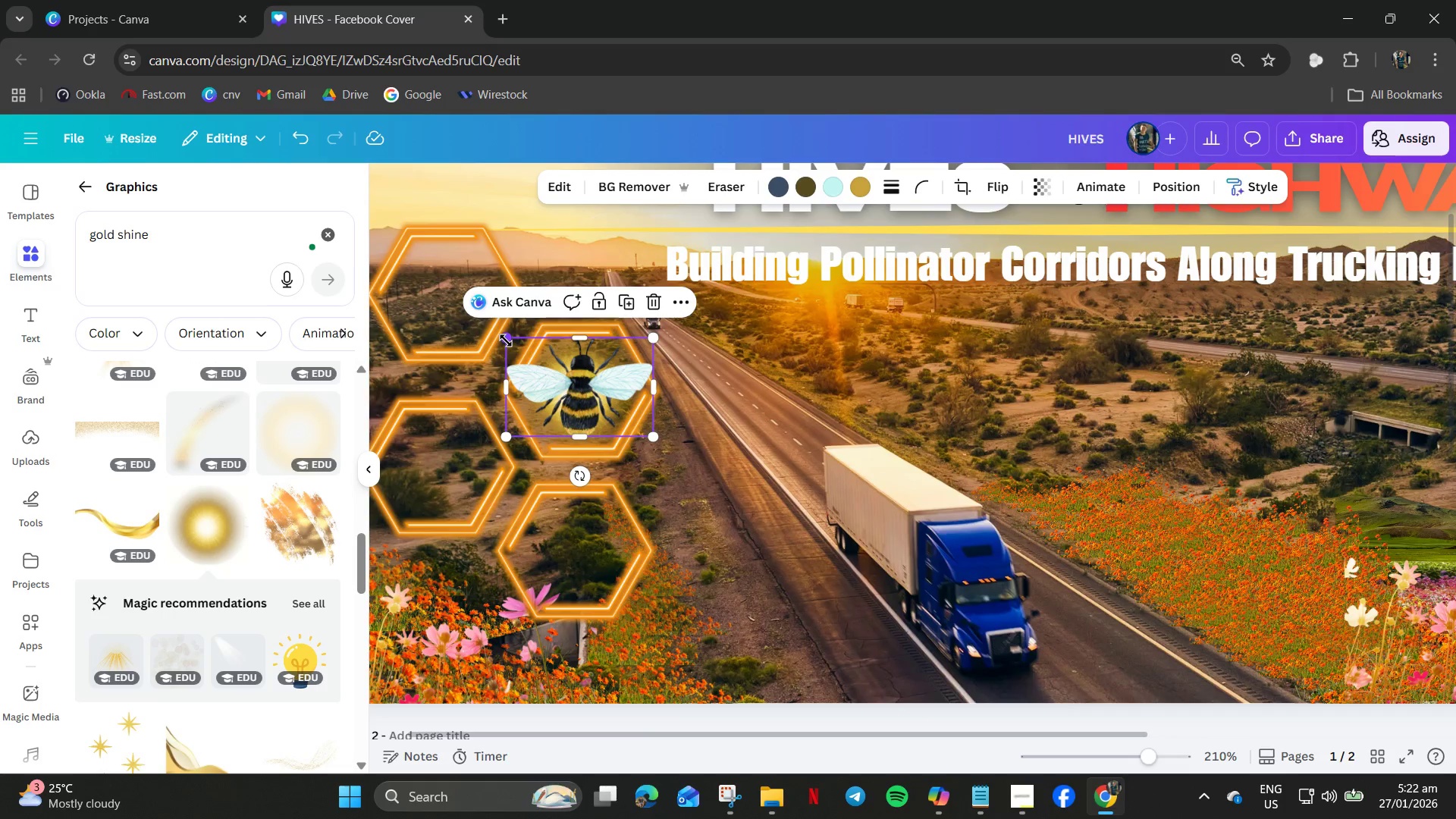 
left_click_drag(start_coordinate=[507, 341], to_coordinate=[525, 356])
 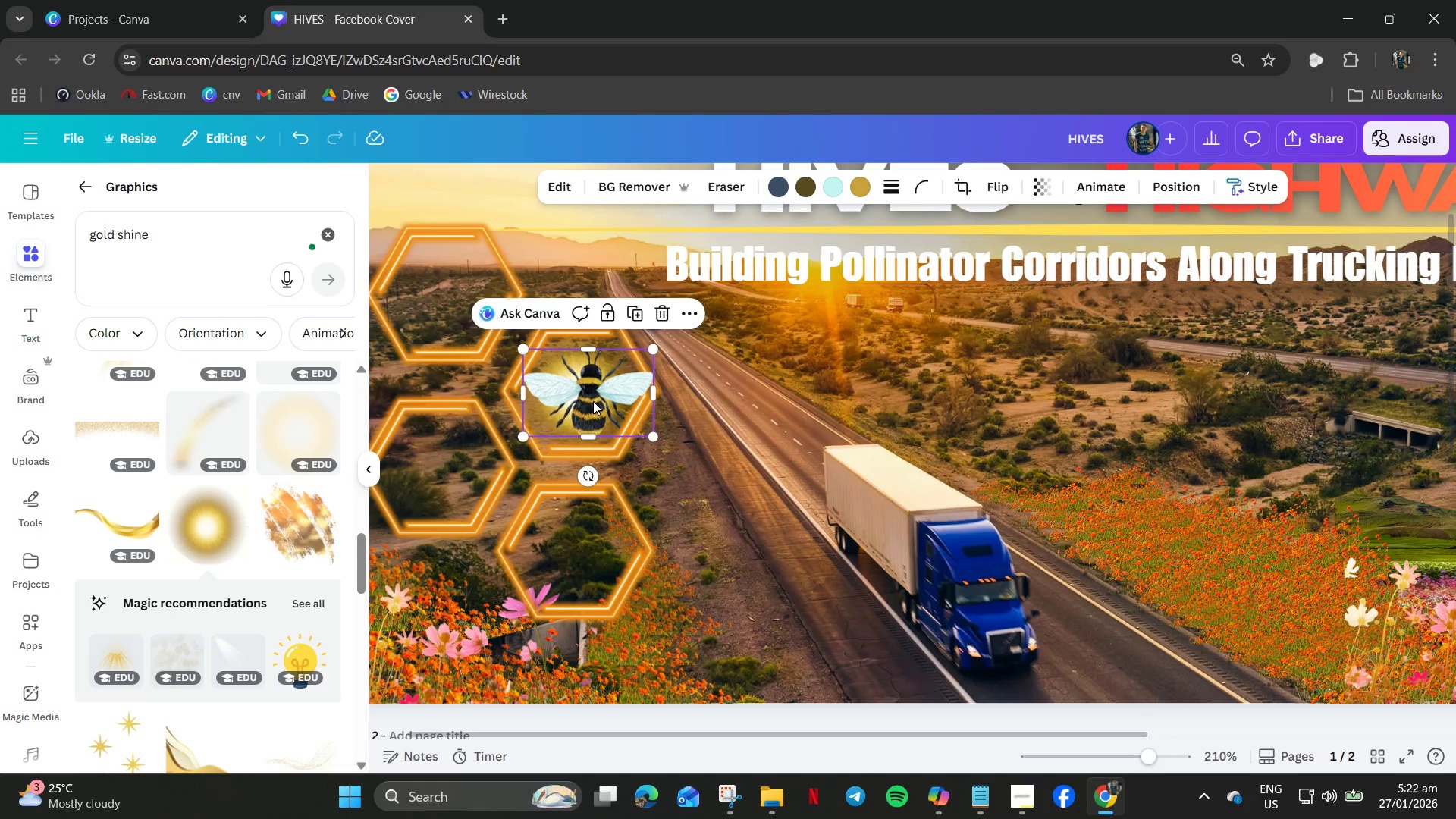 
left_click_drag(start_coordinate=[589, 400], to_coordinate=[620, 513])
 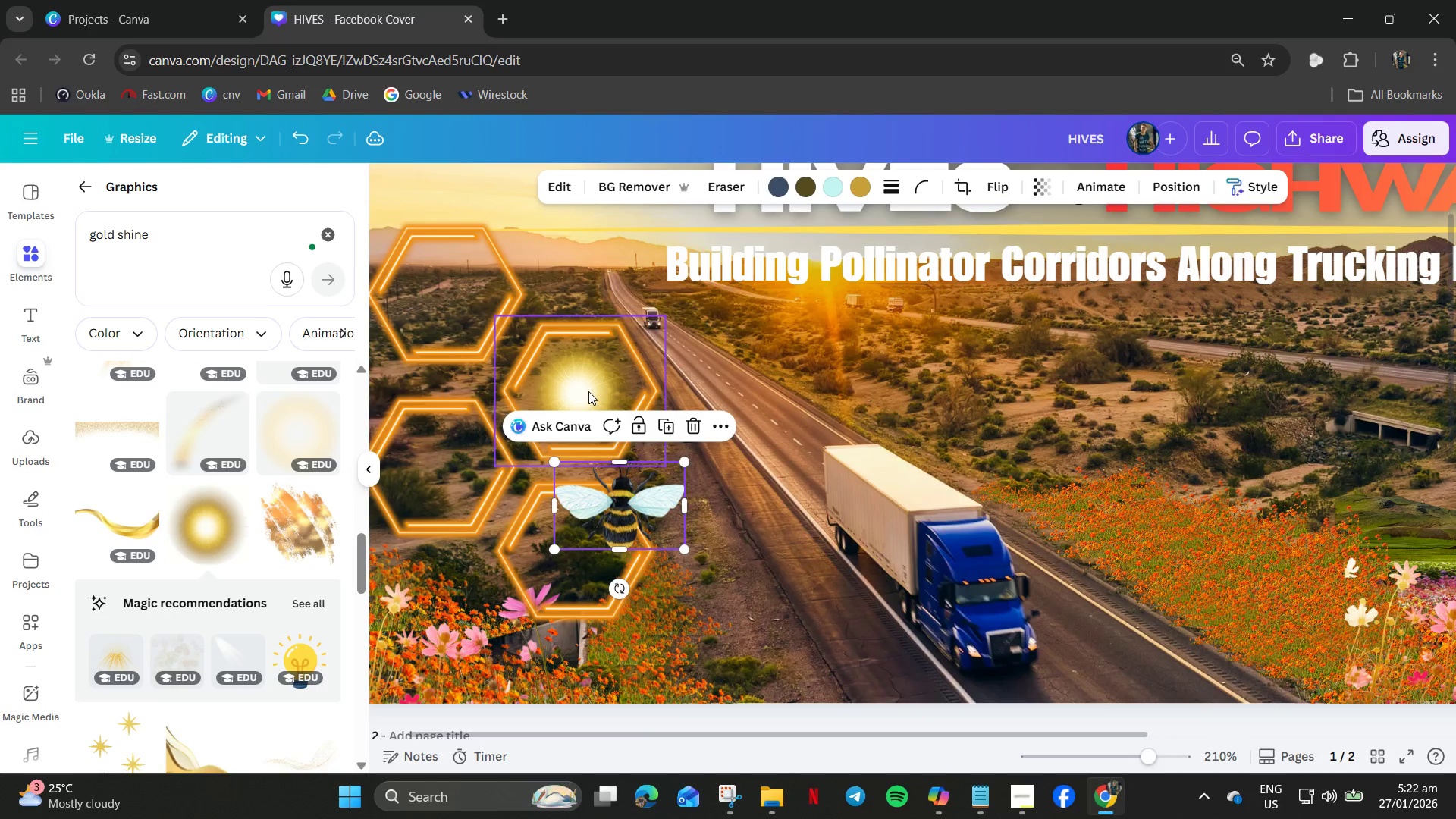 
left_click([588, 391])
 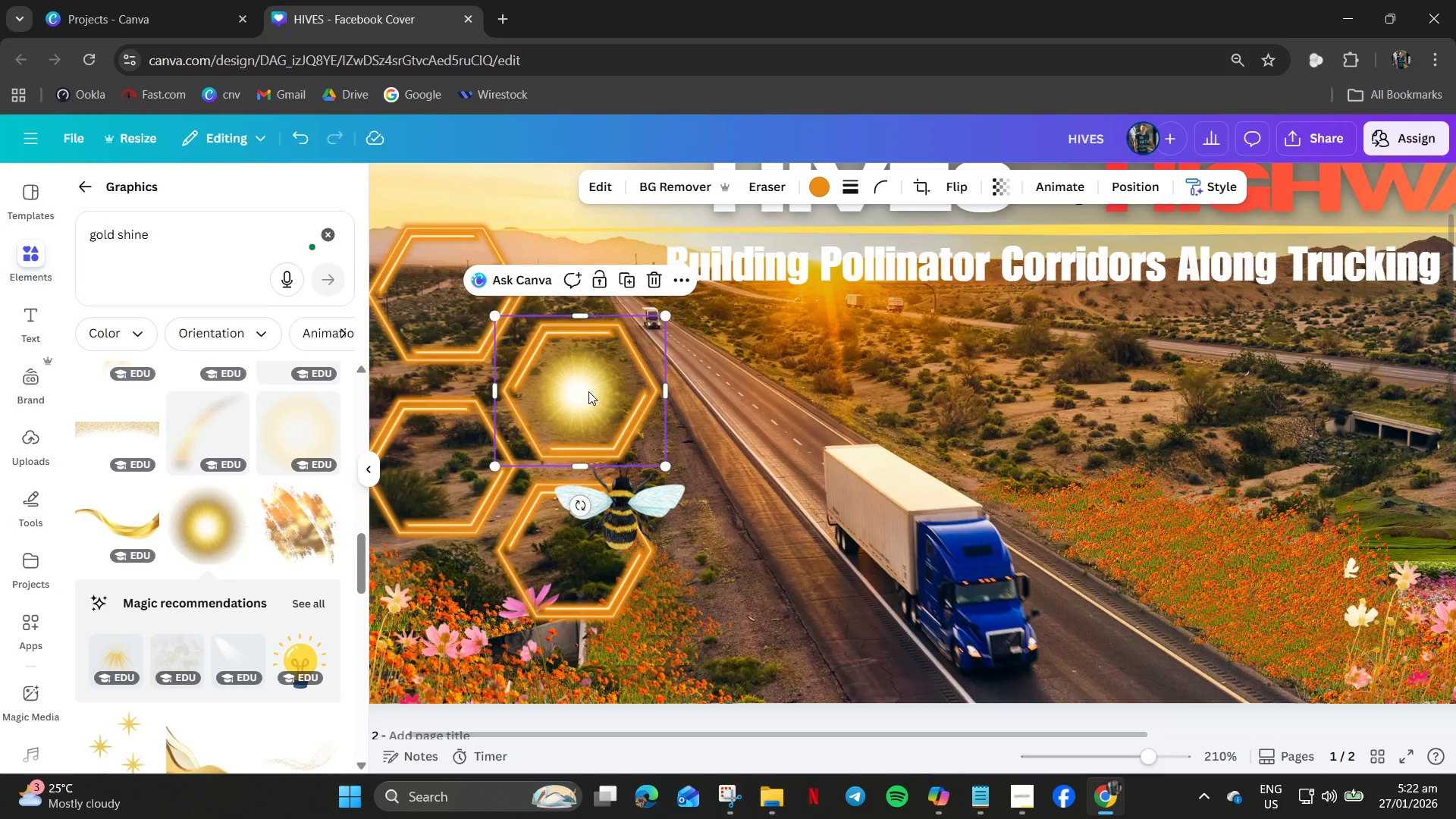 
type(cv)
 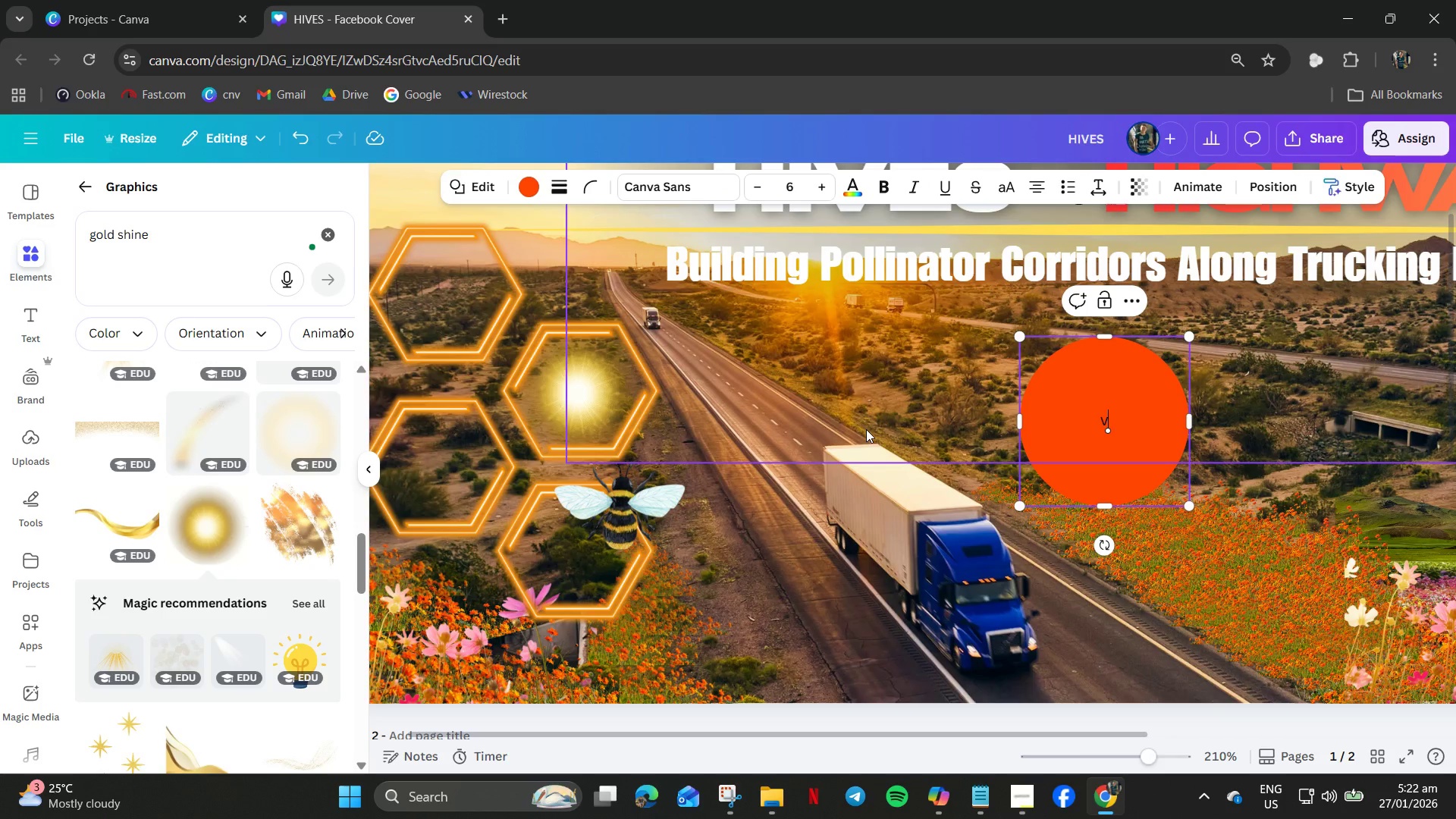 
key(Control+Z)
 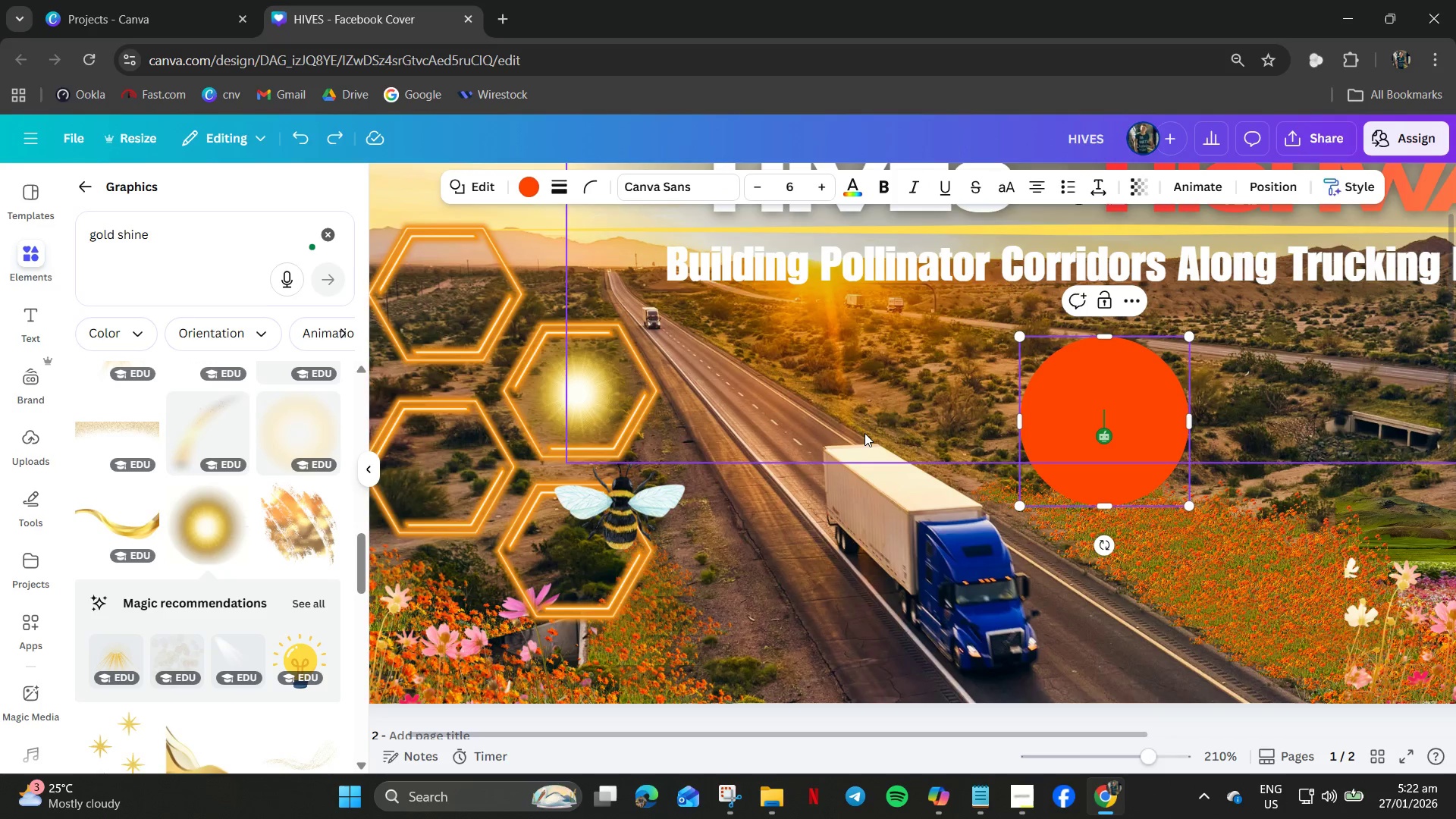 
key(Control+Z)
 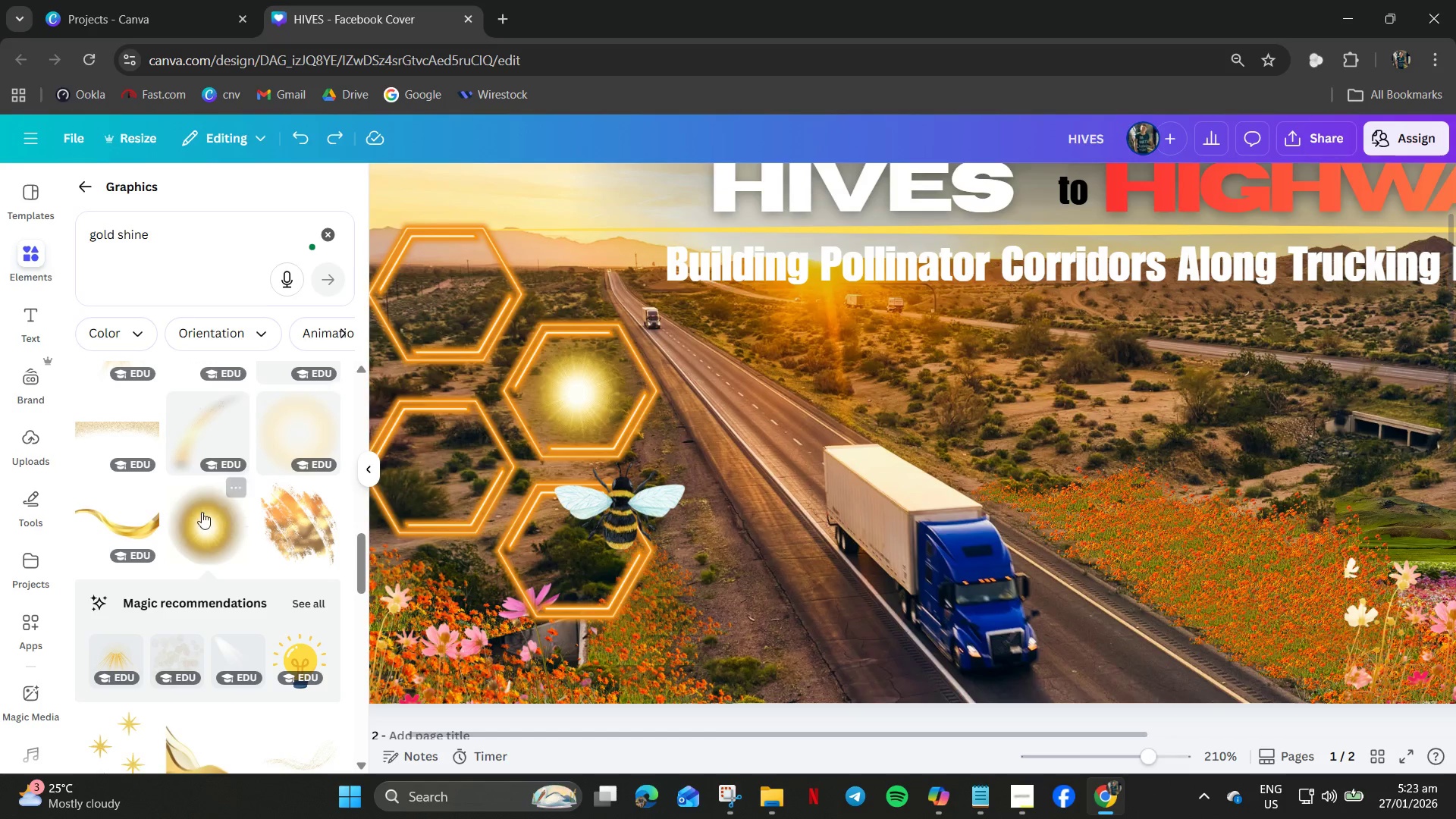 
left_click([208, 535])
 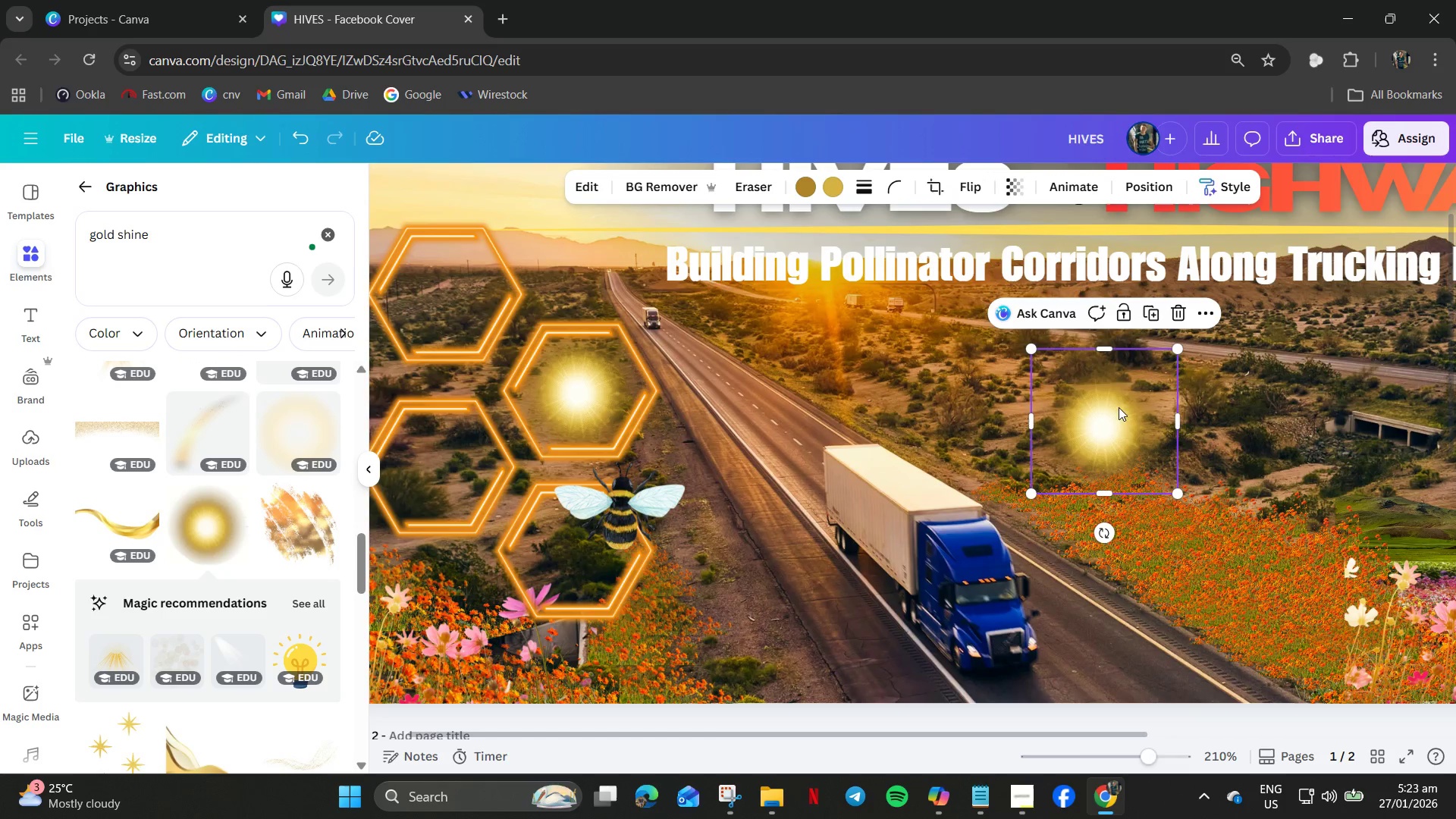 
left_click_drag(start_coordinate=[1111, 434], to_coordinate=[459, 312])
 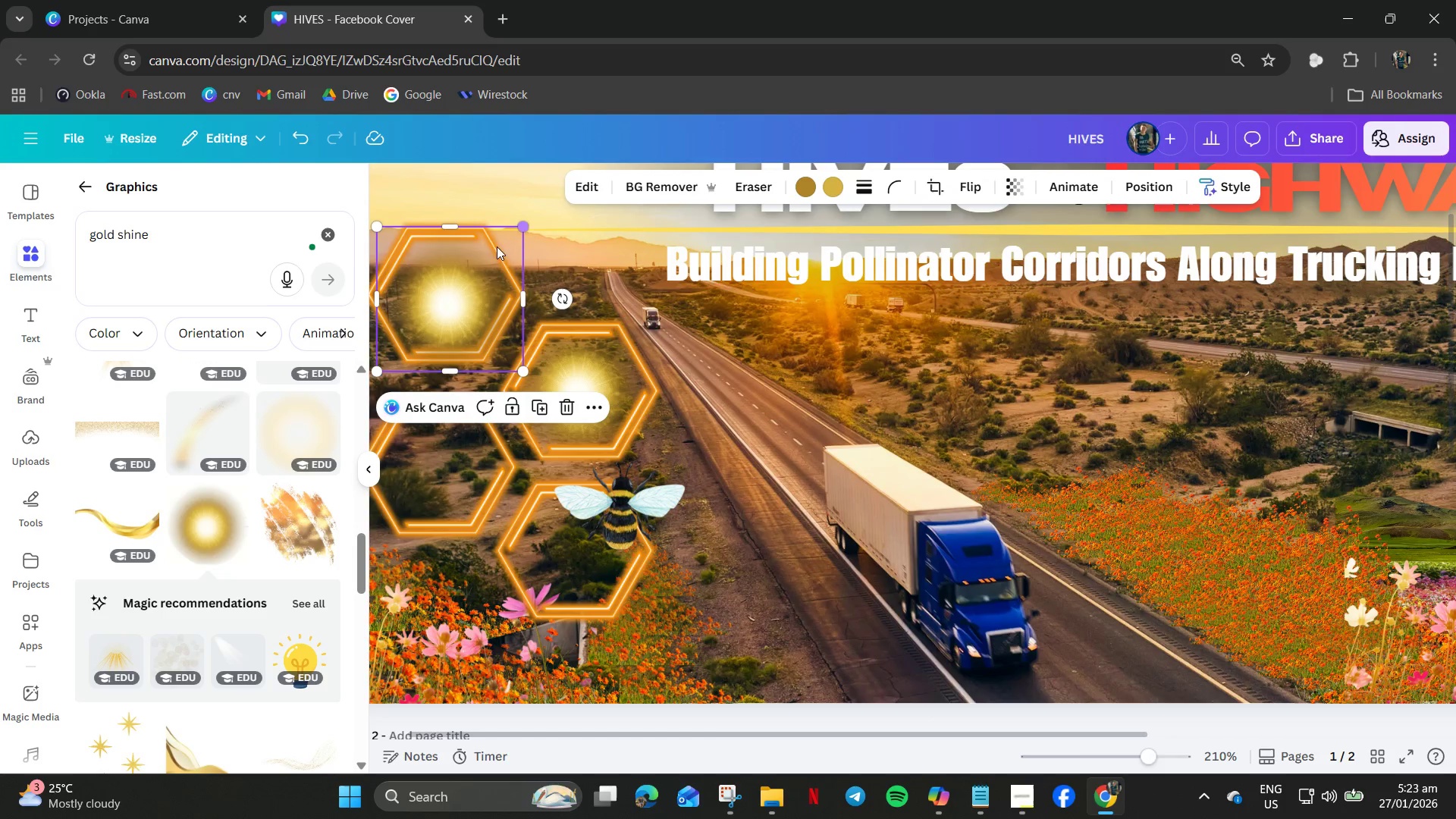 
left_click_drag(start_coordinate=[461, 290], to_coordinate=[461, 283])
 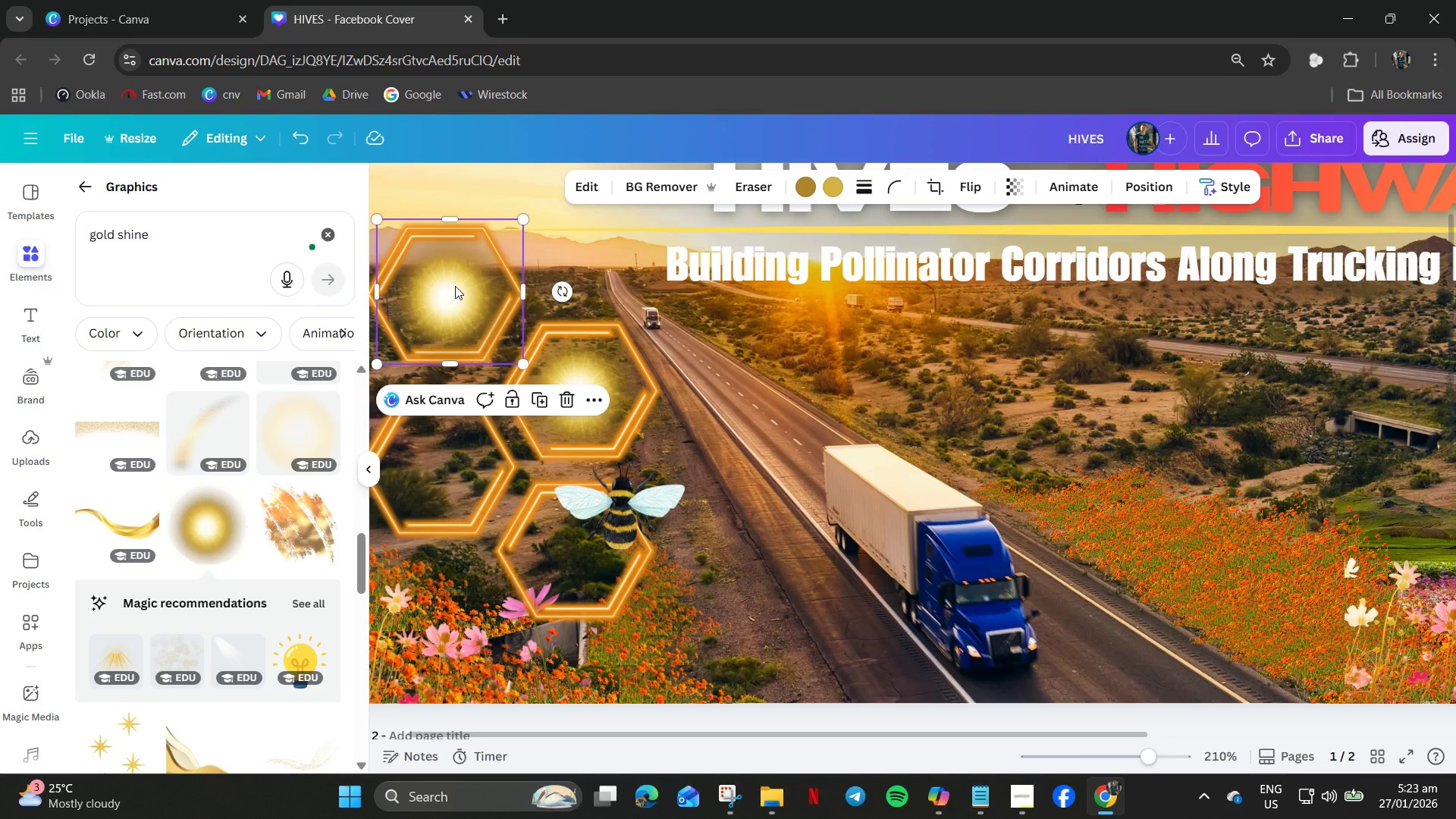 
right_click([455, 286])
 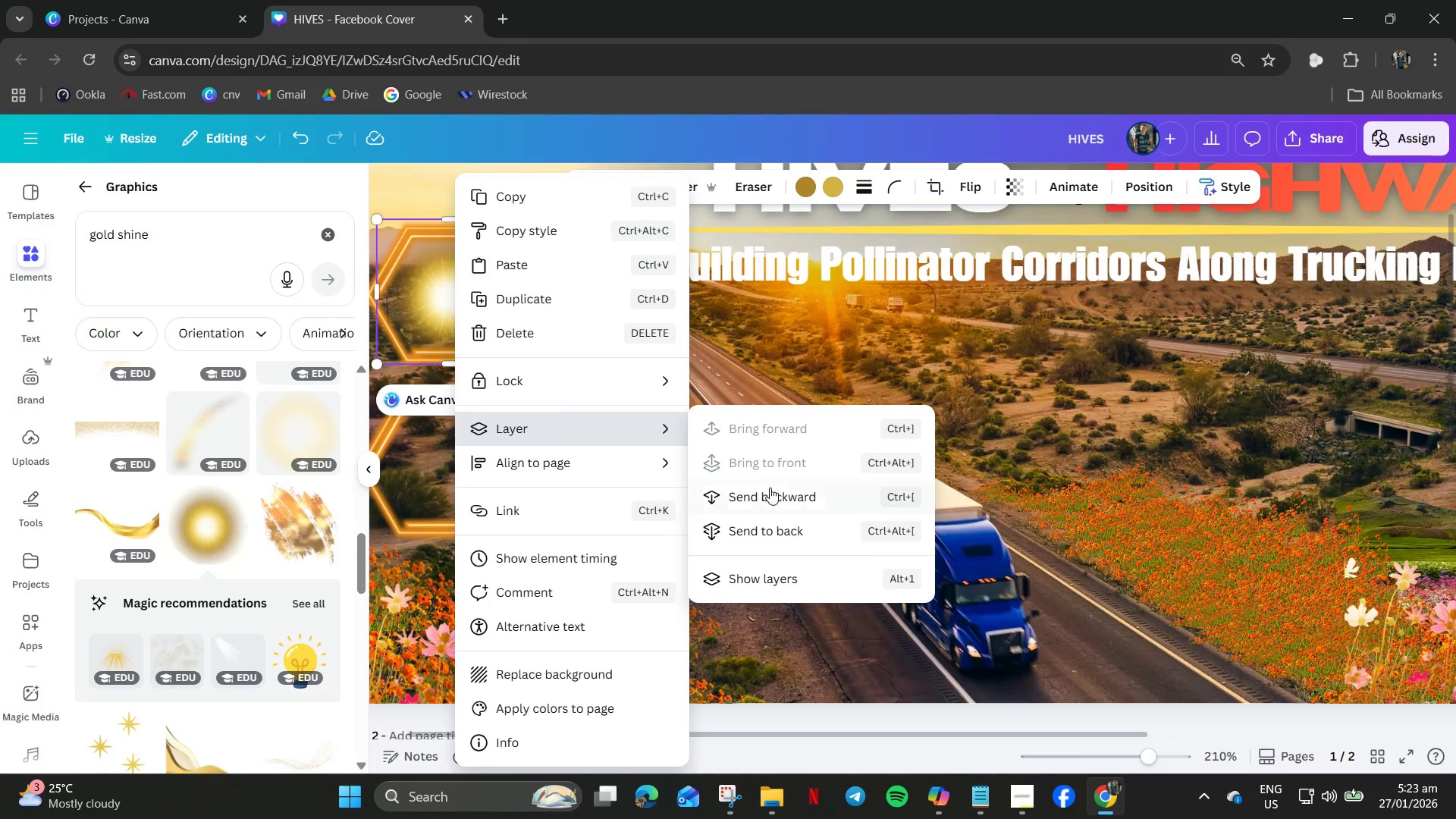 
left_click([770, 530])
 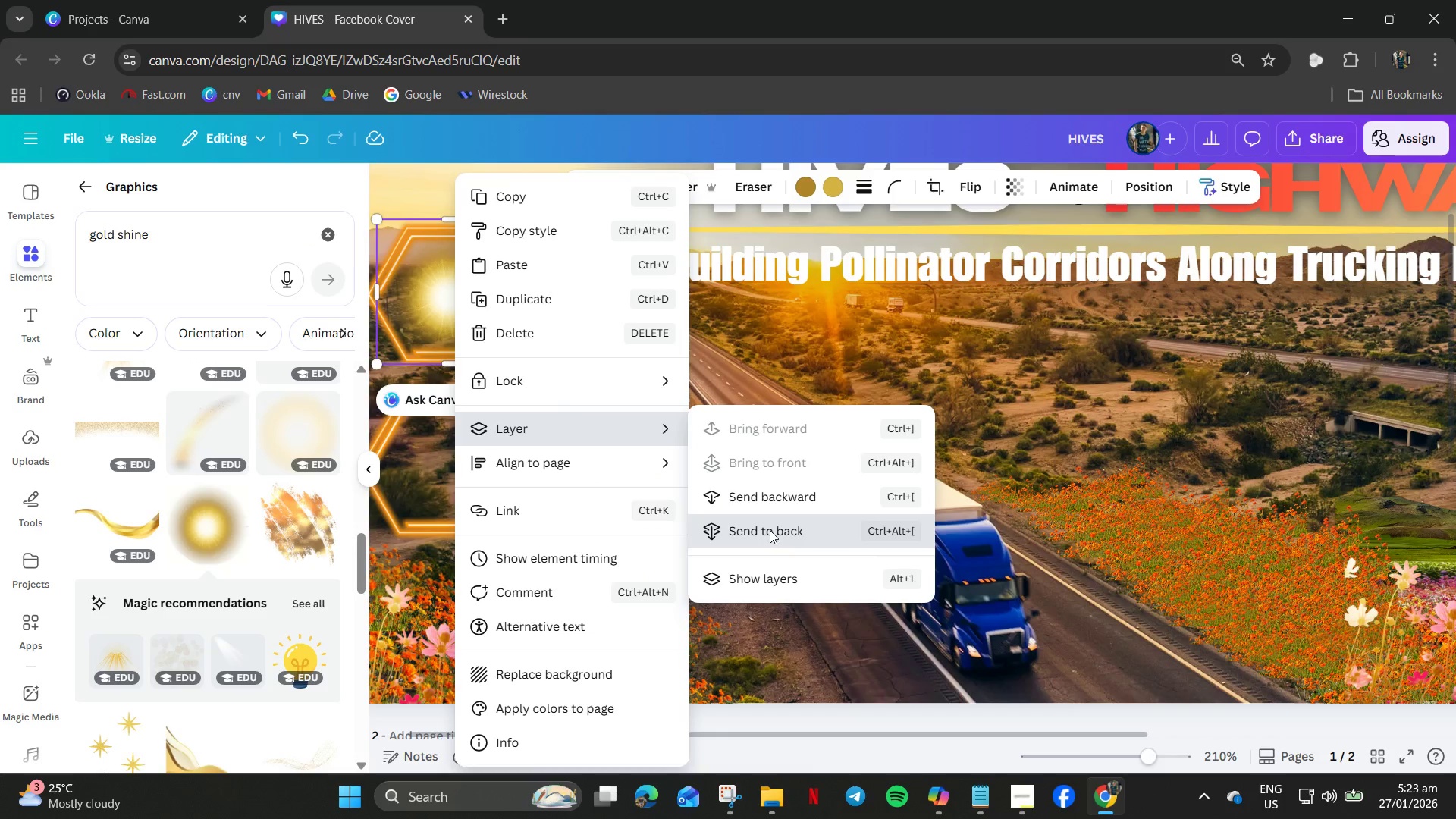 
key(Control+C)
 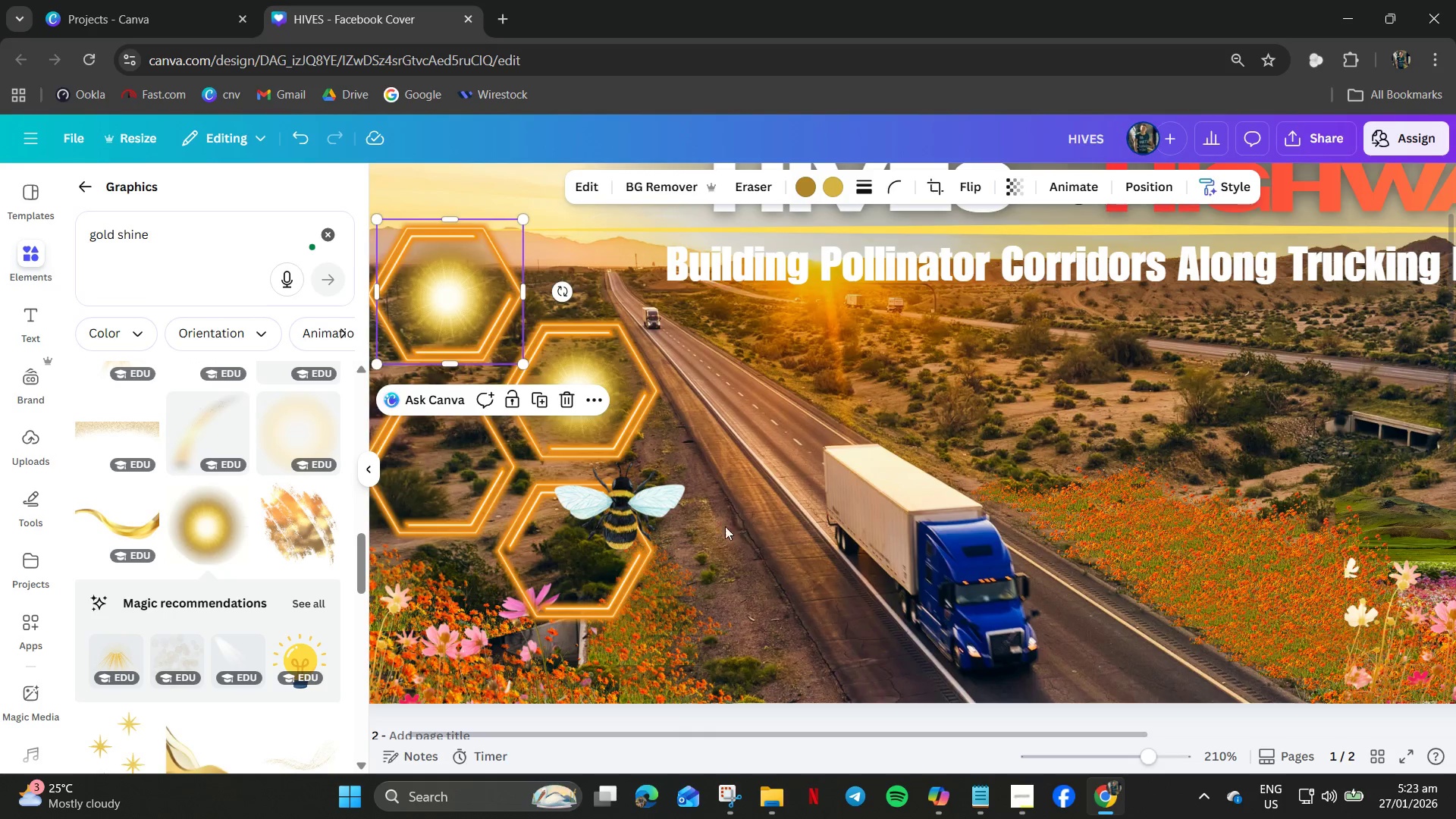 
key(Control+V)
 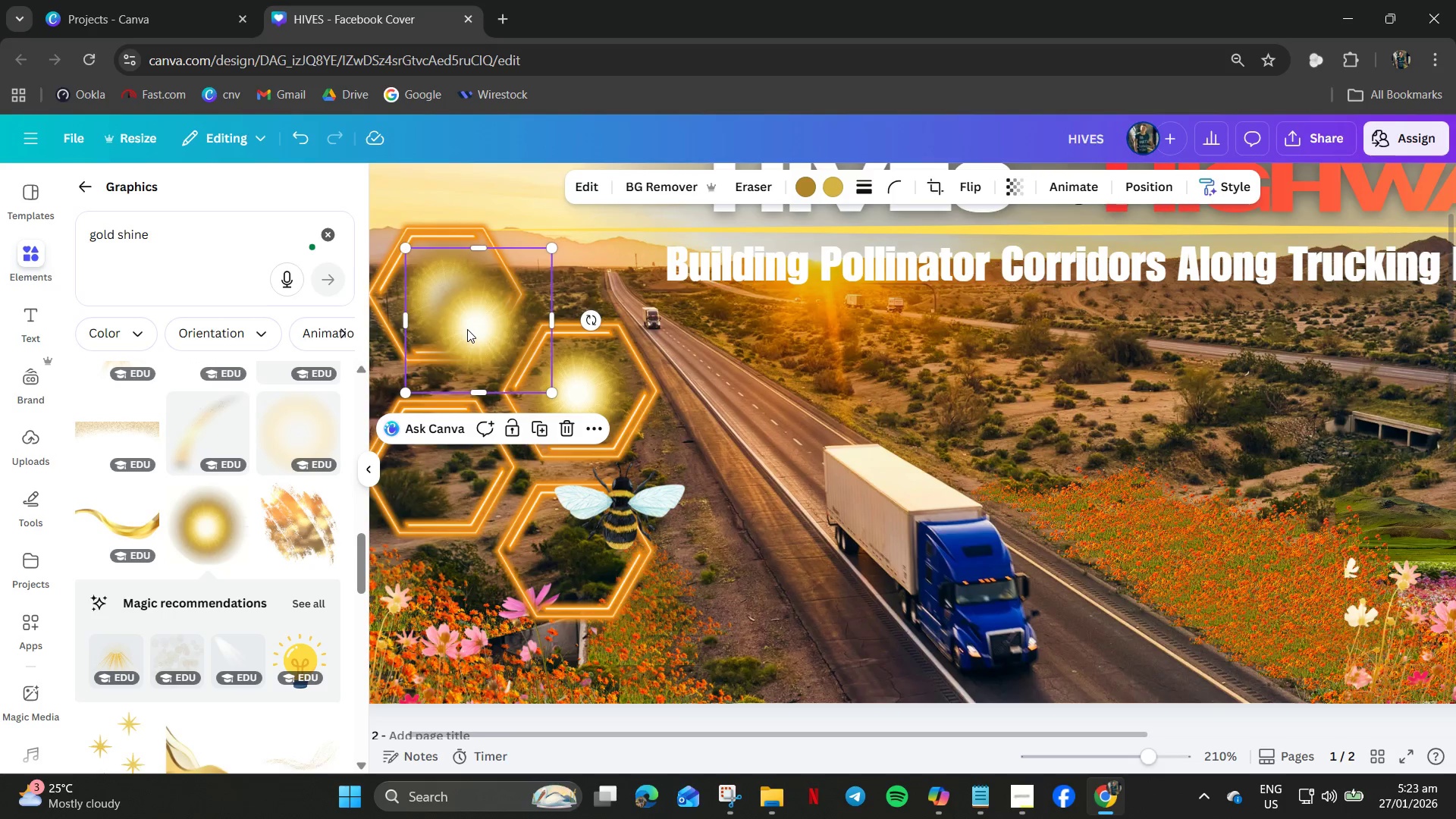 
left_click_drag(start_coordinate=[468, 329], to_coordinate=[428, 471])
 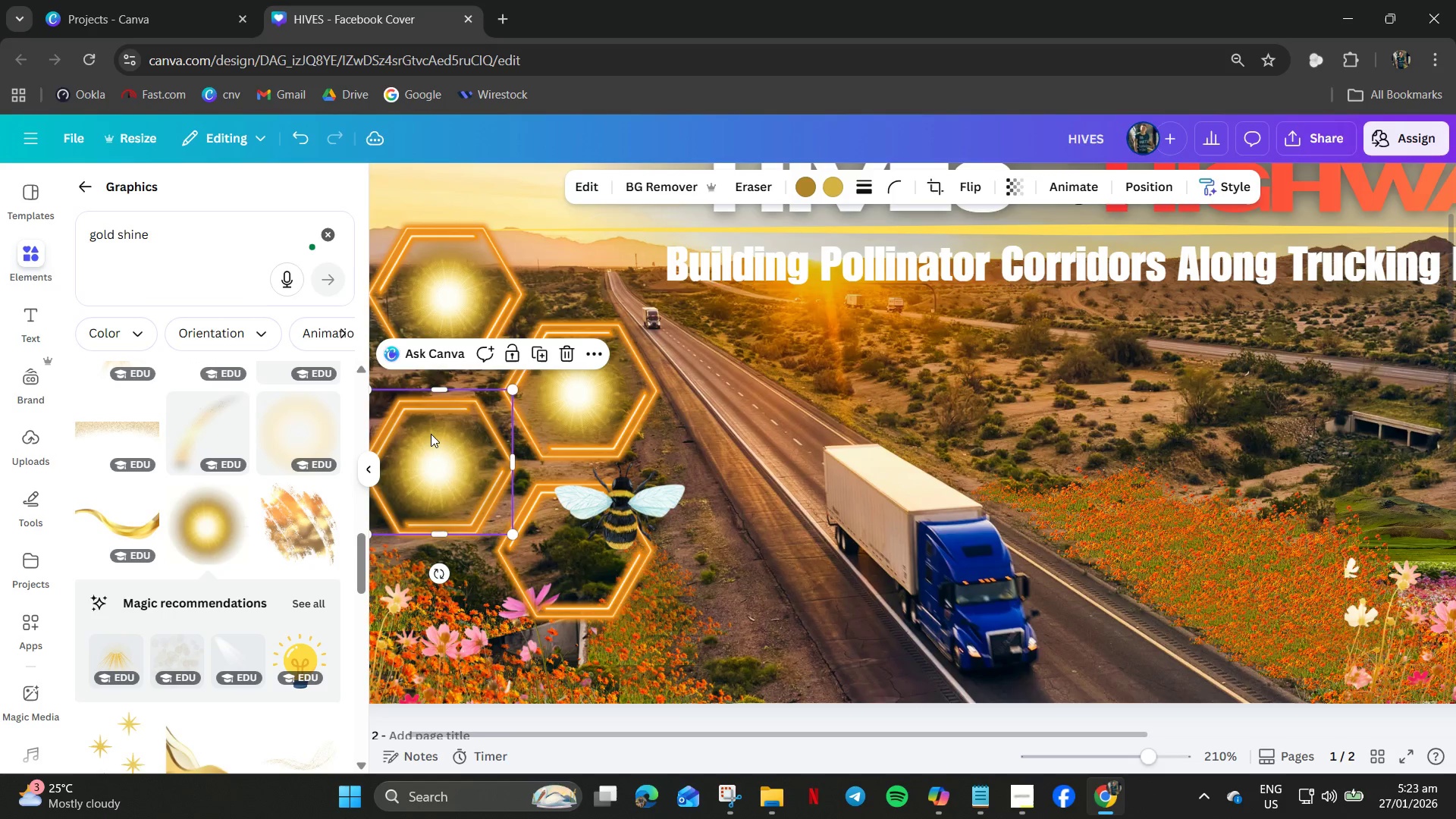 
hold_key(key=ControlLeft, duration=0.52)
 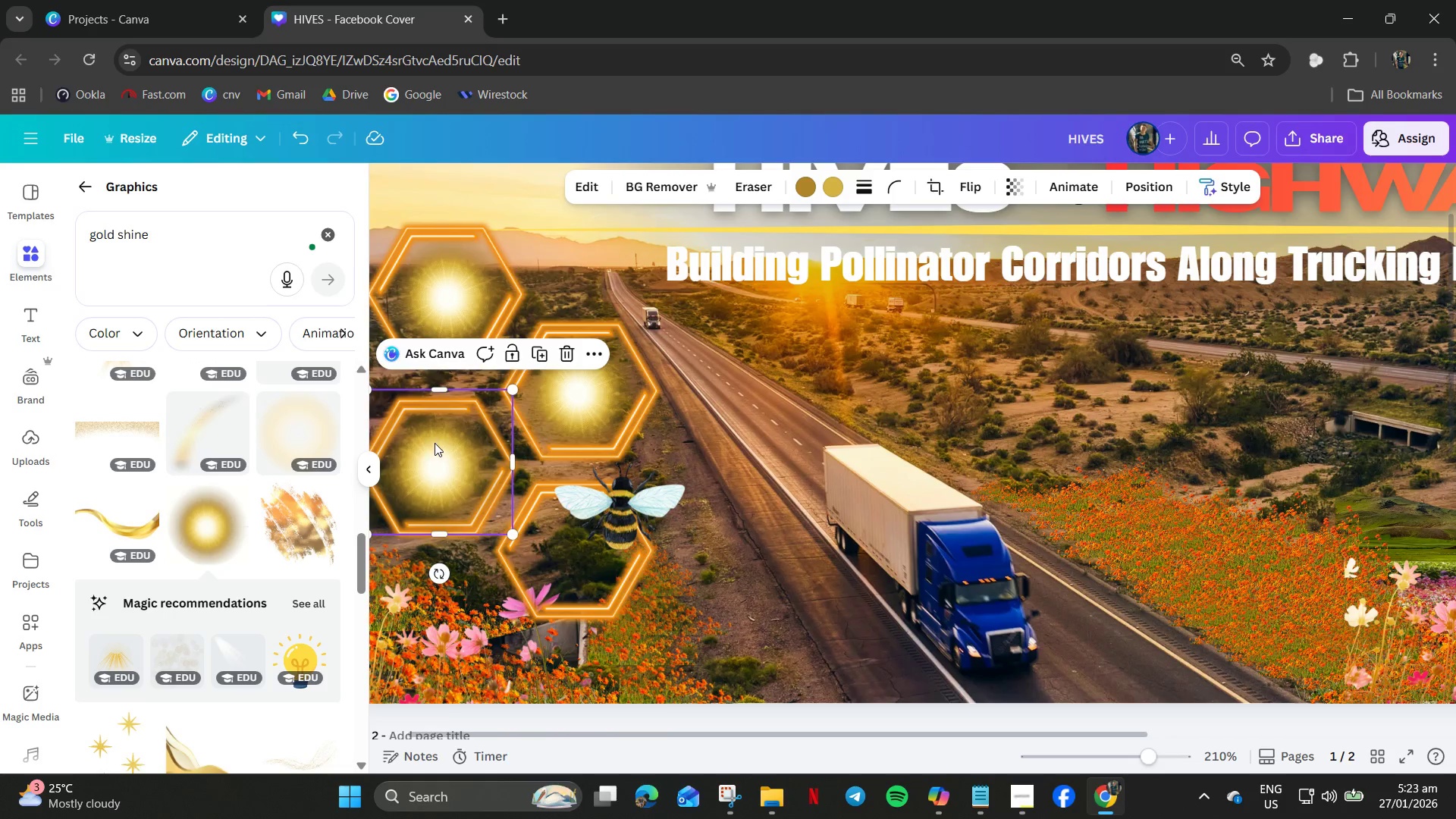 
right_click([435, 443])
 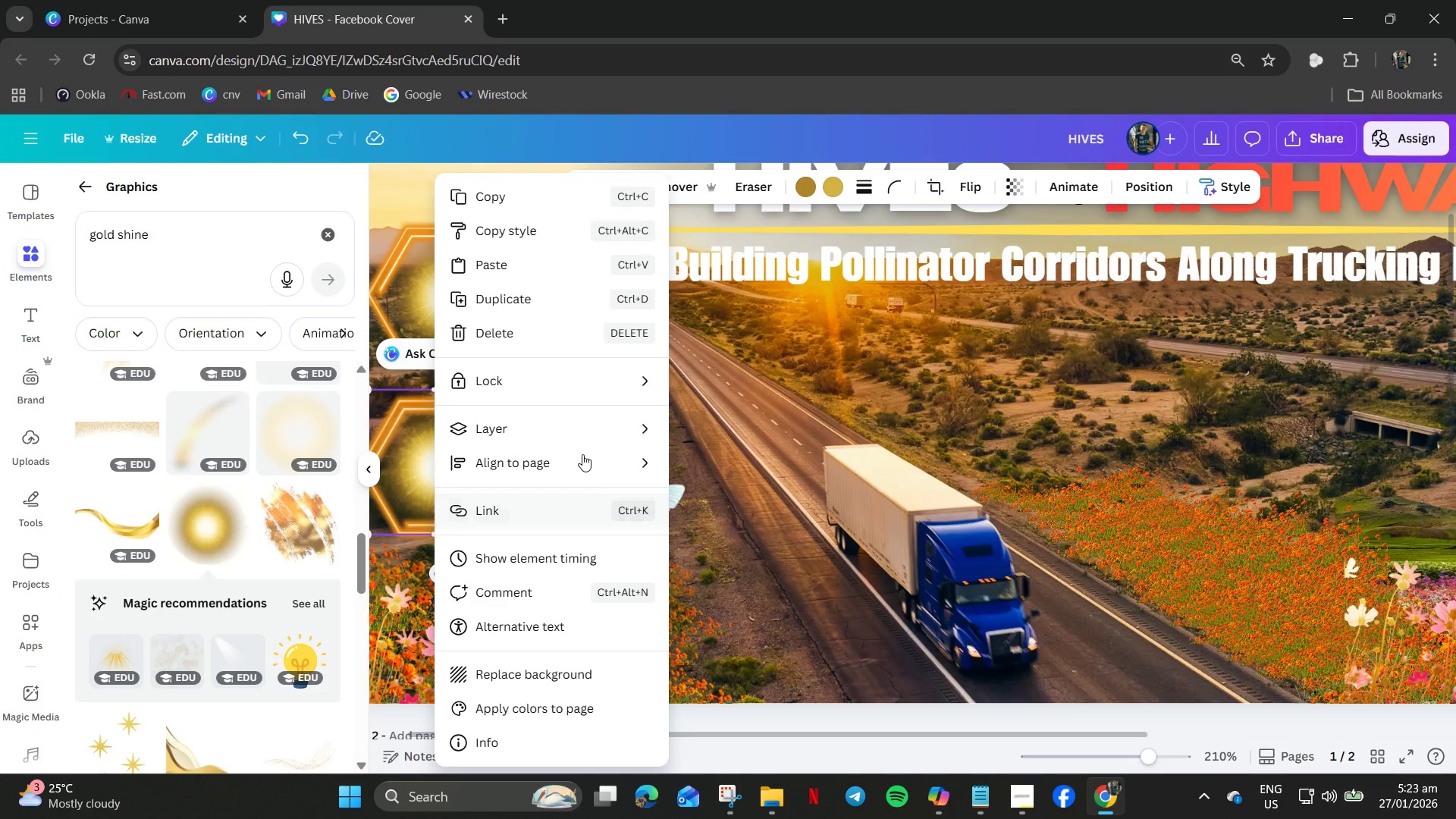 
left_click([589, 434])
 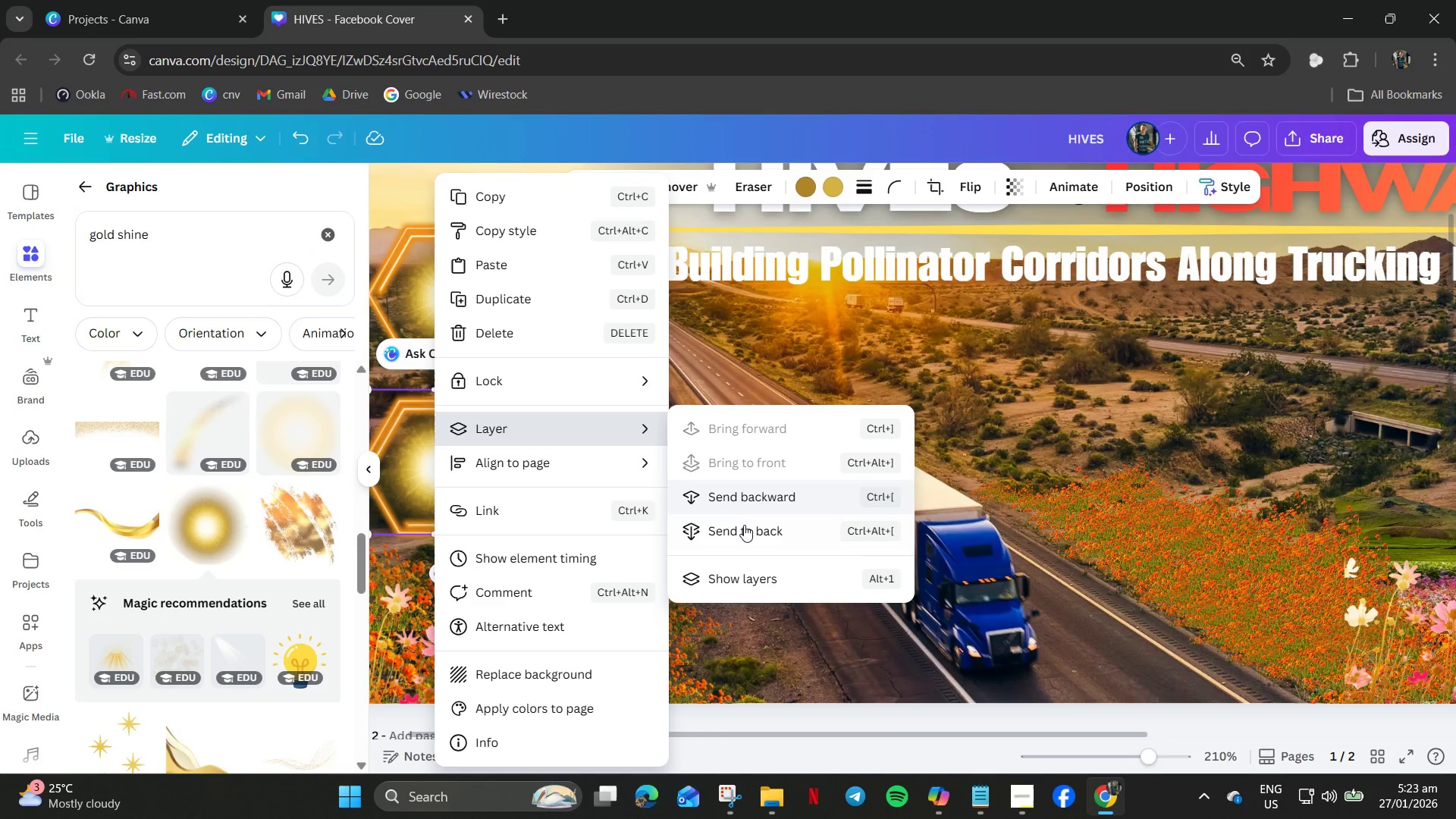 
left_click([744, 526])
 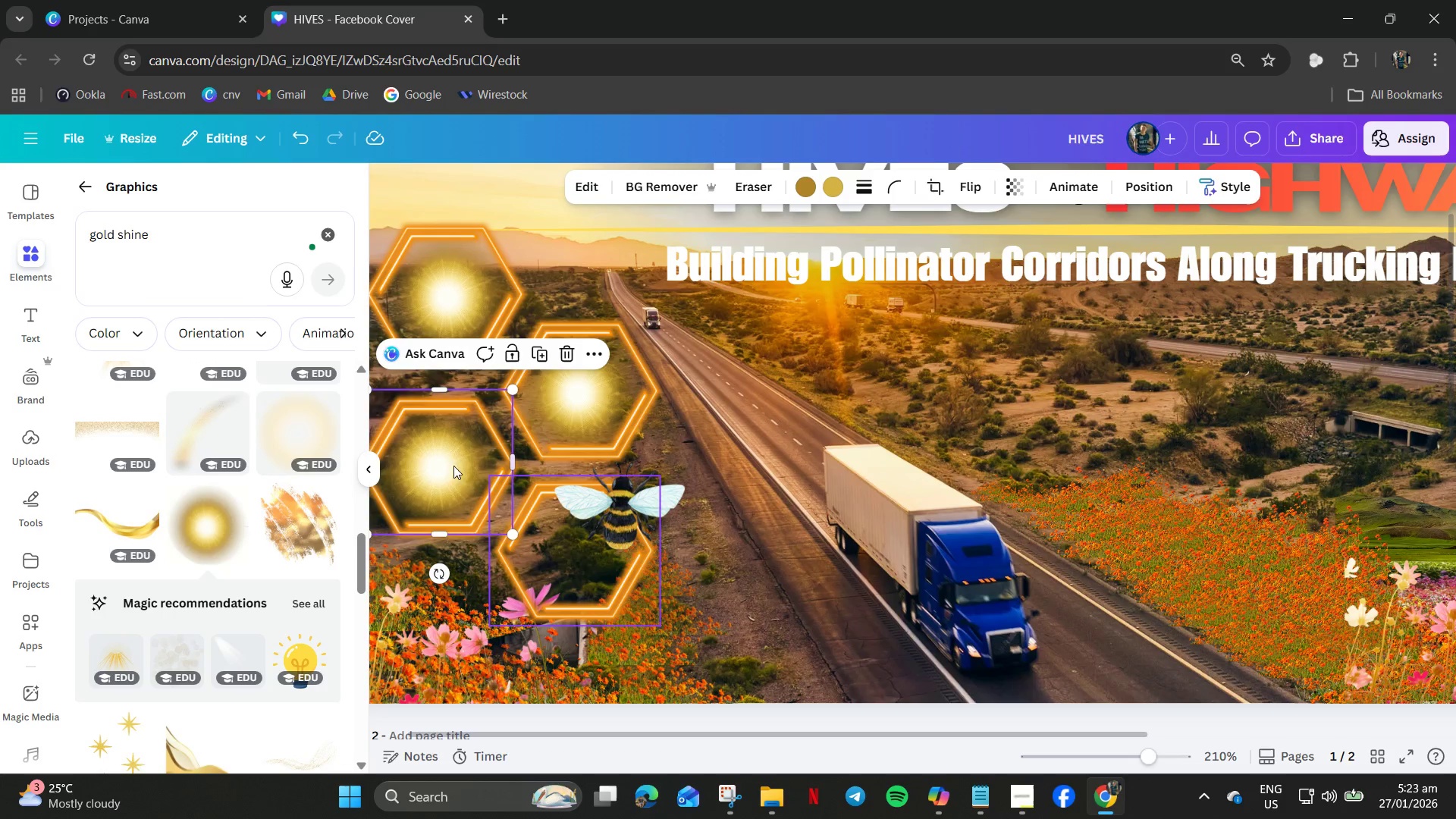 
left_click([449, 463])
 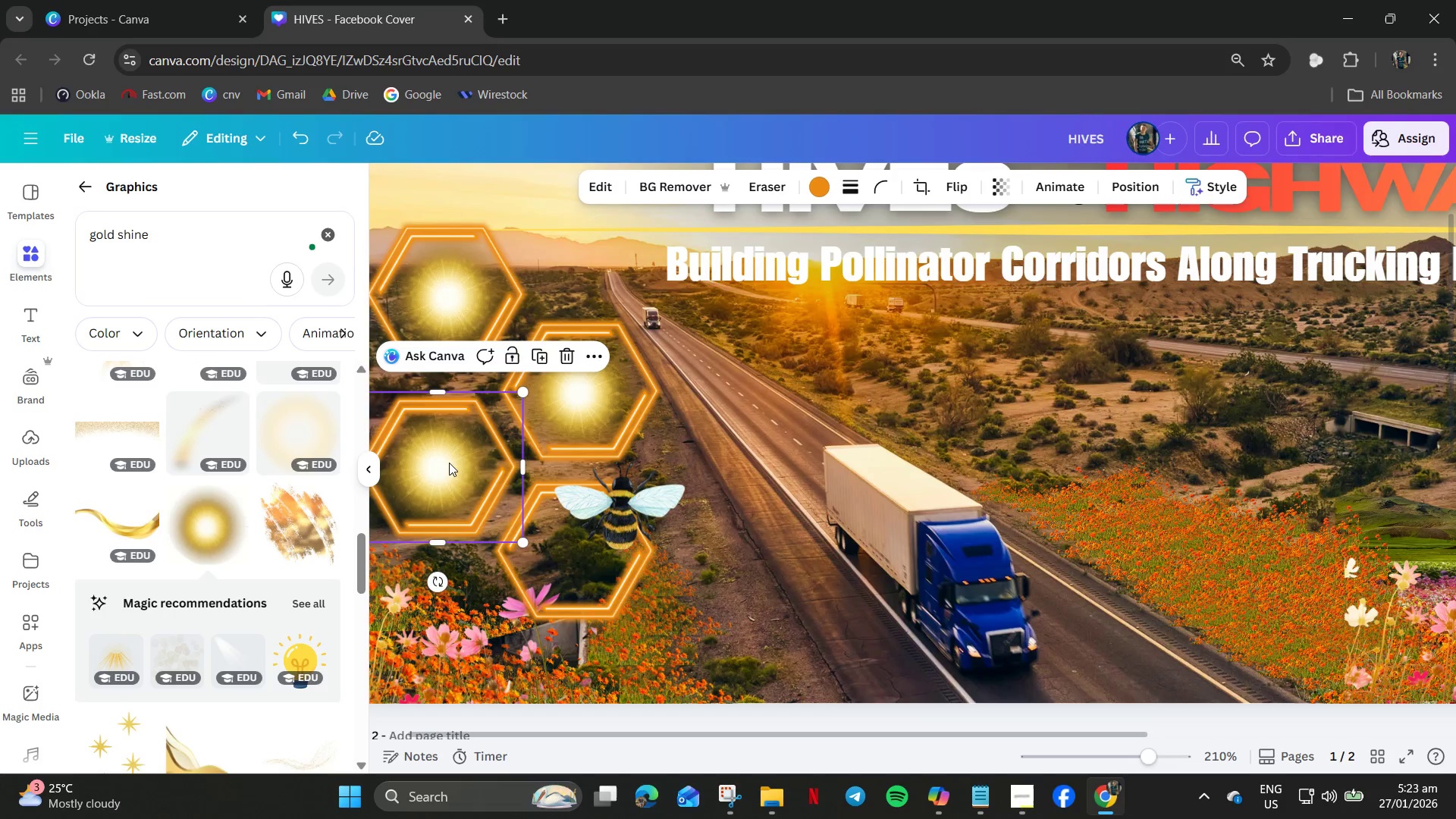 
key(Control+C)
 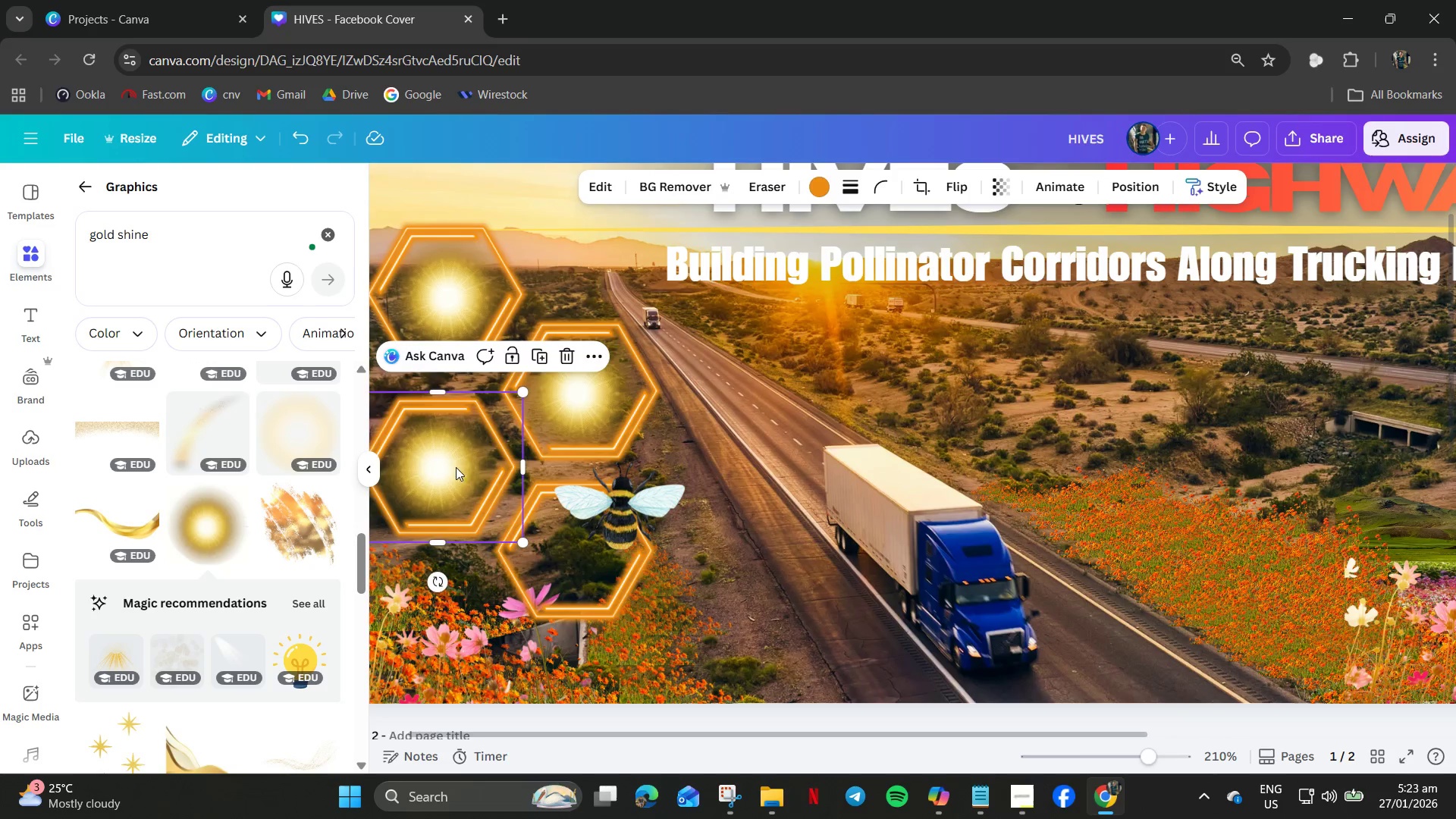 
key(Control+V)
 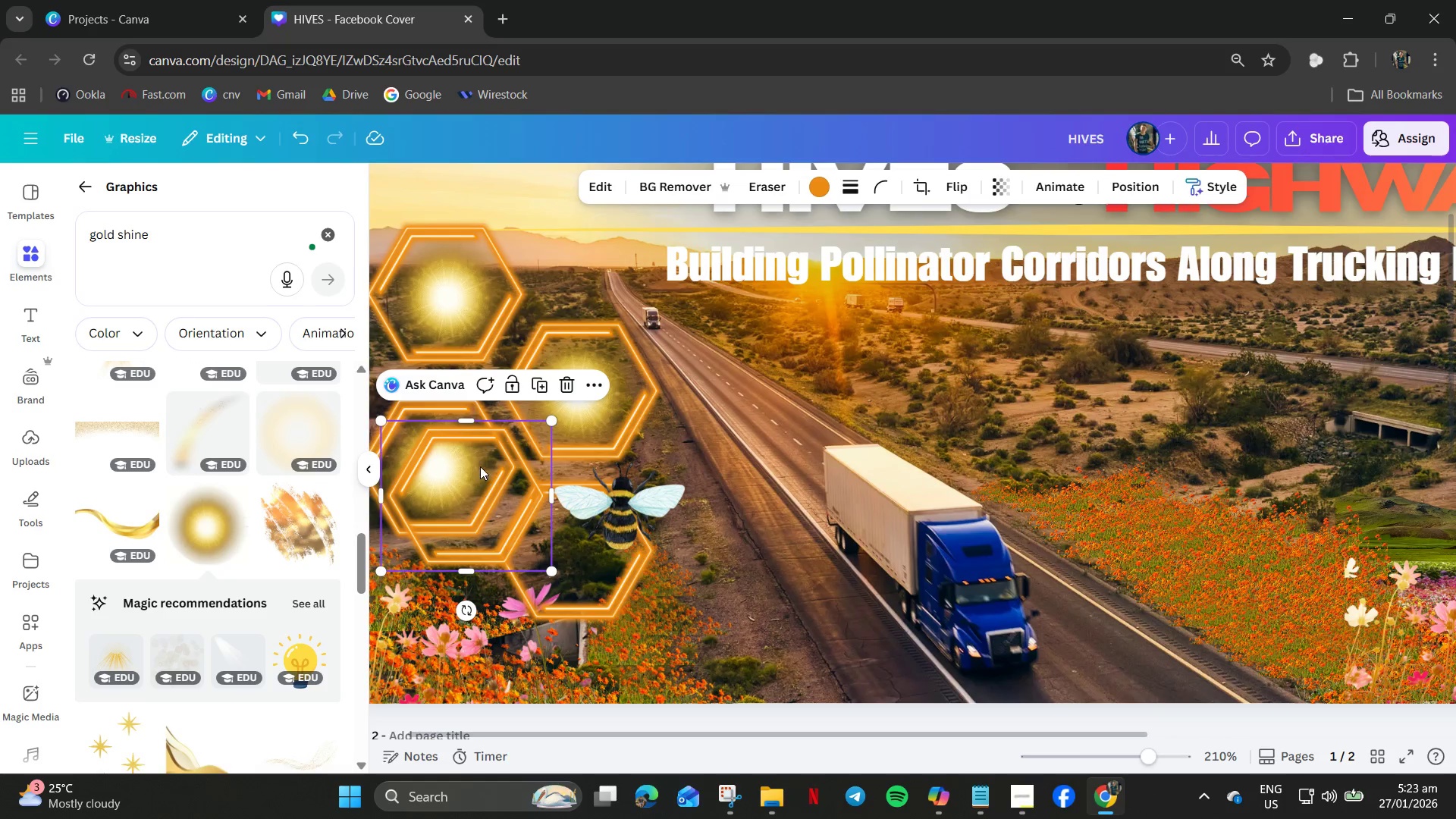 
key(Control+Z)
 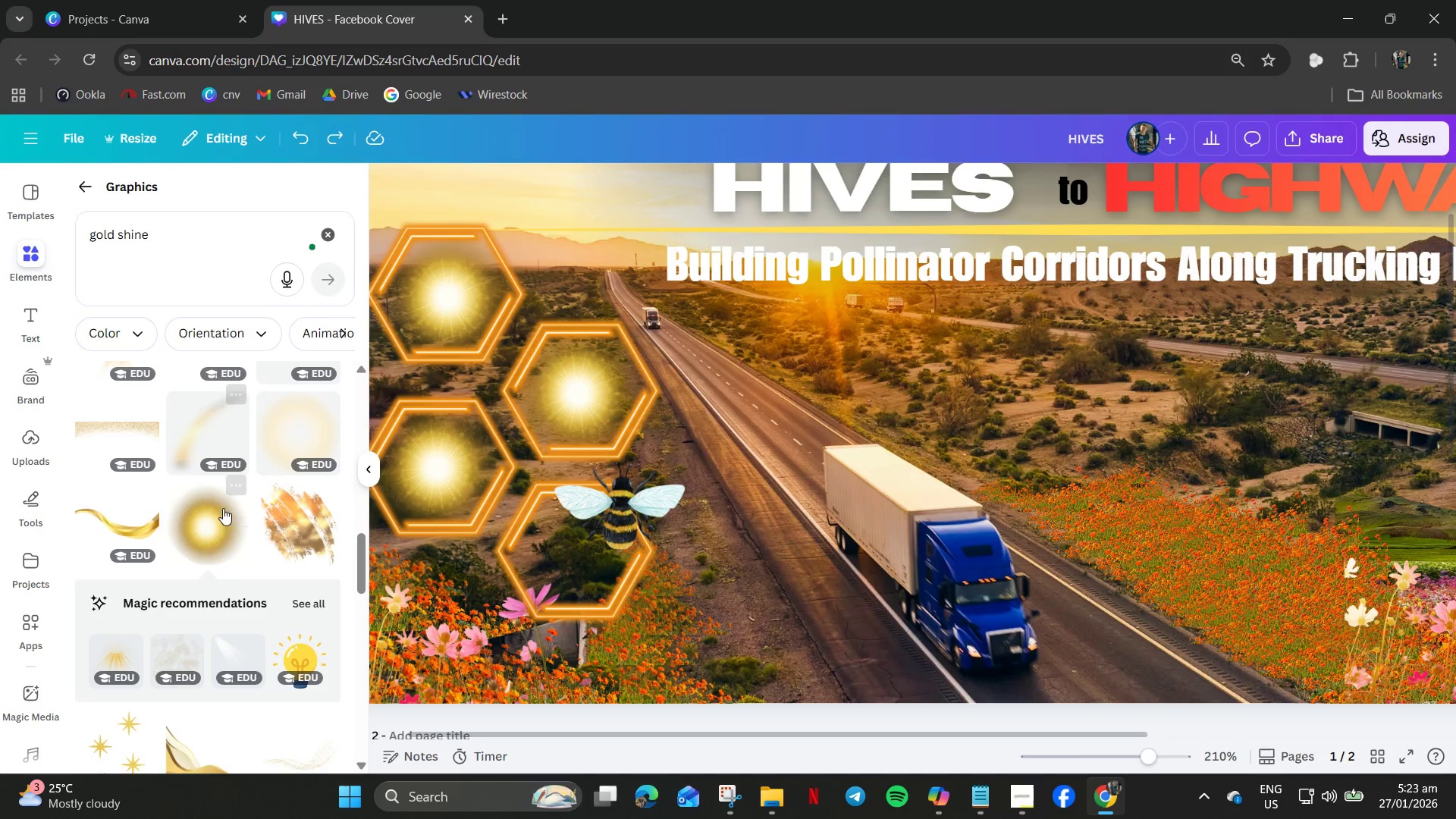 
left_click_drag(start_coordinate=[221, 527], to_coordinate=[227, 526])
 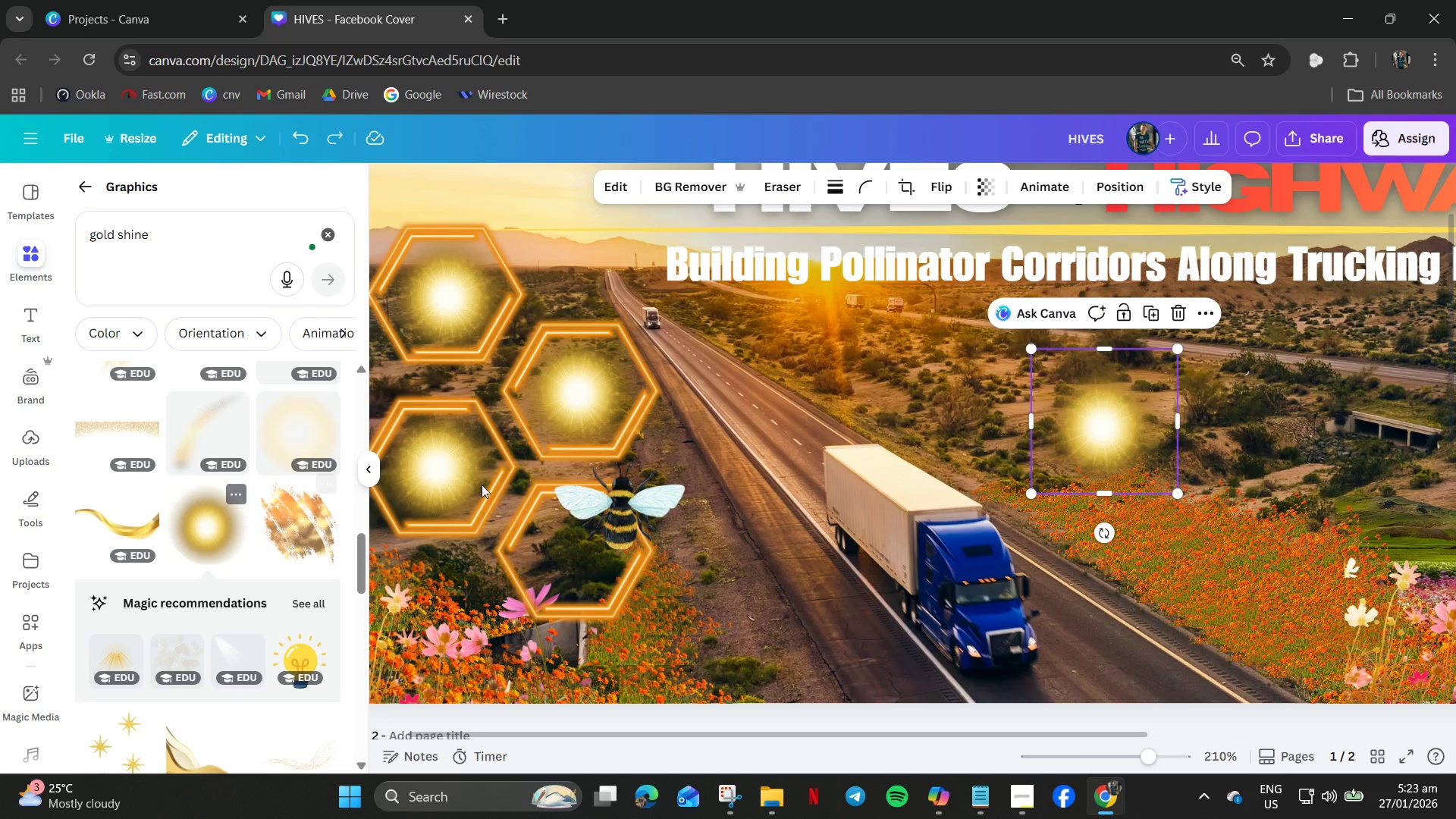 
left_click_drag(start_coordinate=[1090, 435], to_coordinate=[555, 564])
 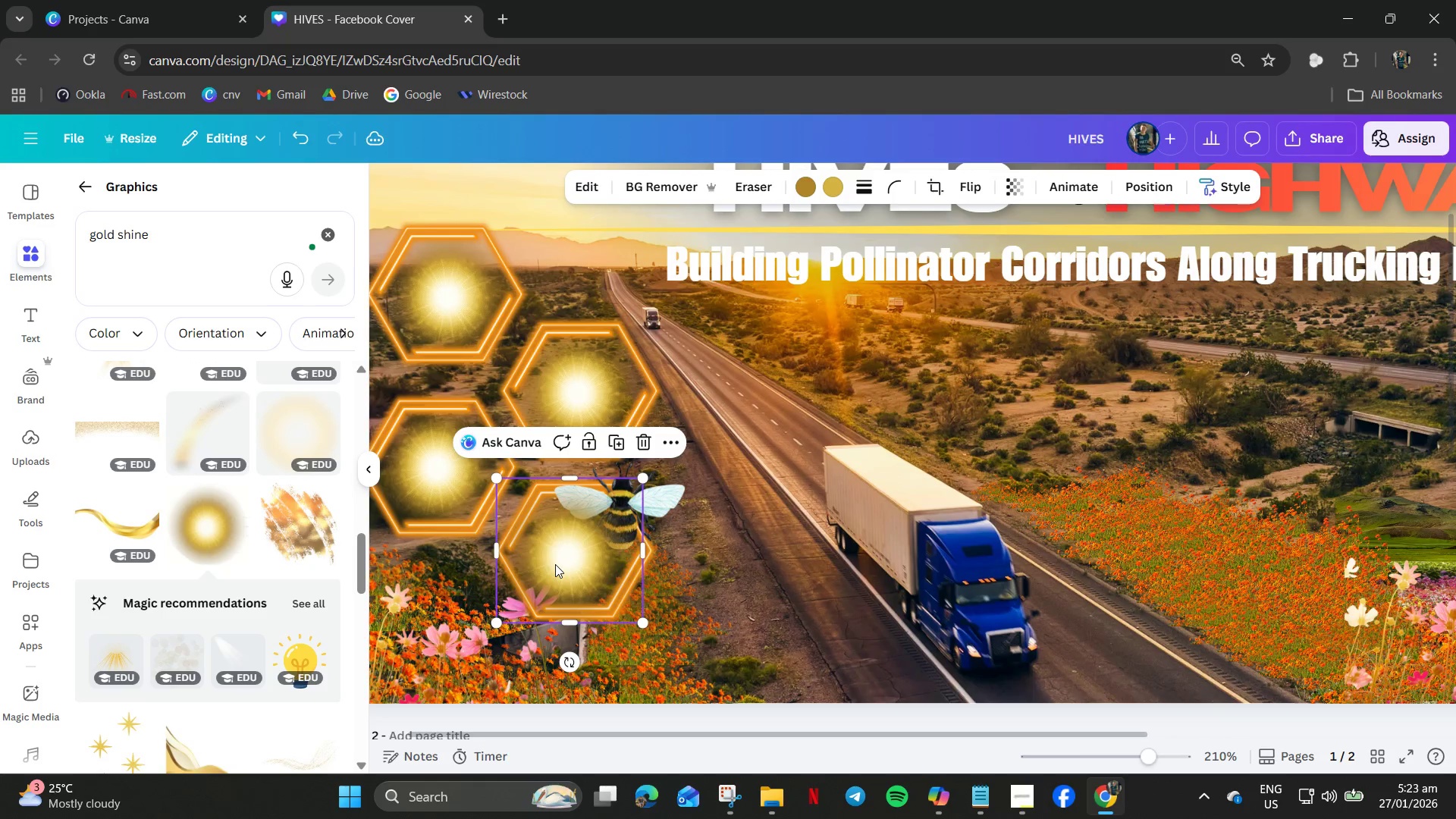 
right_click([555, 564])
 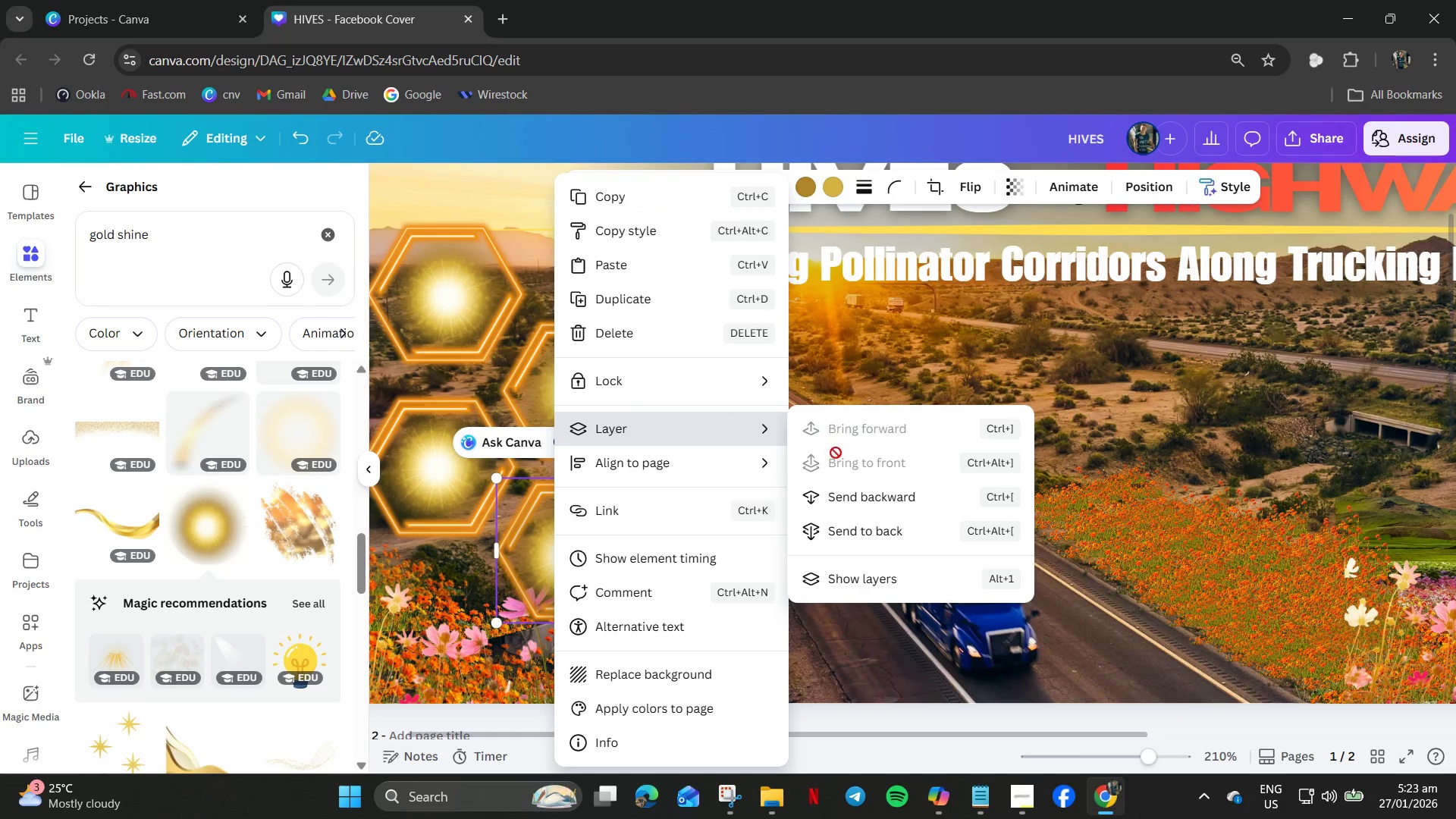 
left_click([867, 532])
 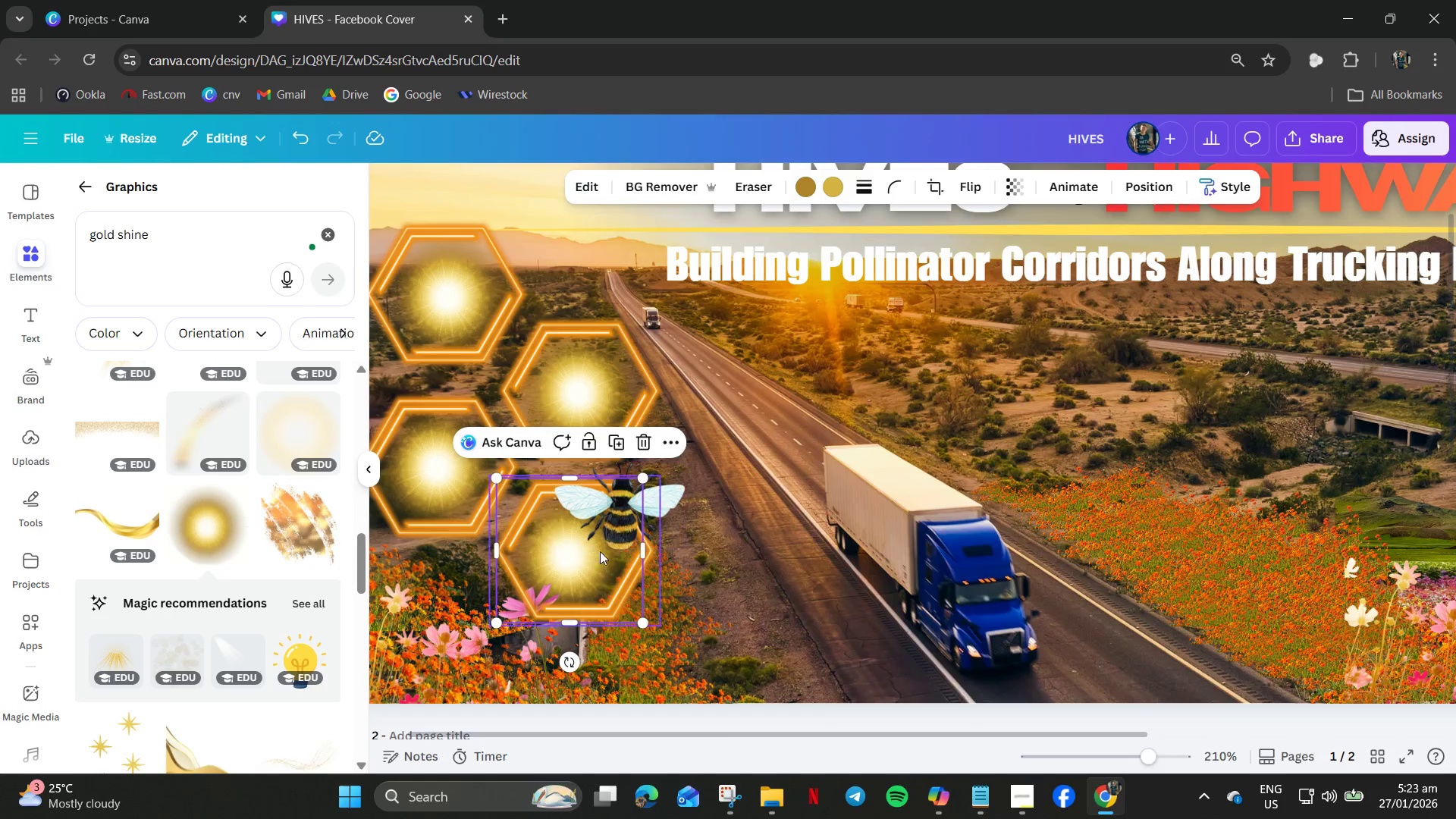 
left_click_drag(start_coordinate=[610, 519], to_coordinate=[611, 512])
 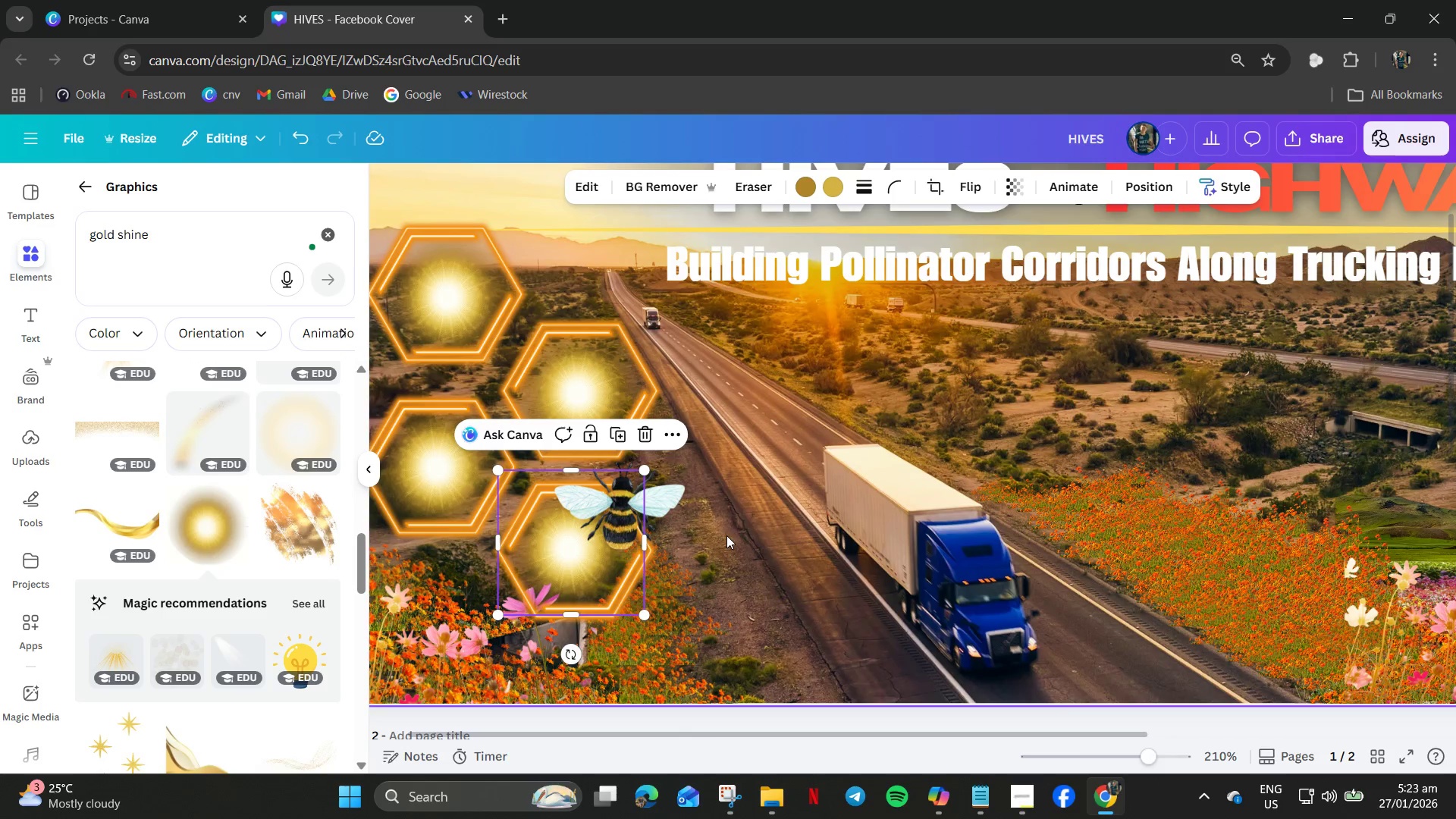 
left_click([726, 535])
 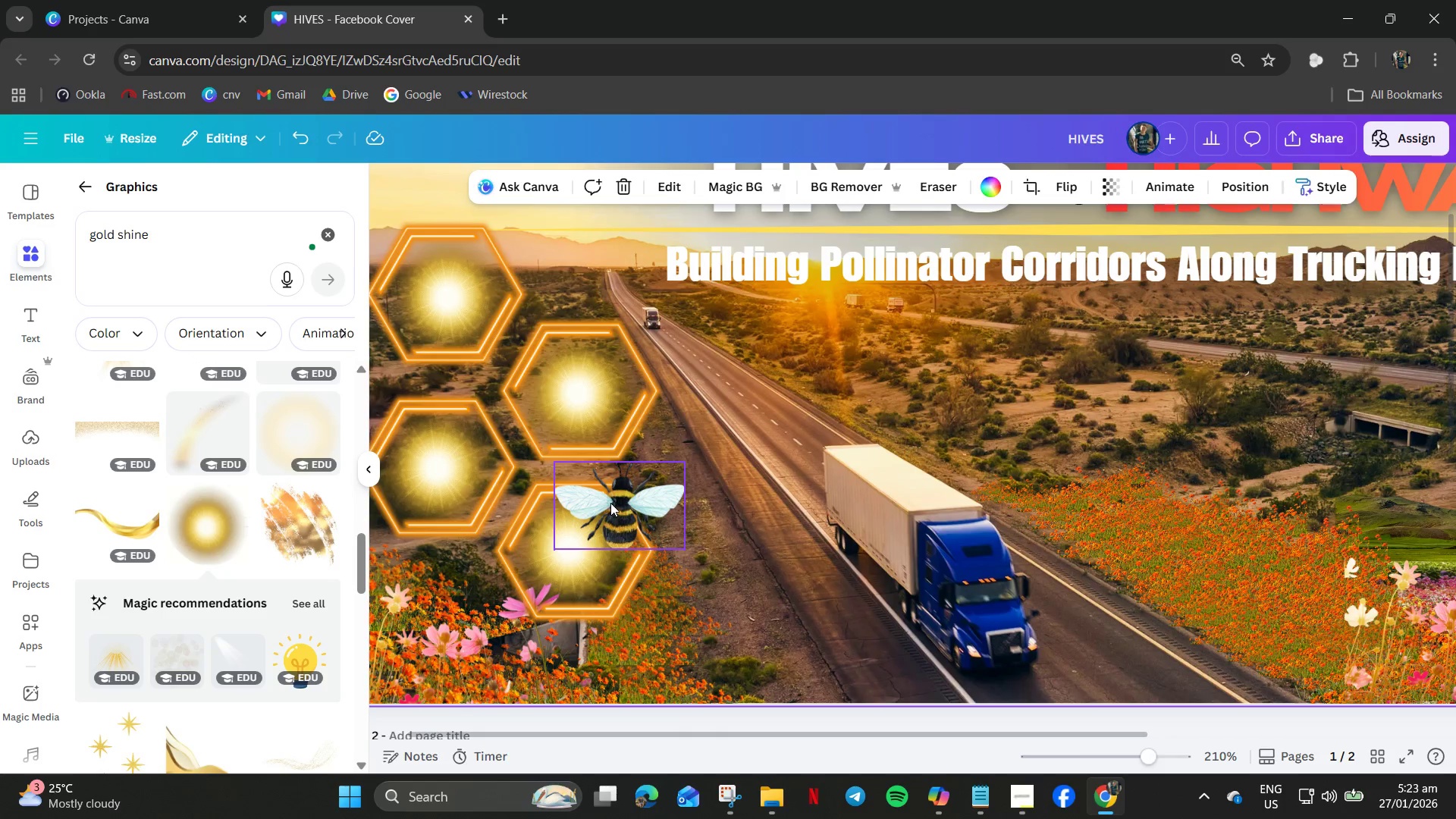 
left_click_drag(start_coordinate=[610, 503], to_coordinate=[560, 538])
 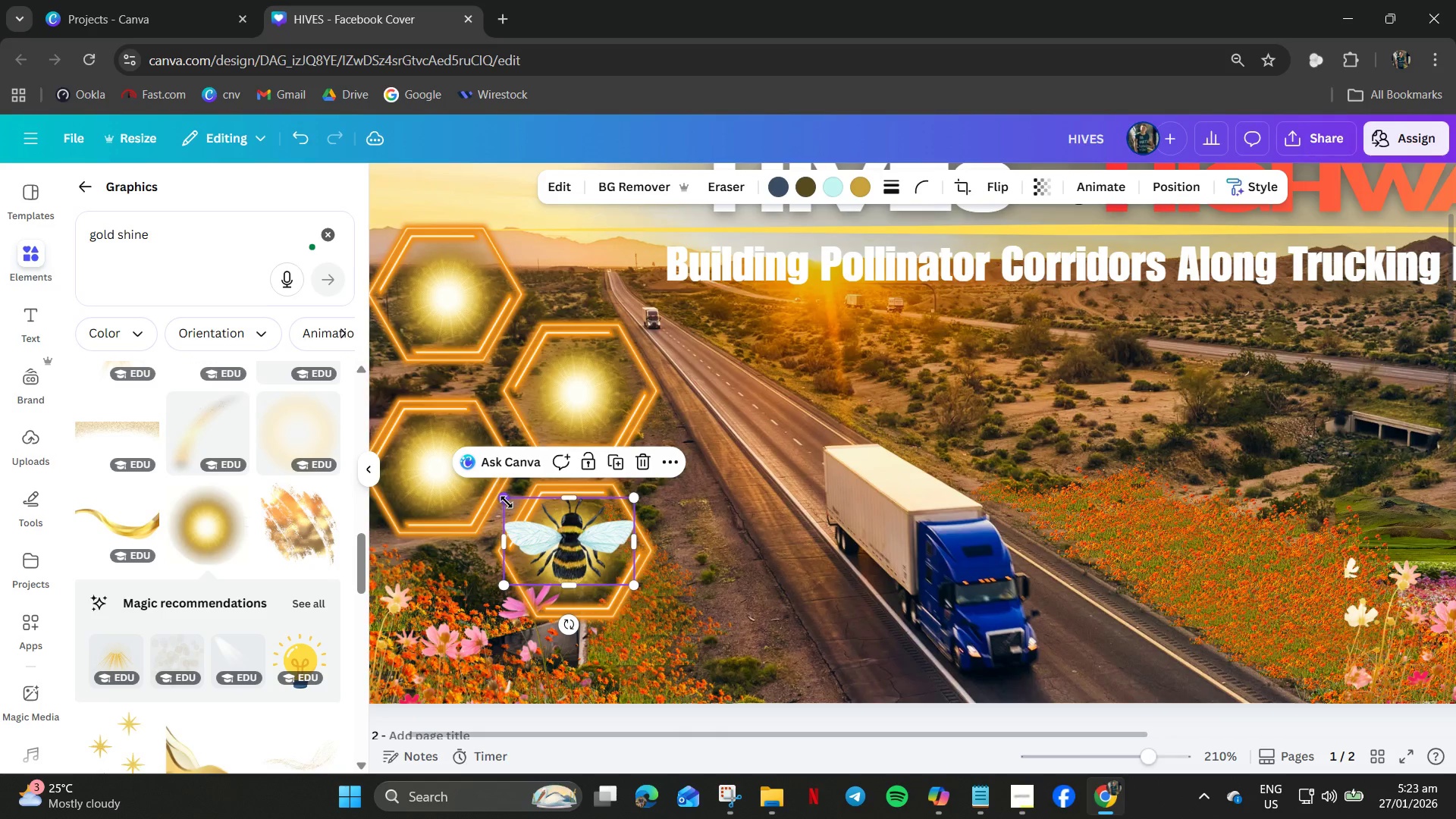 
left_click_drag(start_coordinate=[505, 501], to_coordinate=[525, 526])
 